 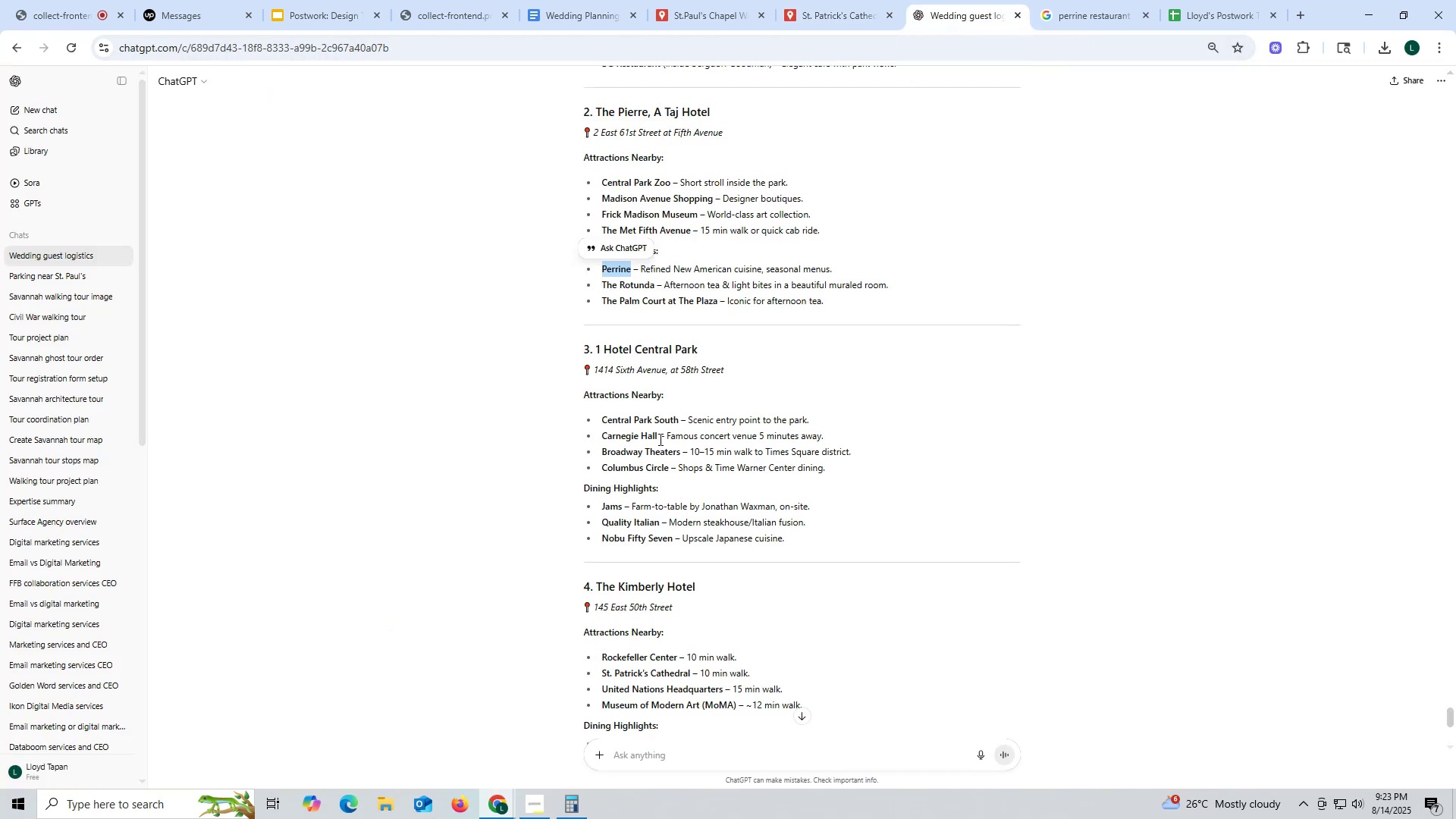 
left_click([818, 14])
 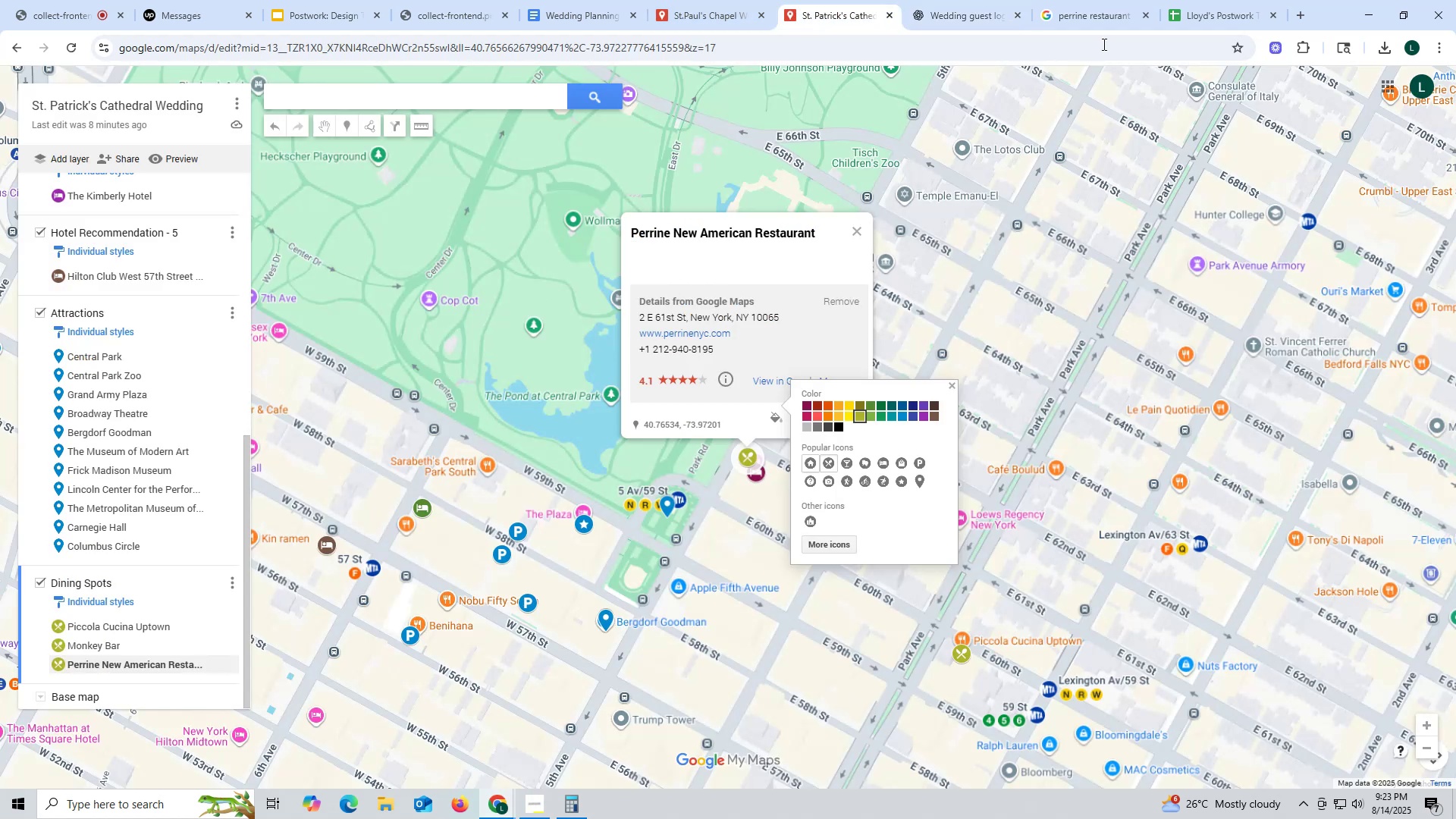 
left_click([1102, 11])
 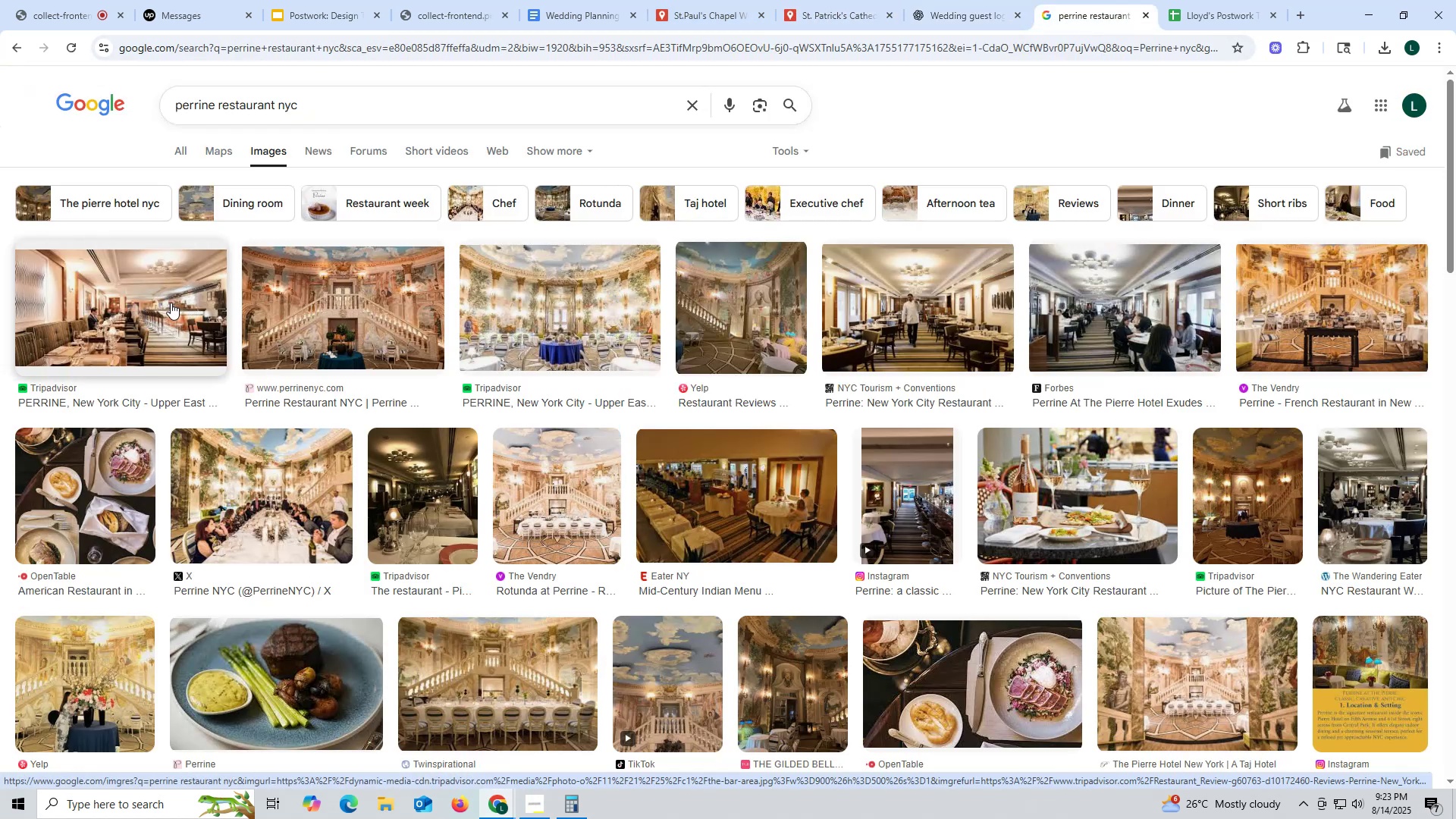 
left_click([312, 300])
 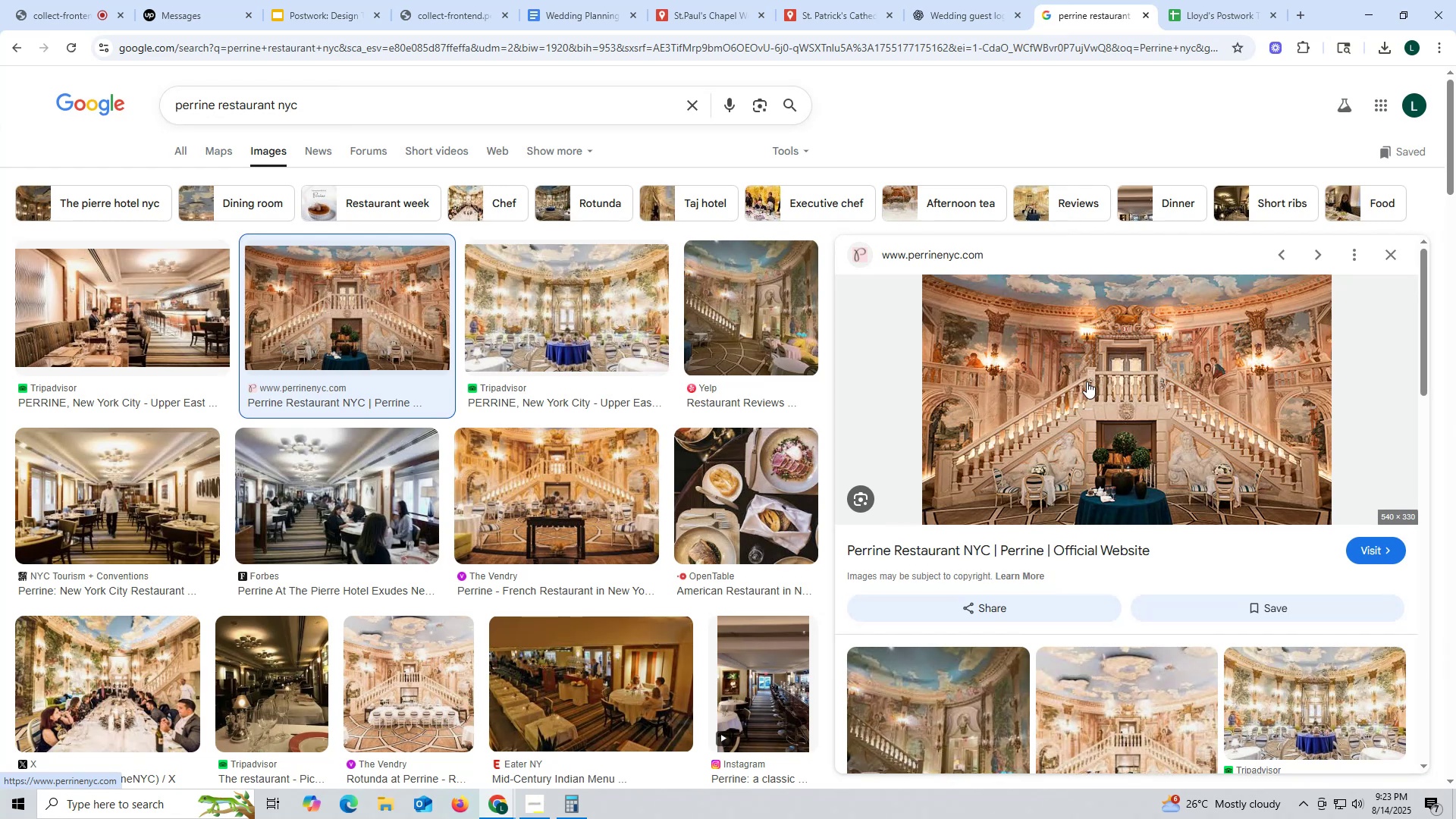 
right_click([1087, 381])
 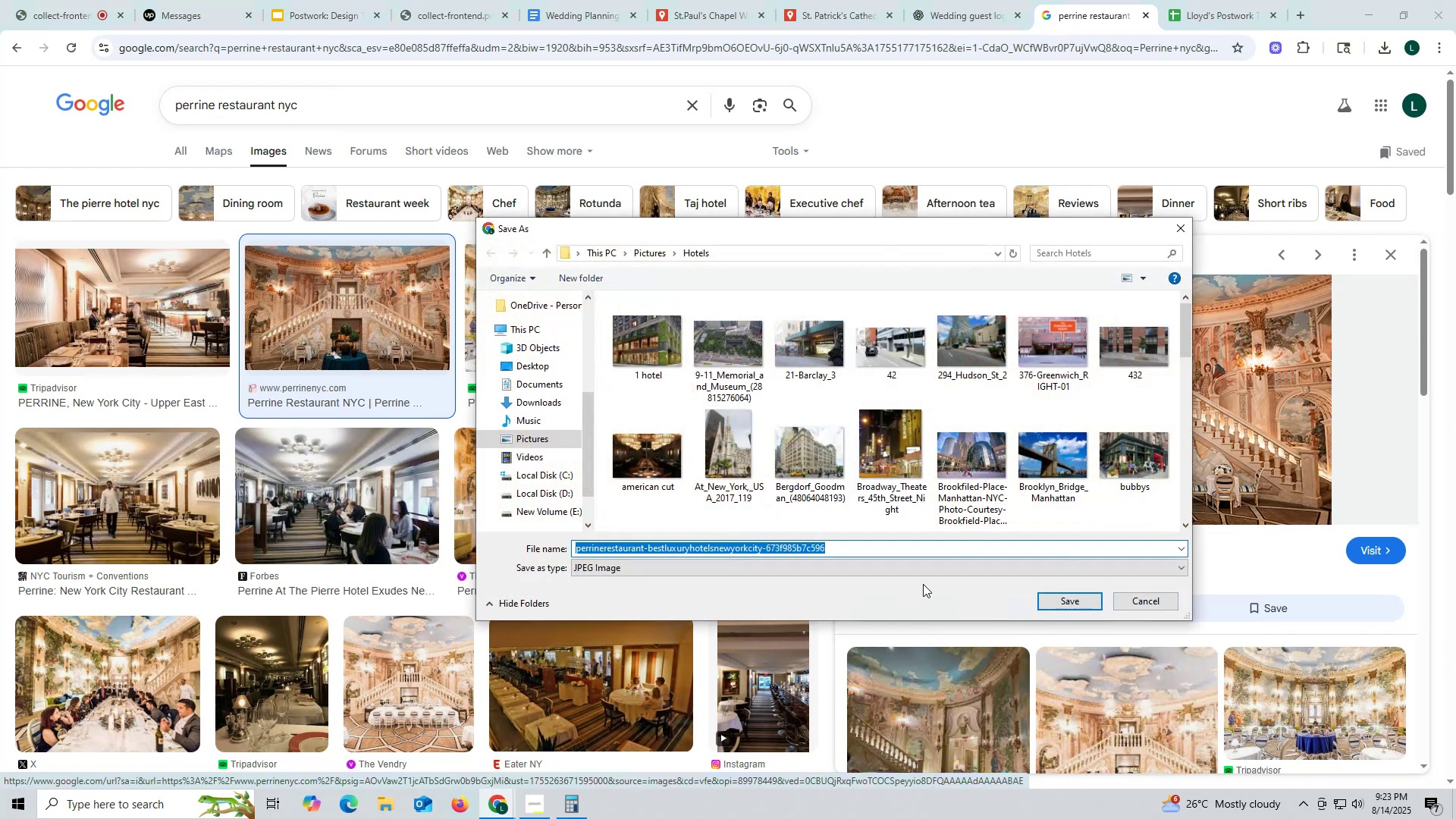 
left_click([1065, 601])
 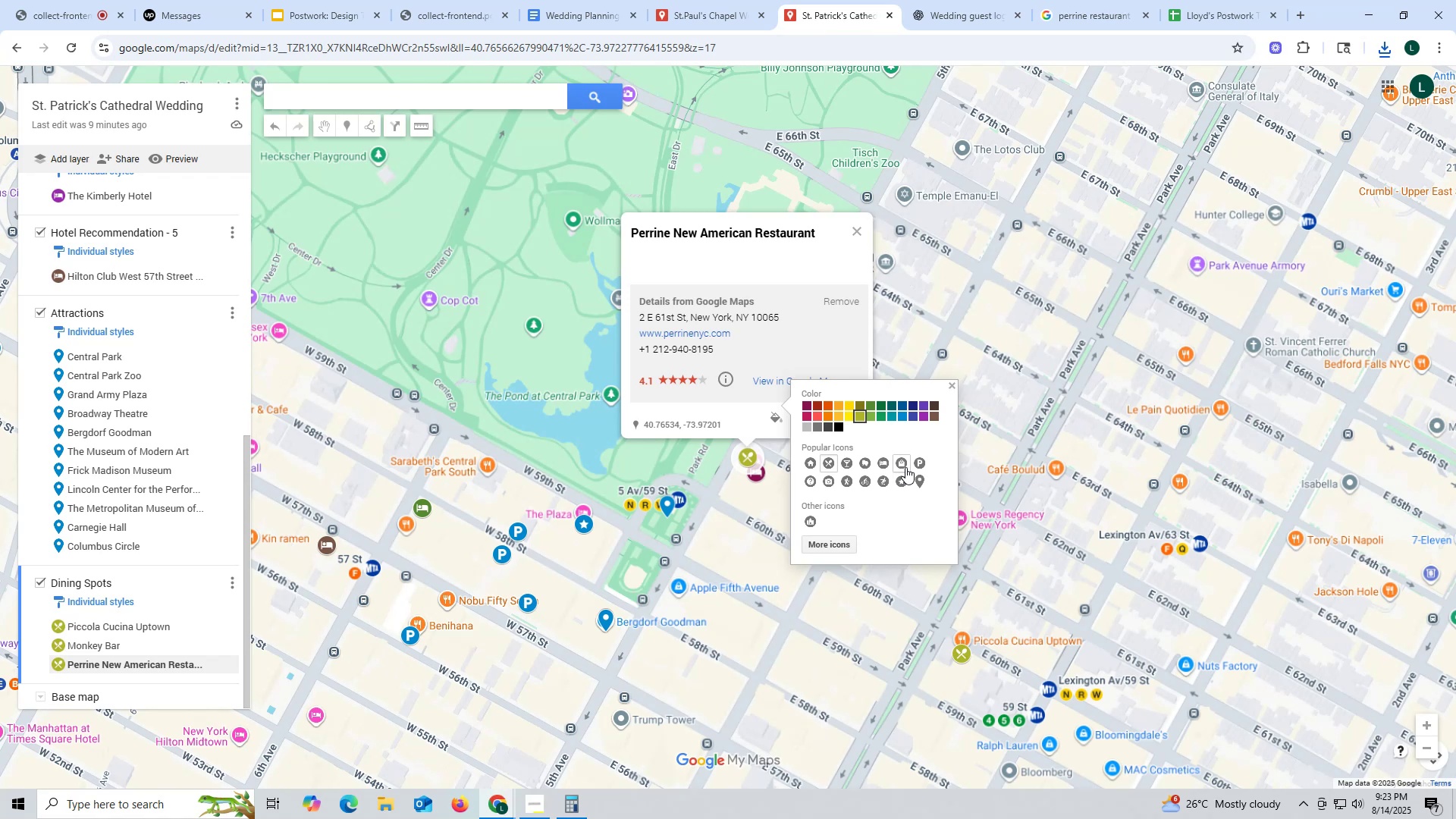 
wait(11.87)
 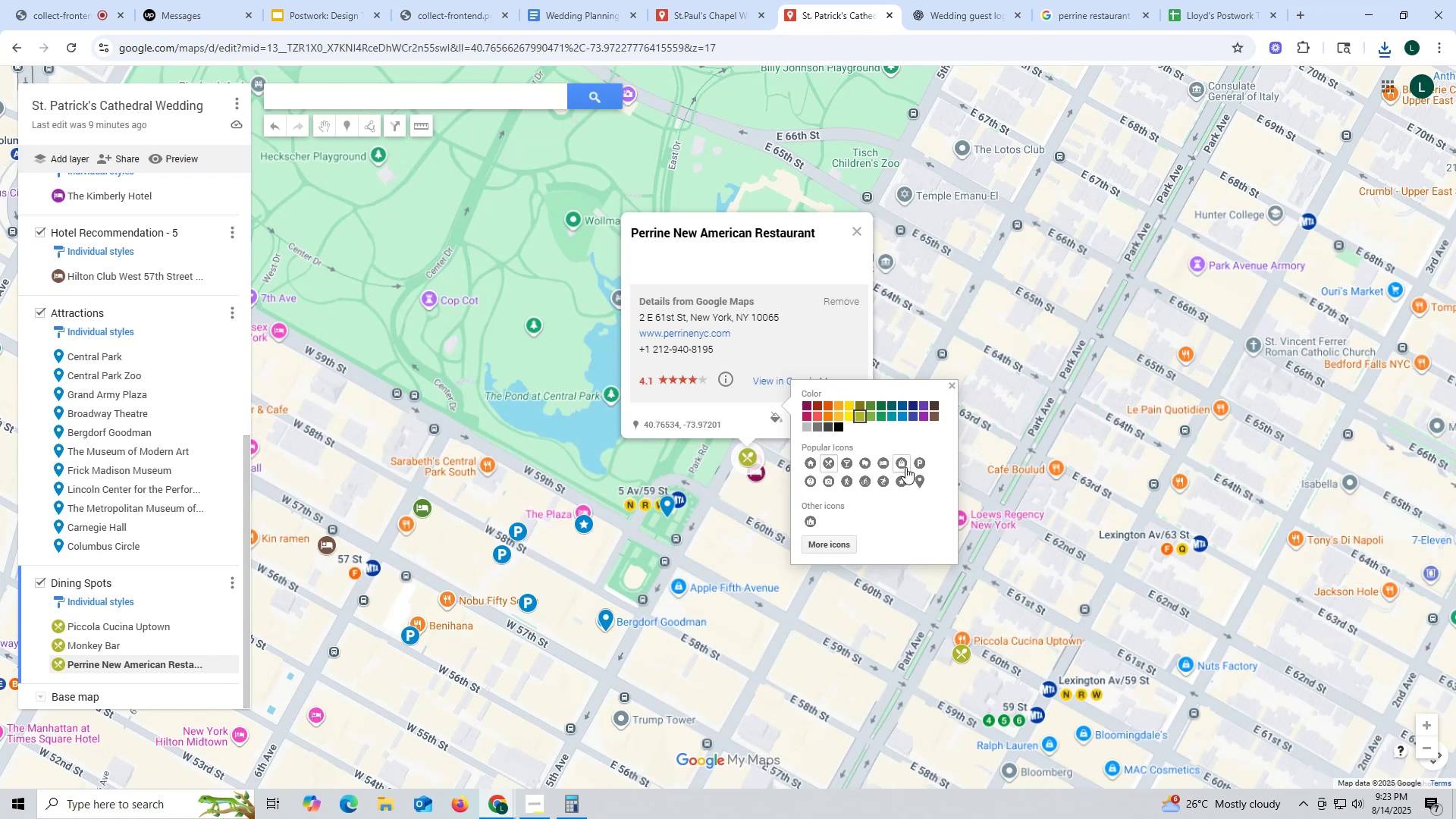 
left_click([756, 262])
 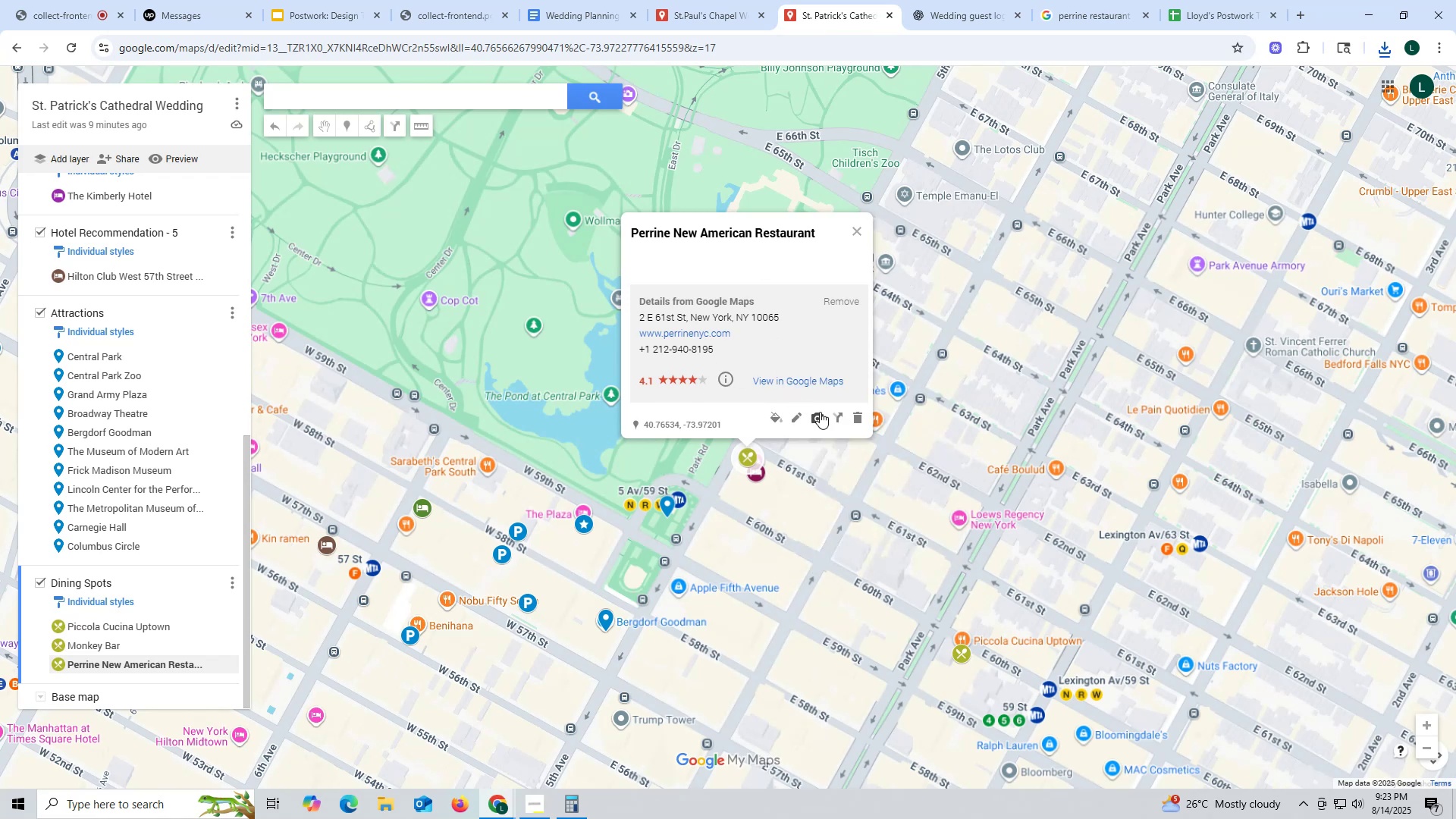 
left_click([820, 412])
 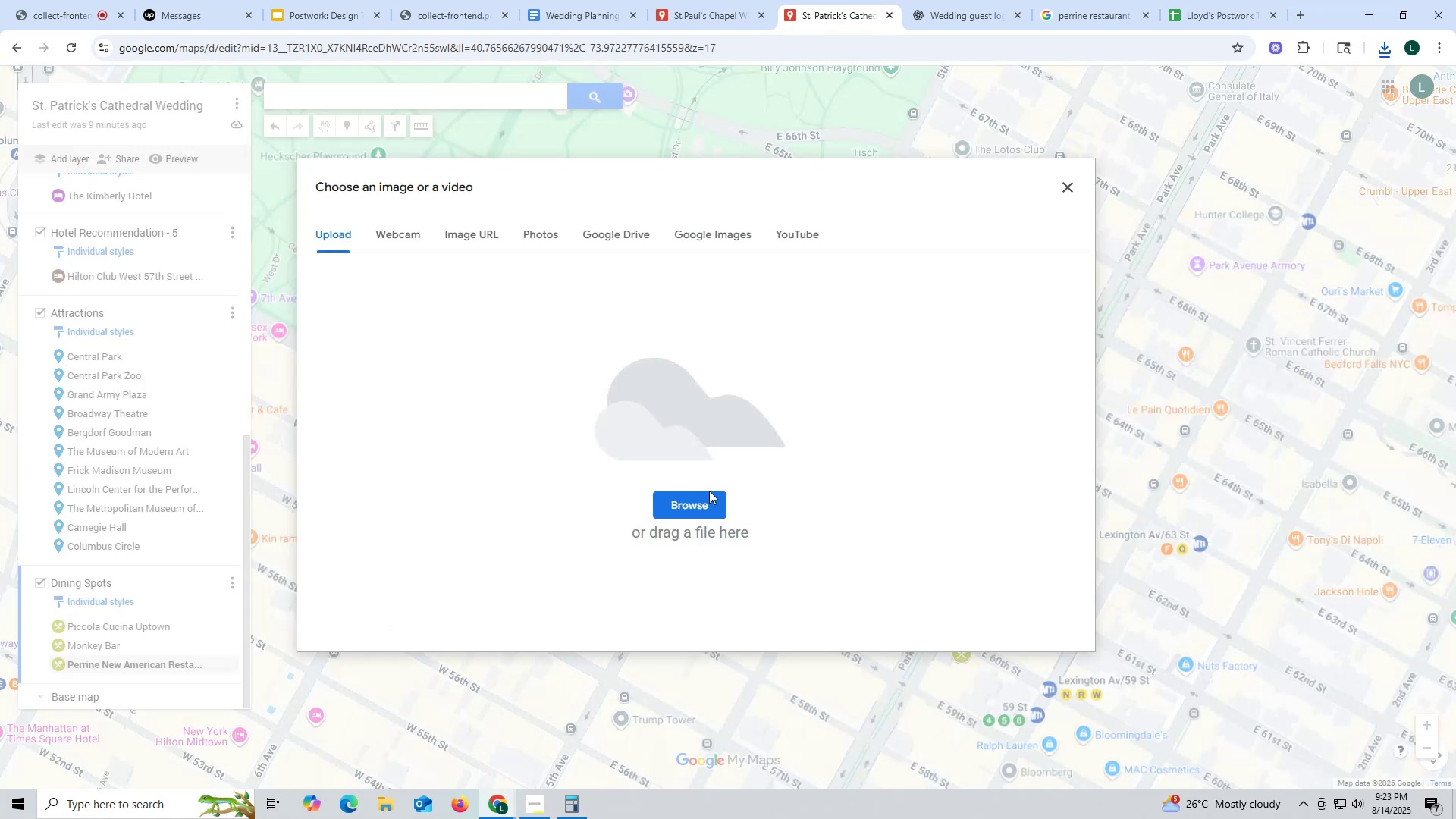 
left_click([704, 506])
 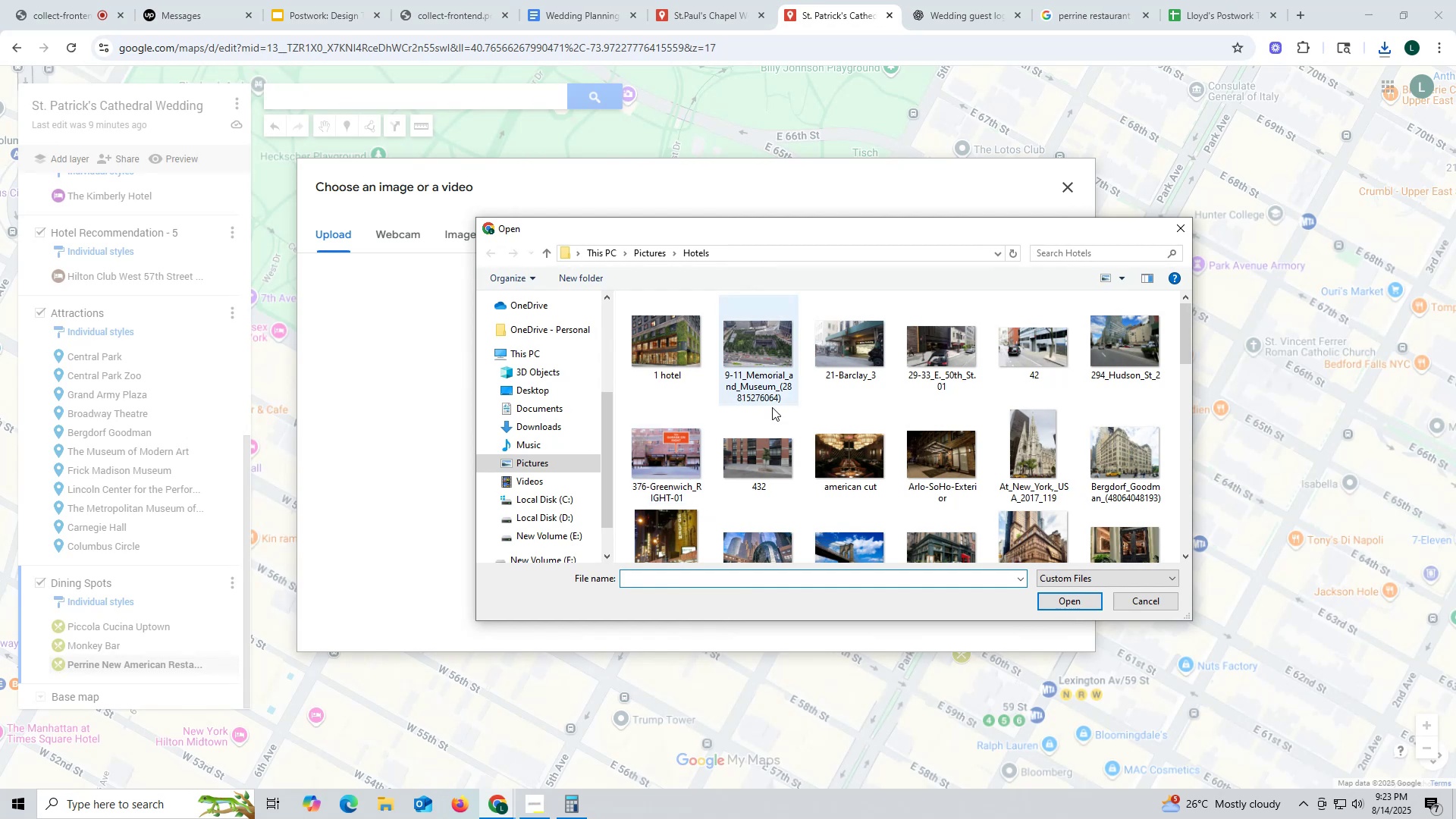 
scroll: coordinate [917, 508], scroll_direction: down, amount: 6.0
 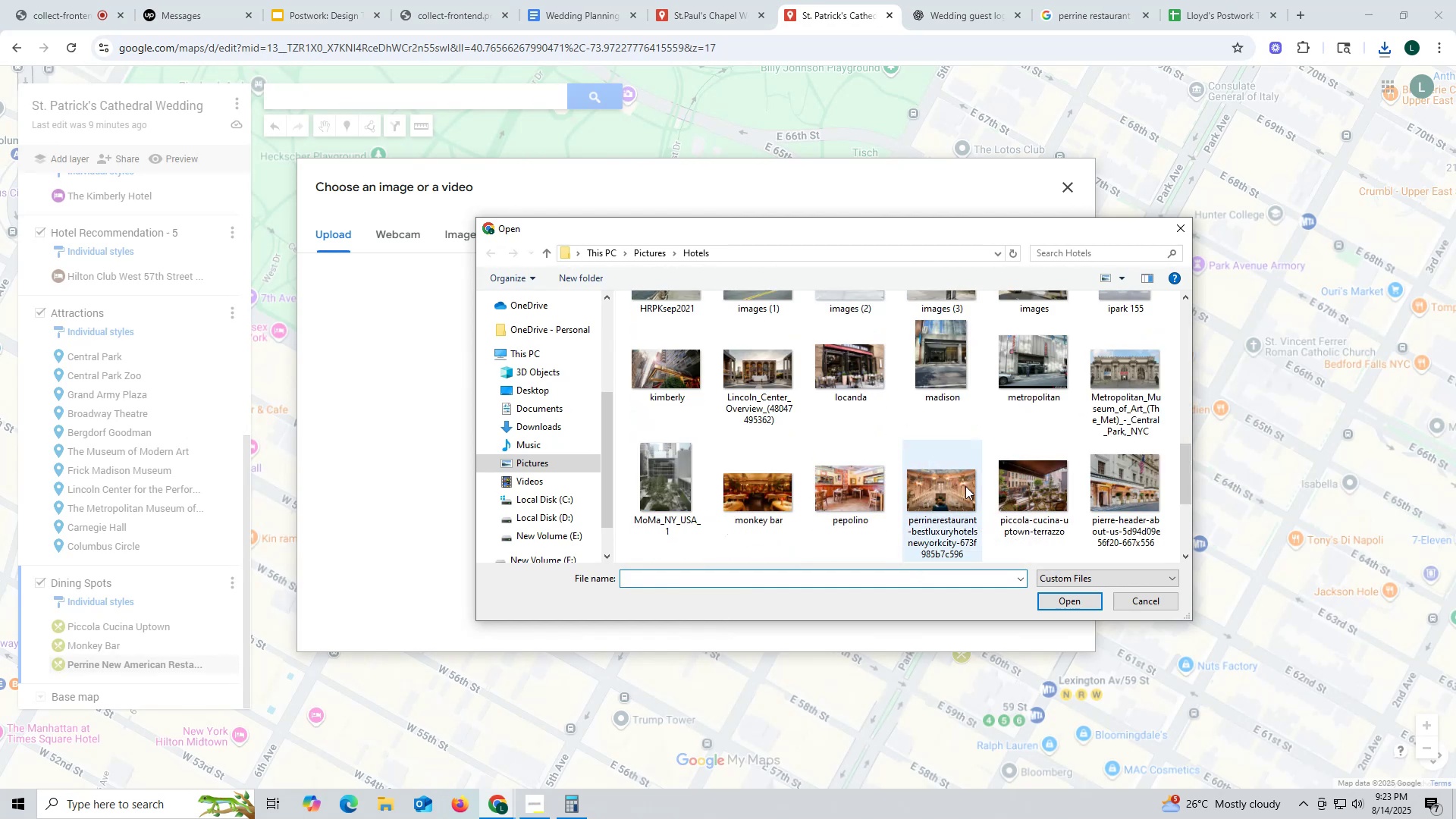 
left_click([946, 482])
 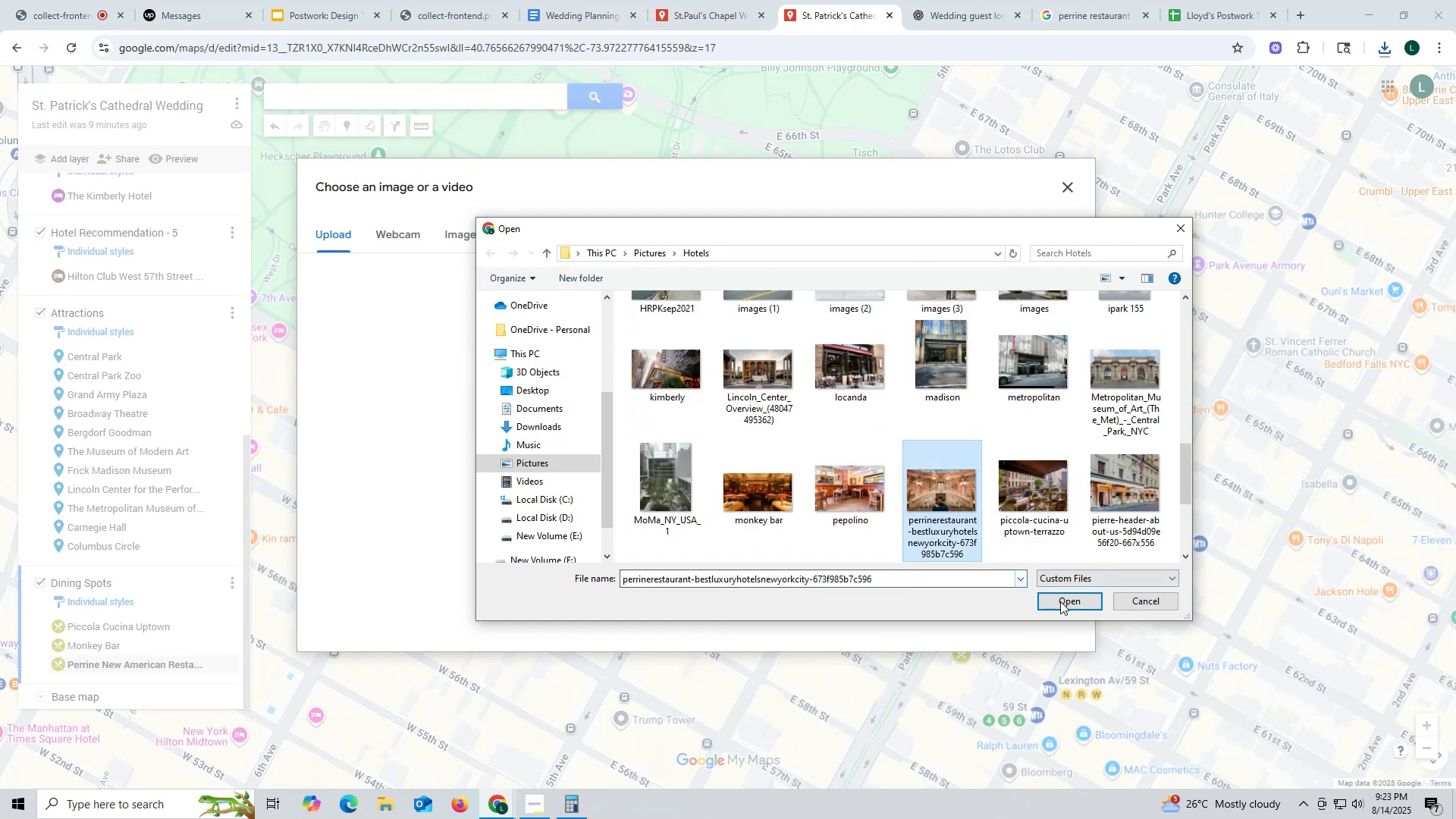 
left_click([1062, 604])
 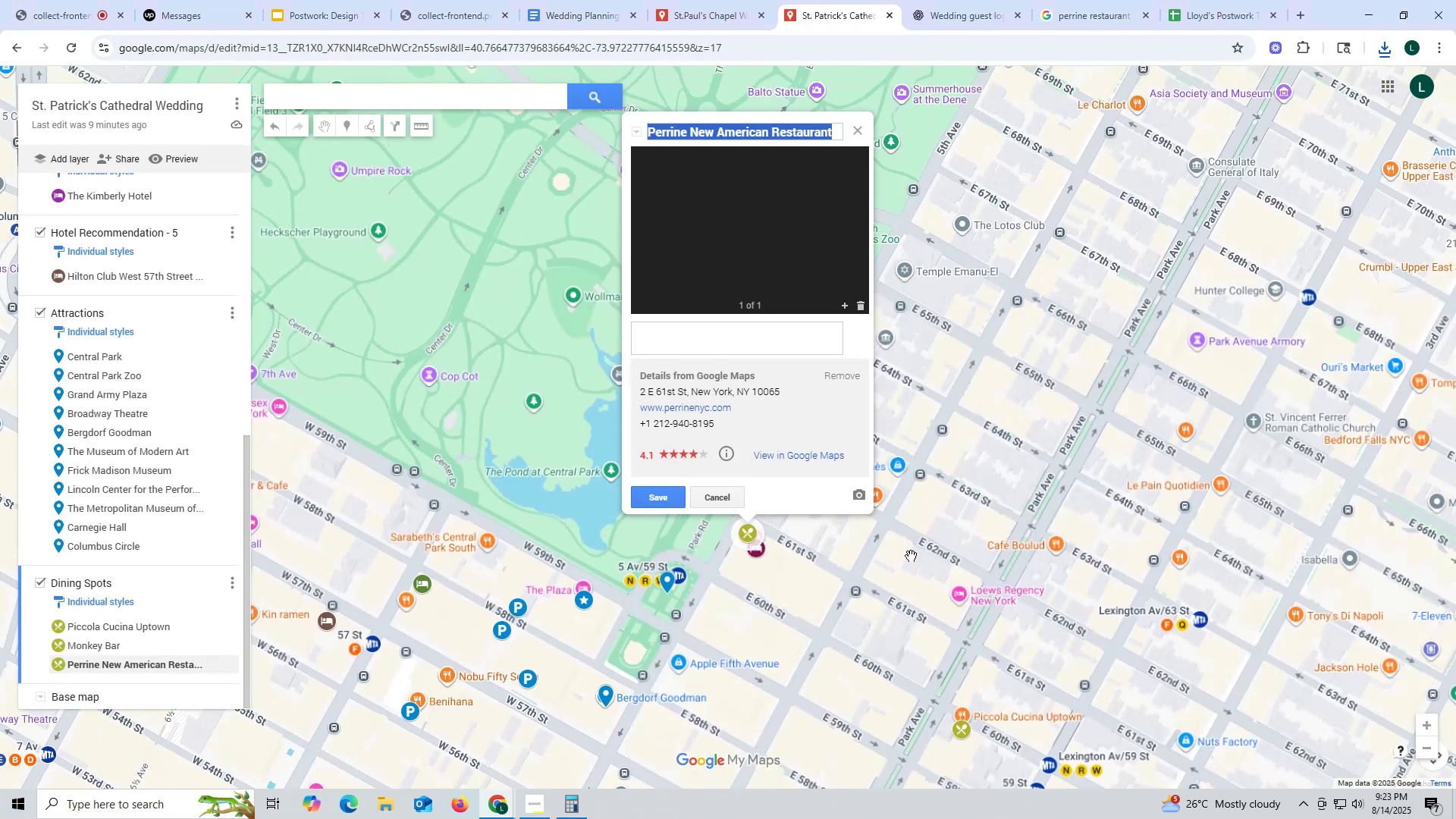 
left_click([665, 499])
 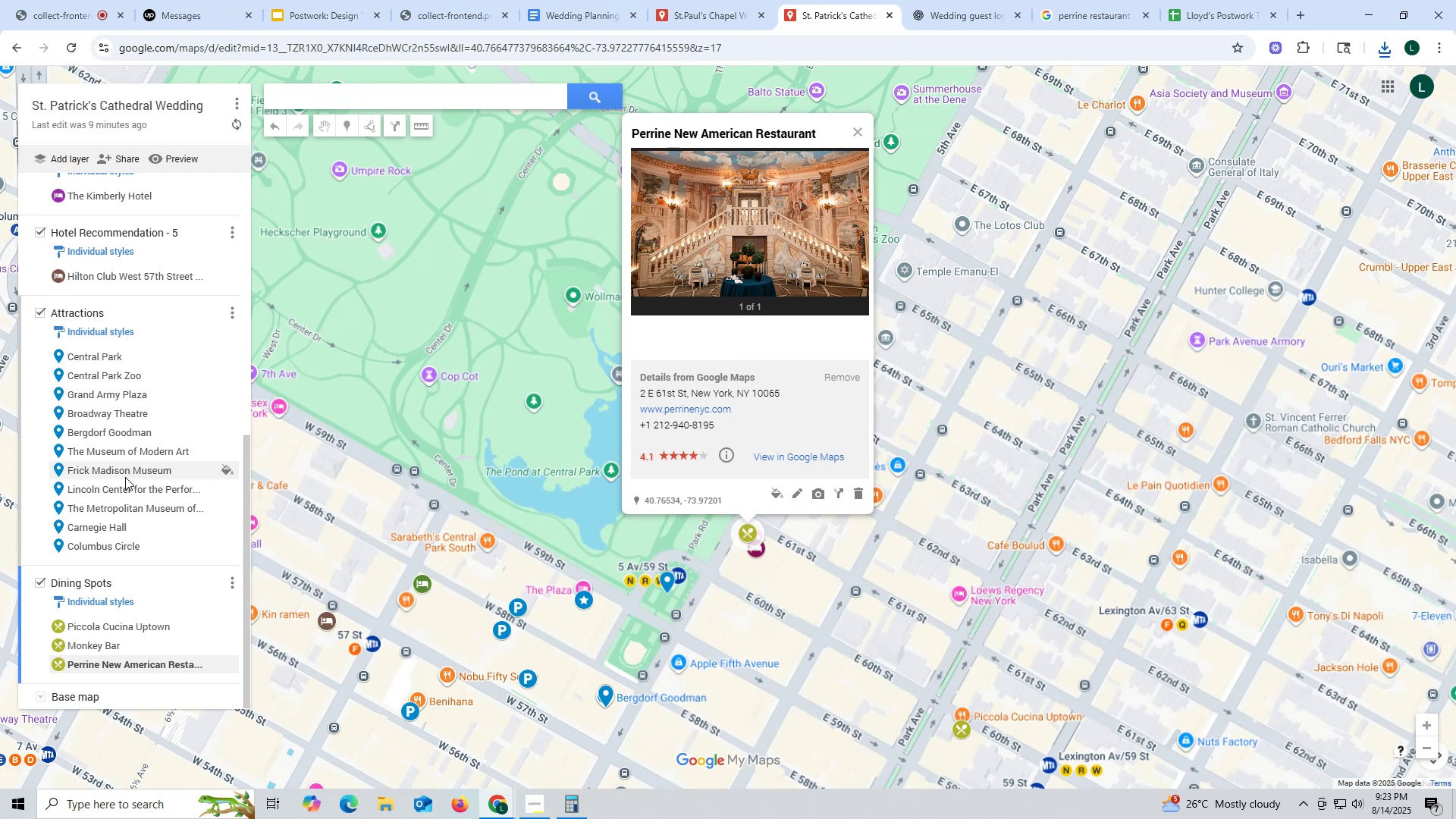 
scroll: coordinate [146, 482], scroll_direction: down, amount: 3.0
 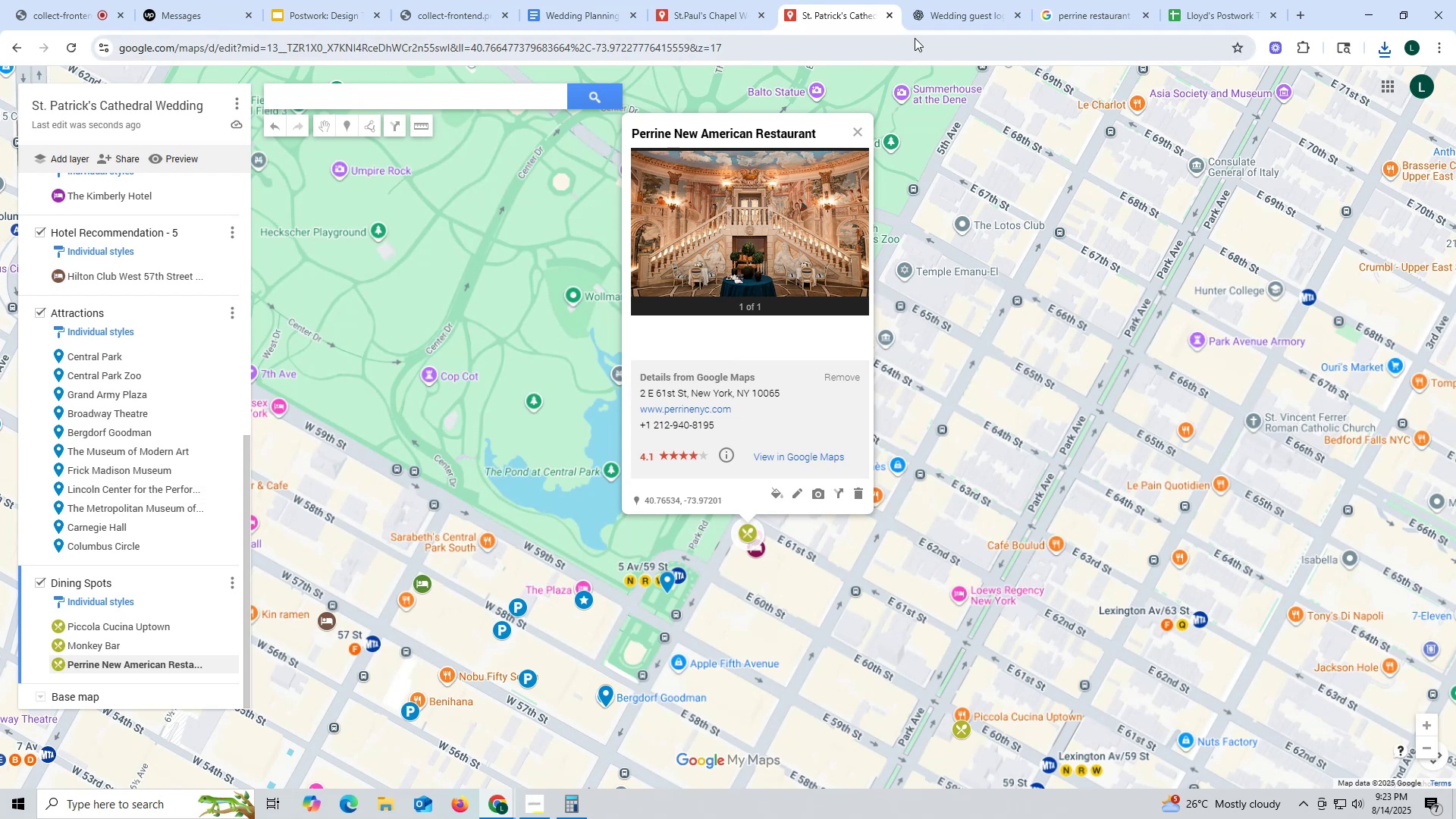 
left_click([918, 29])
 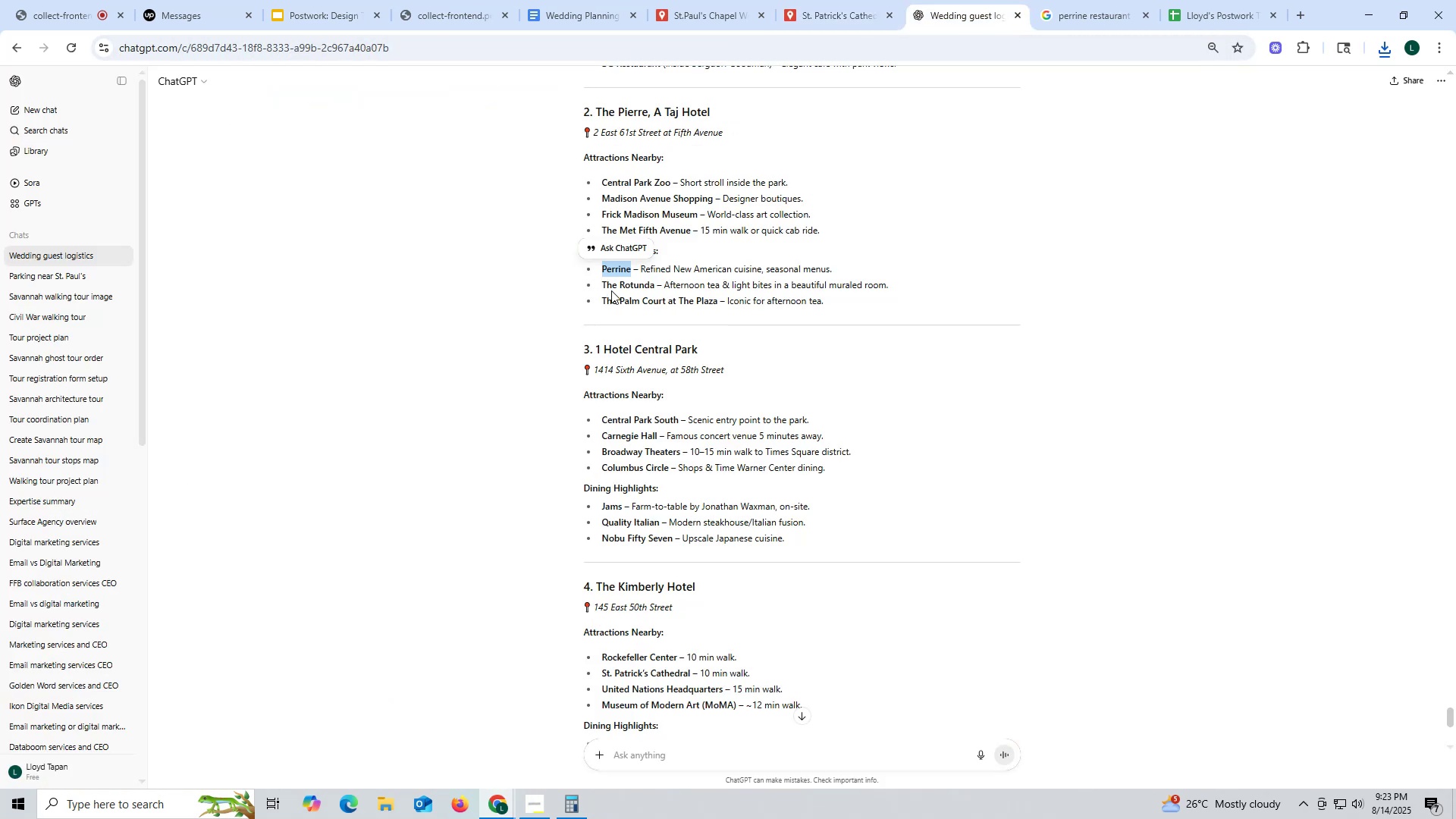 
left_click_drag(start_coordinate=[598, 281], to_coordinate=[652, 286])
 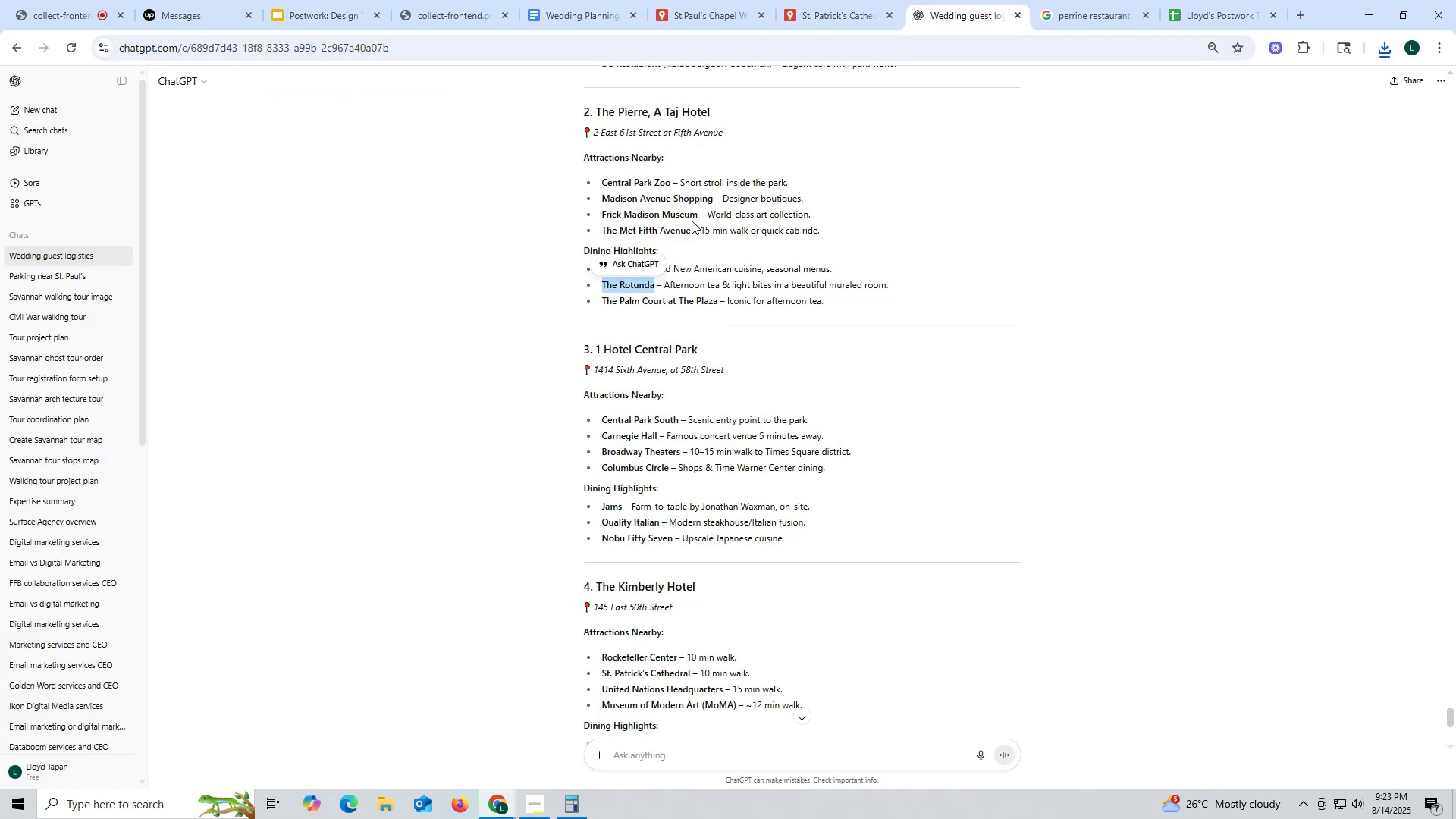 
key(Control+ControlLeft)
 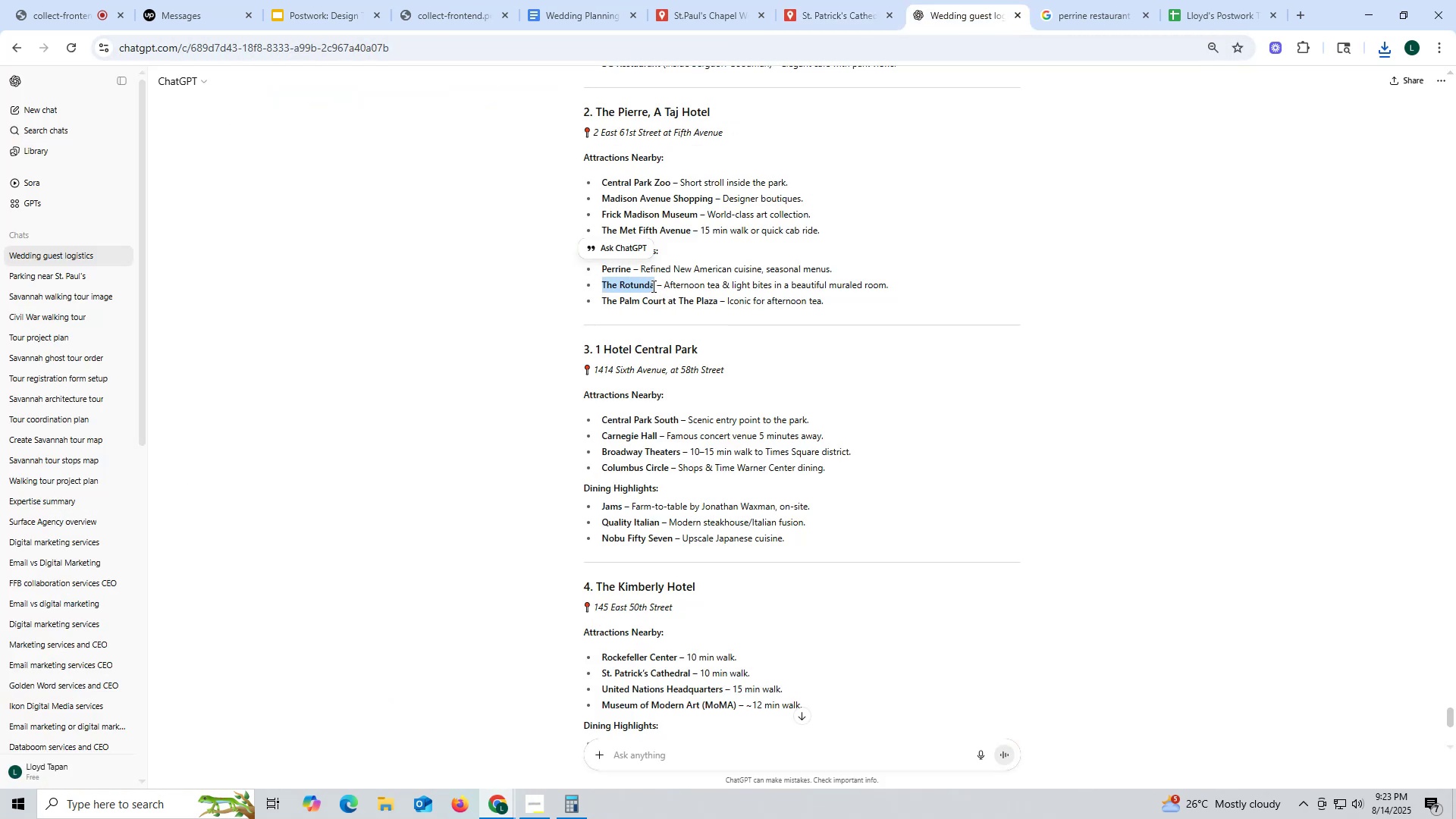 
key(Control+C)
 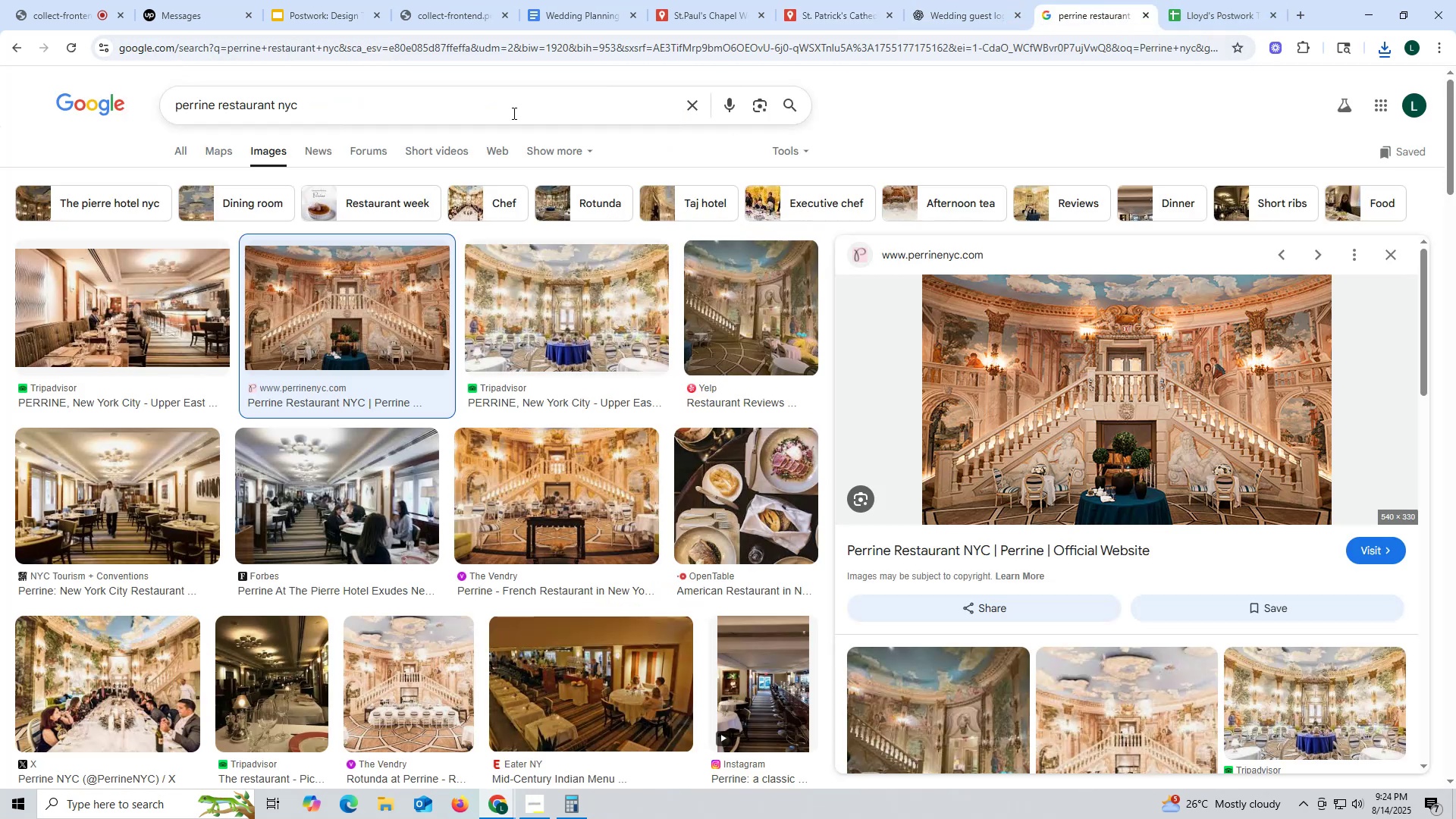 
left_click_drag(start_coordinate=[274, 102], to_coordinate=[36, 94])
 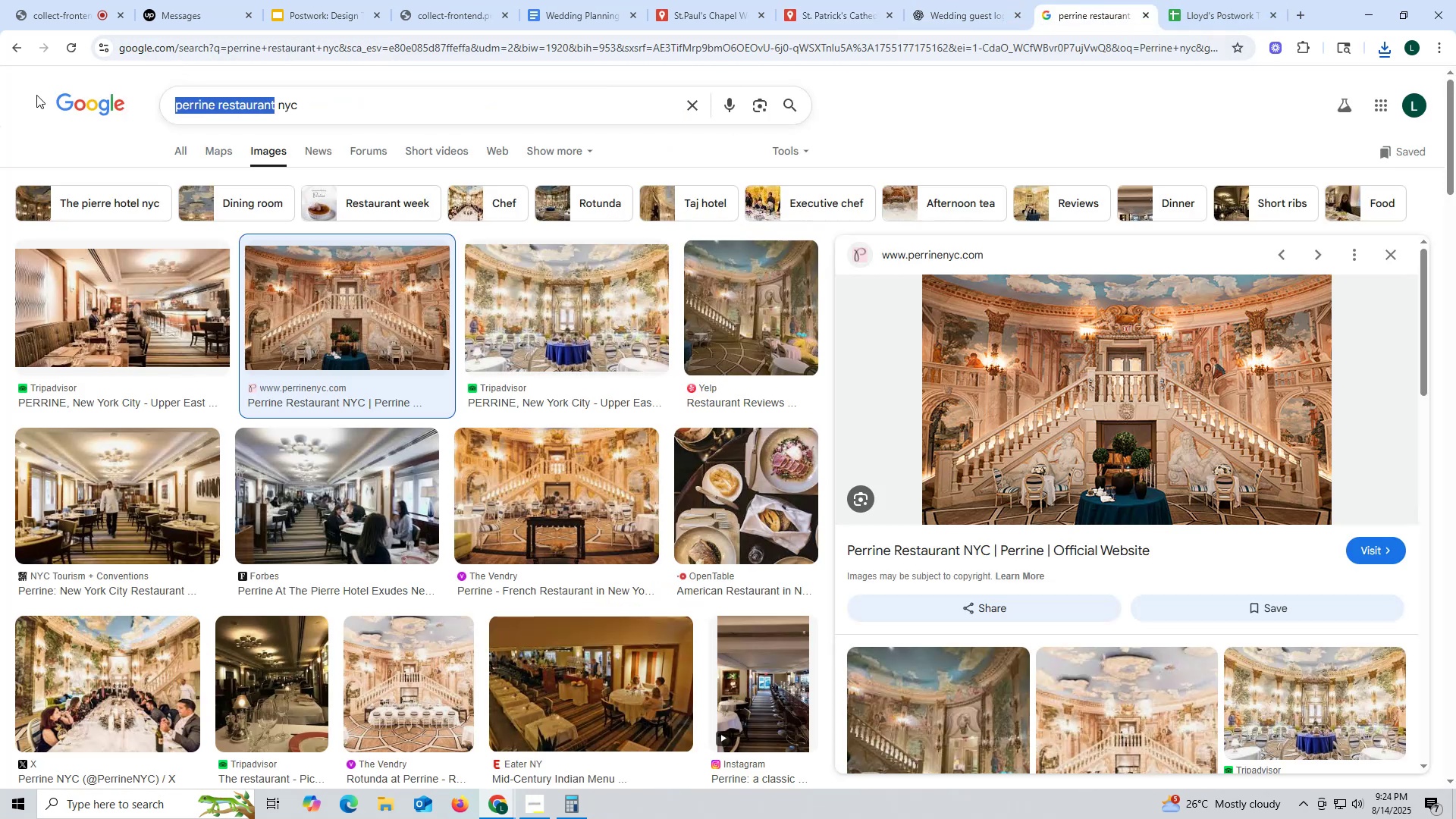 
key(Control+ControlLeft)
 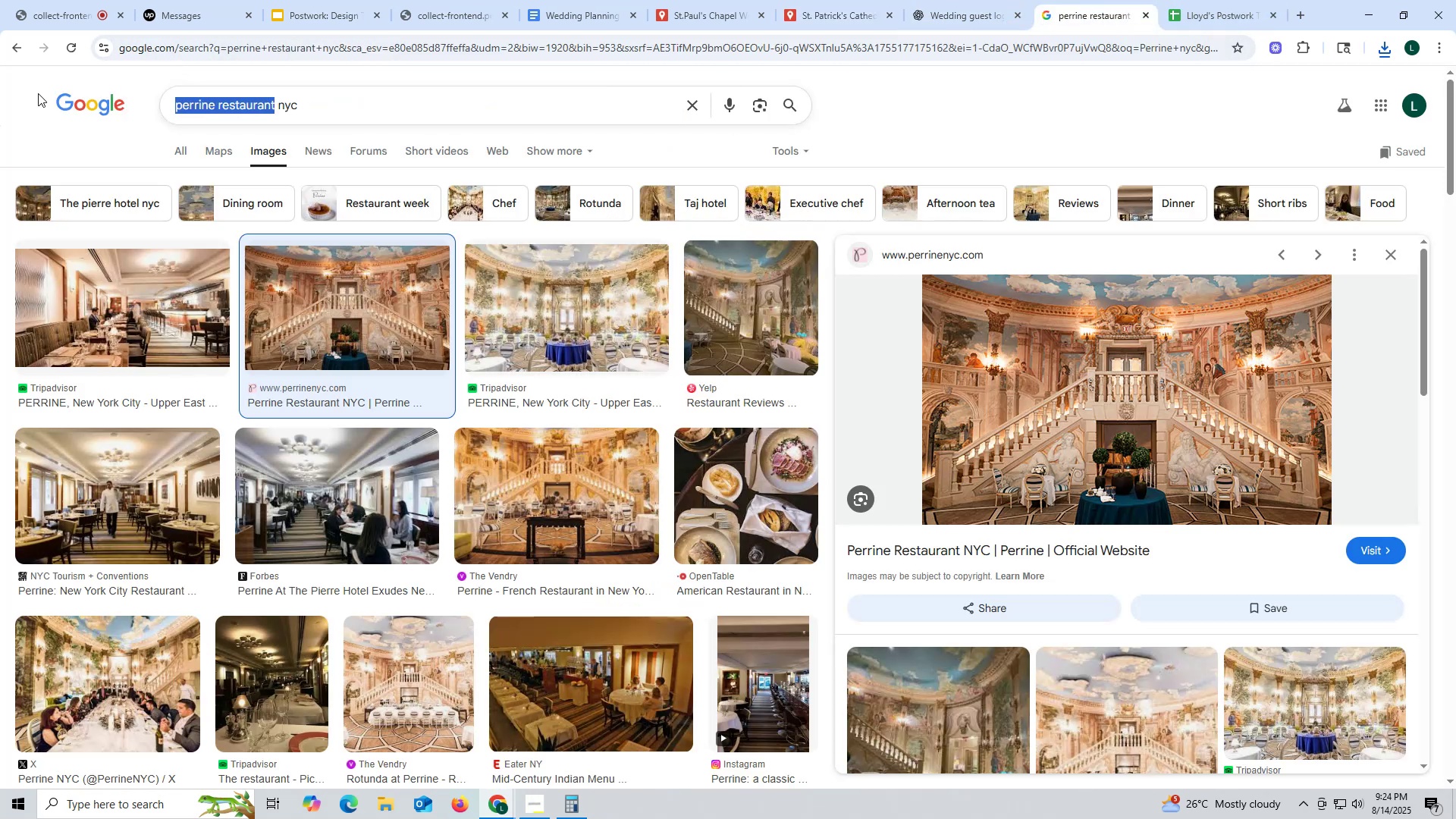 
key(Control+V)
 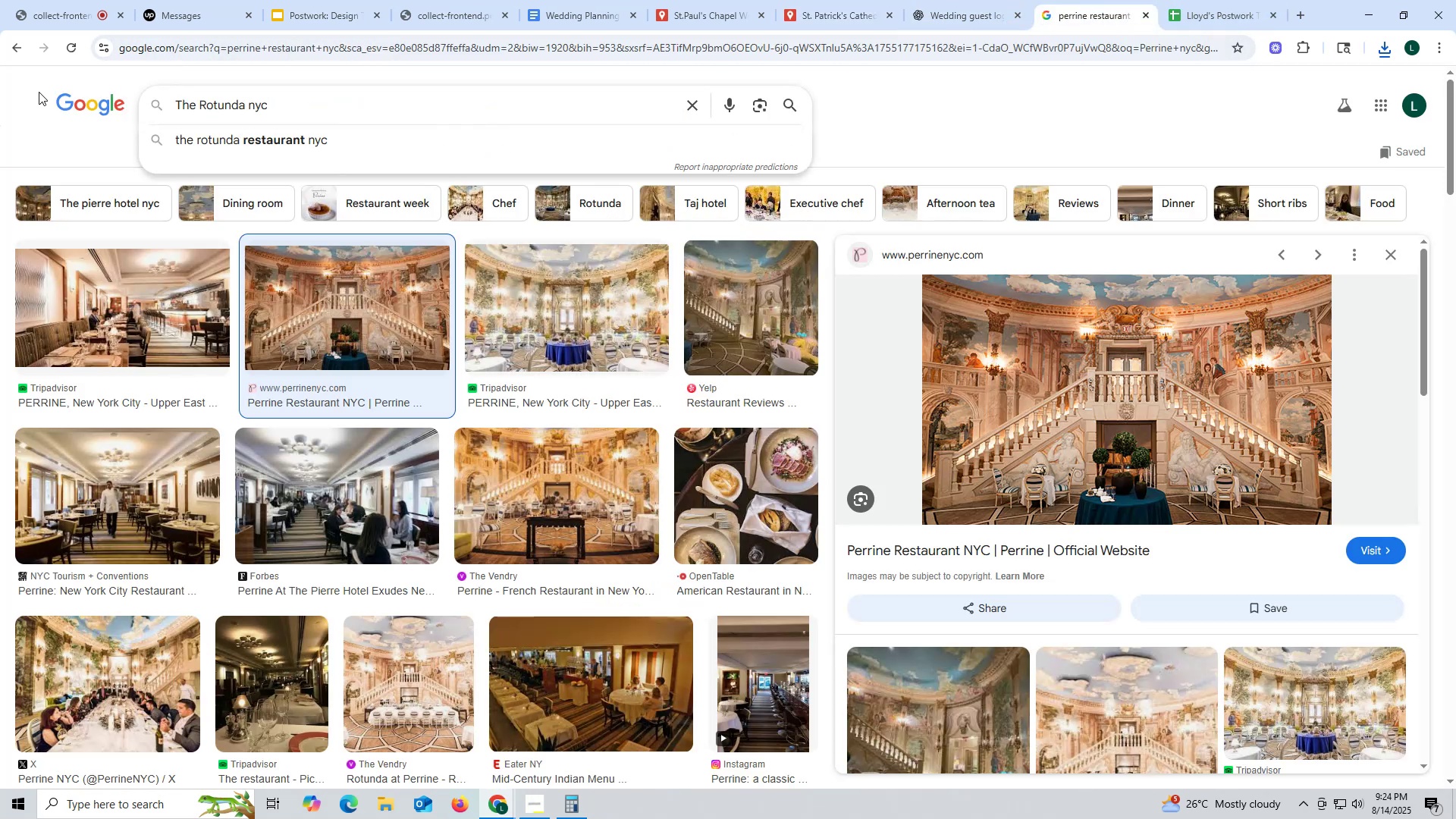 
key(Enter)
 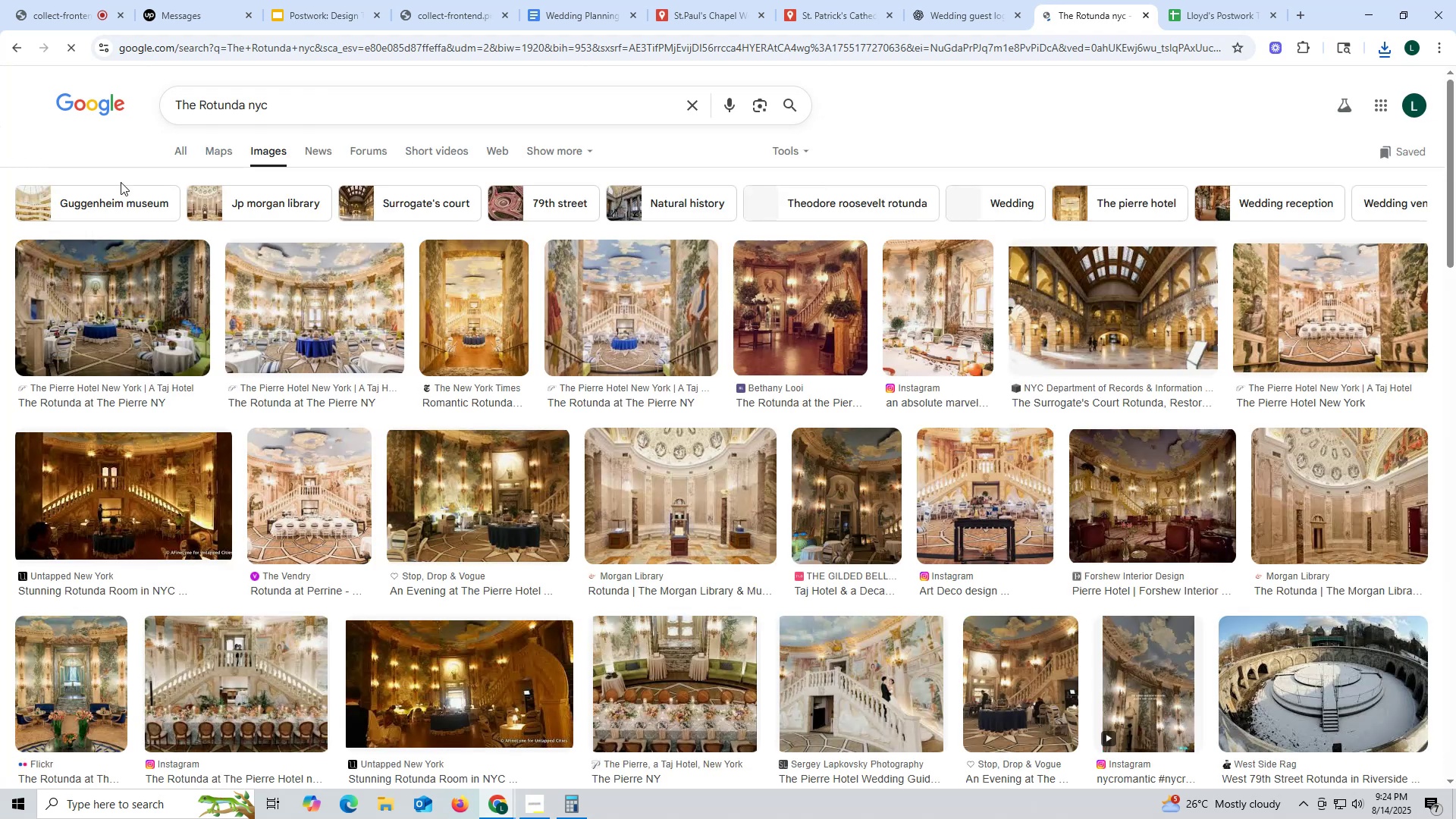 
left_click([97, 301])
 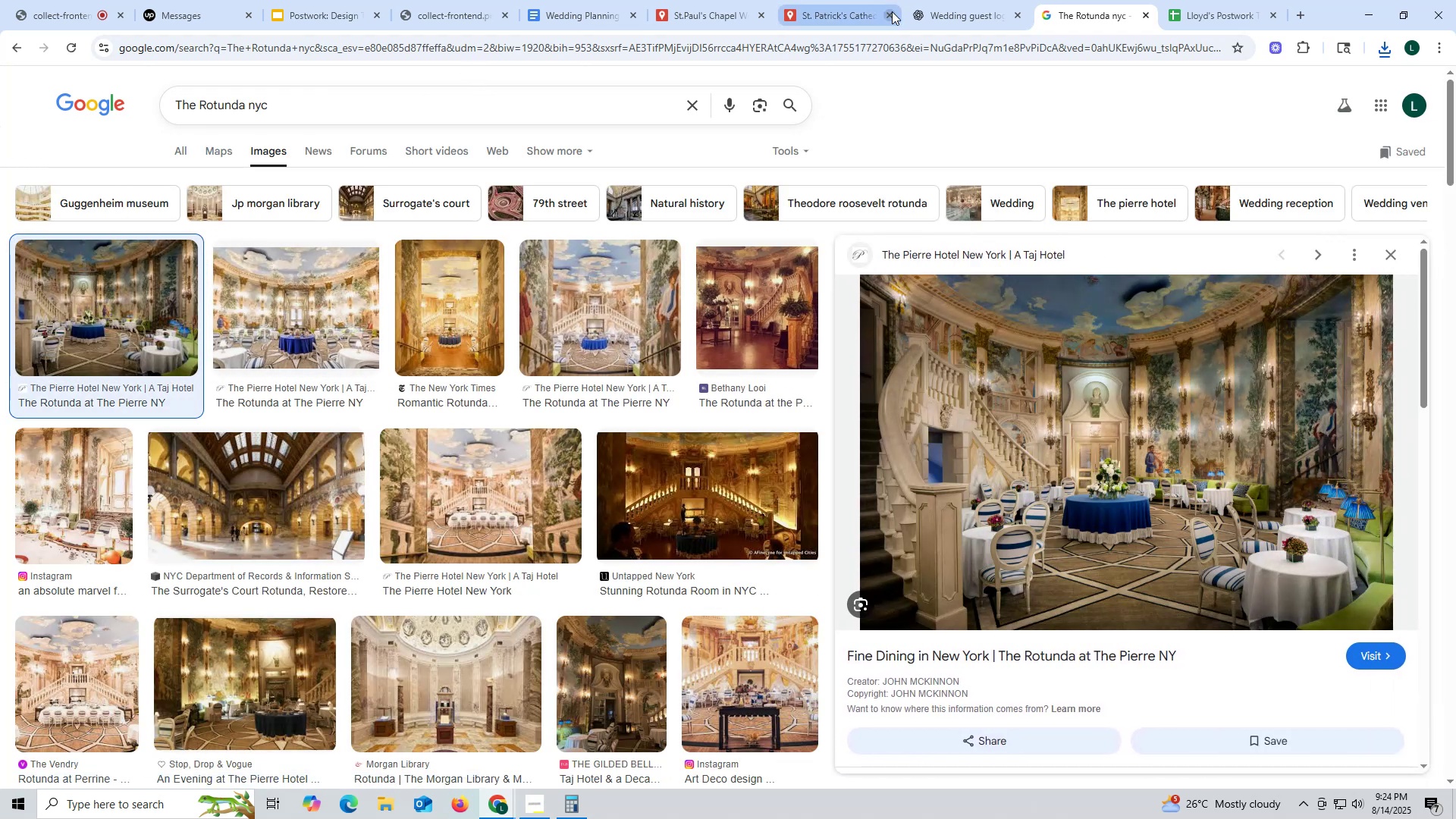 
left_click([981, 14])
 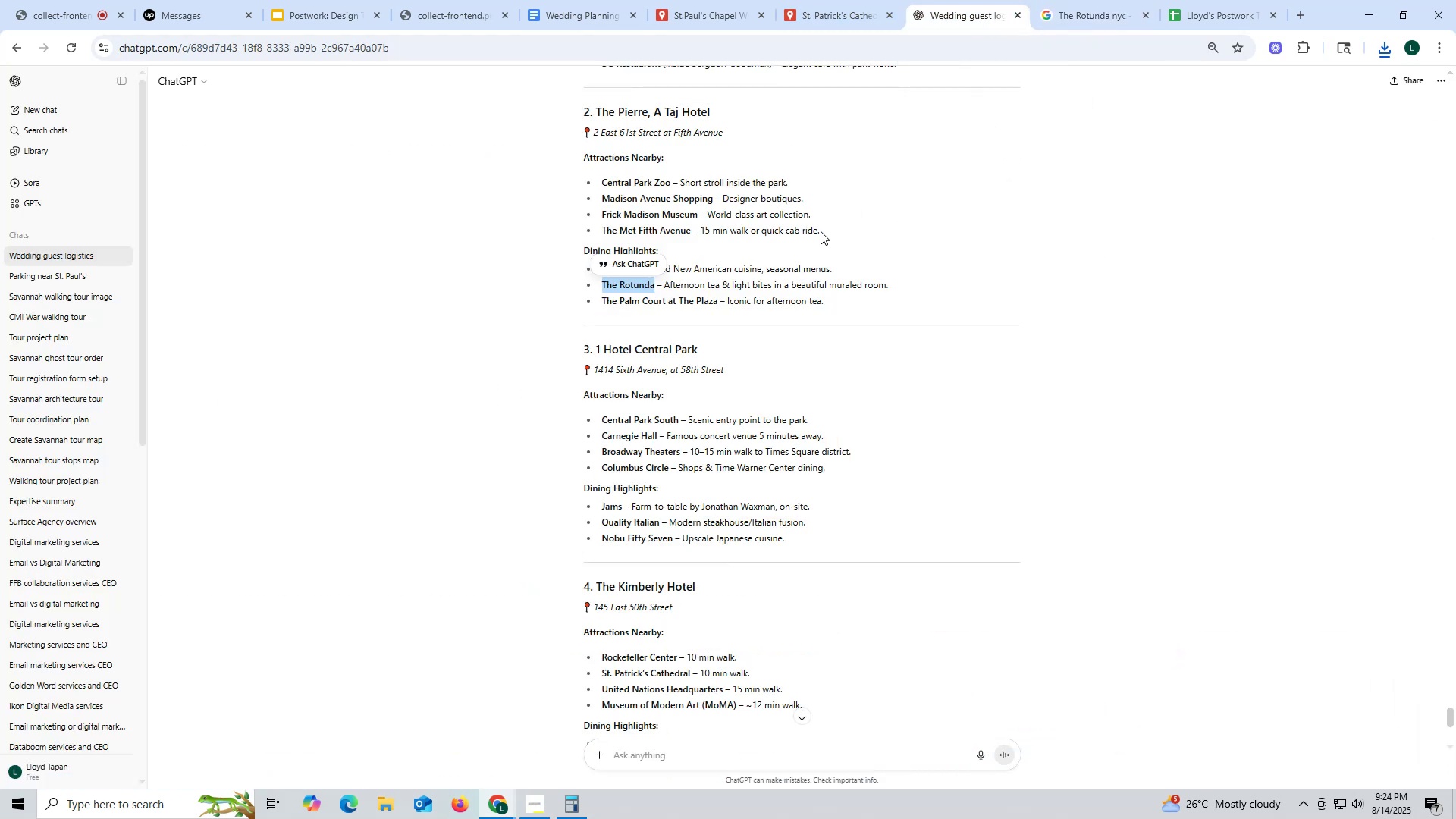 
left_click([357, 234])
 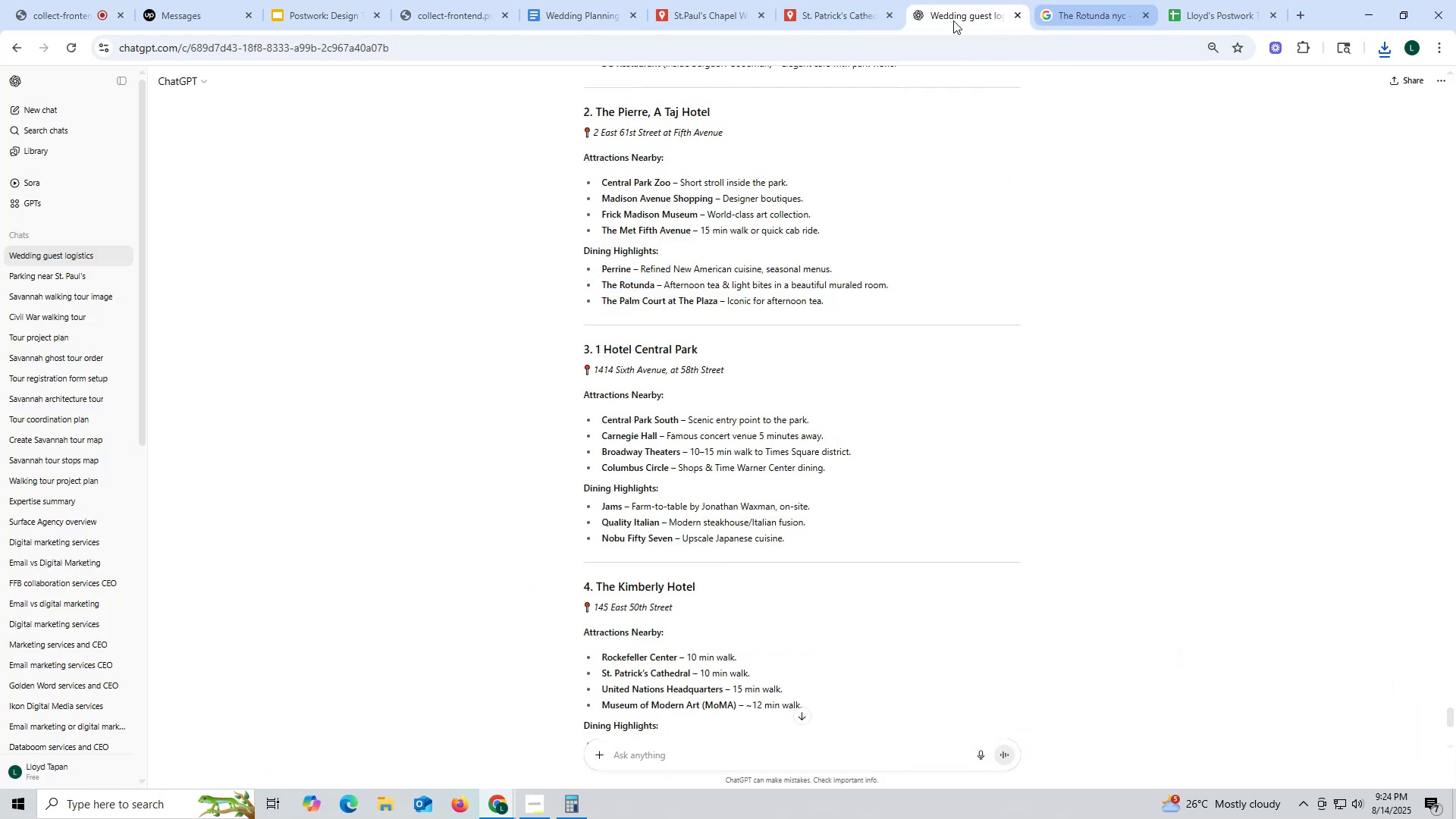 
left_click([849, 13])
 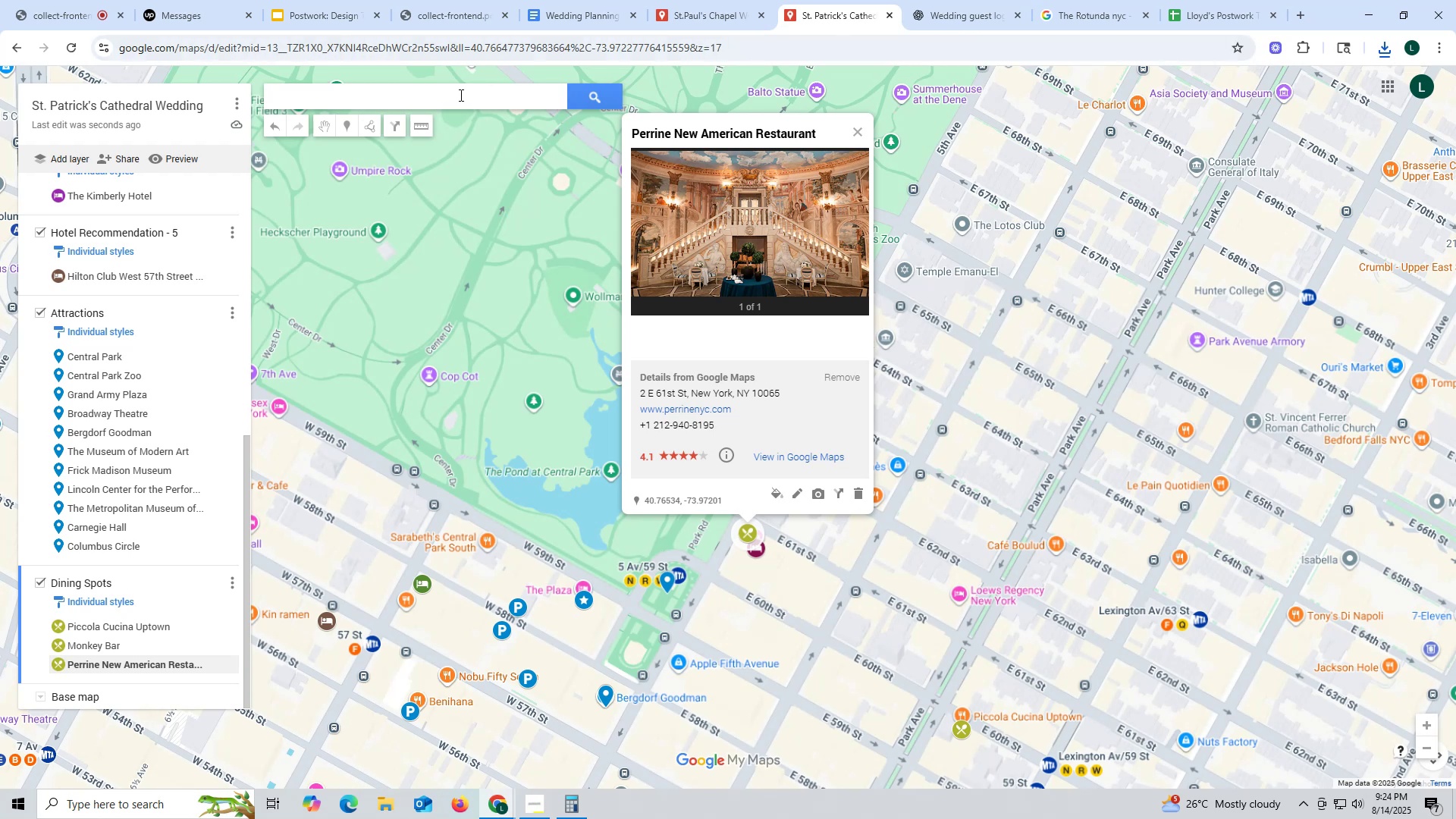 
left_click([458, 95])
 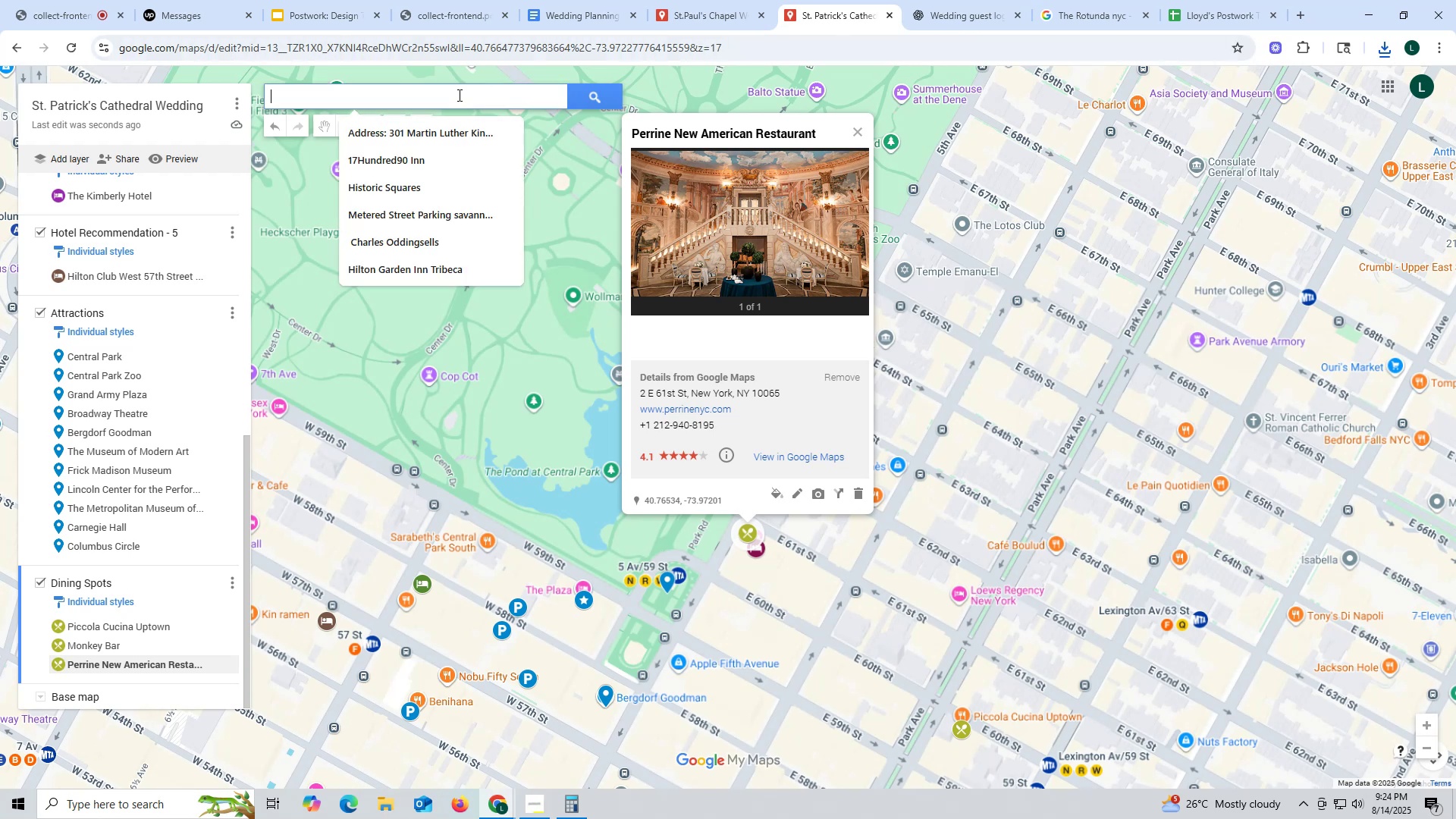 
key(Control+ControlLeft)
 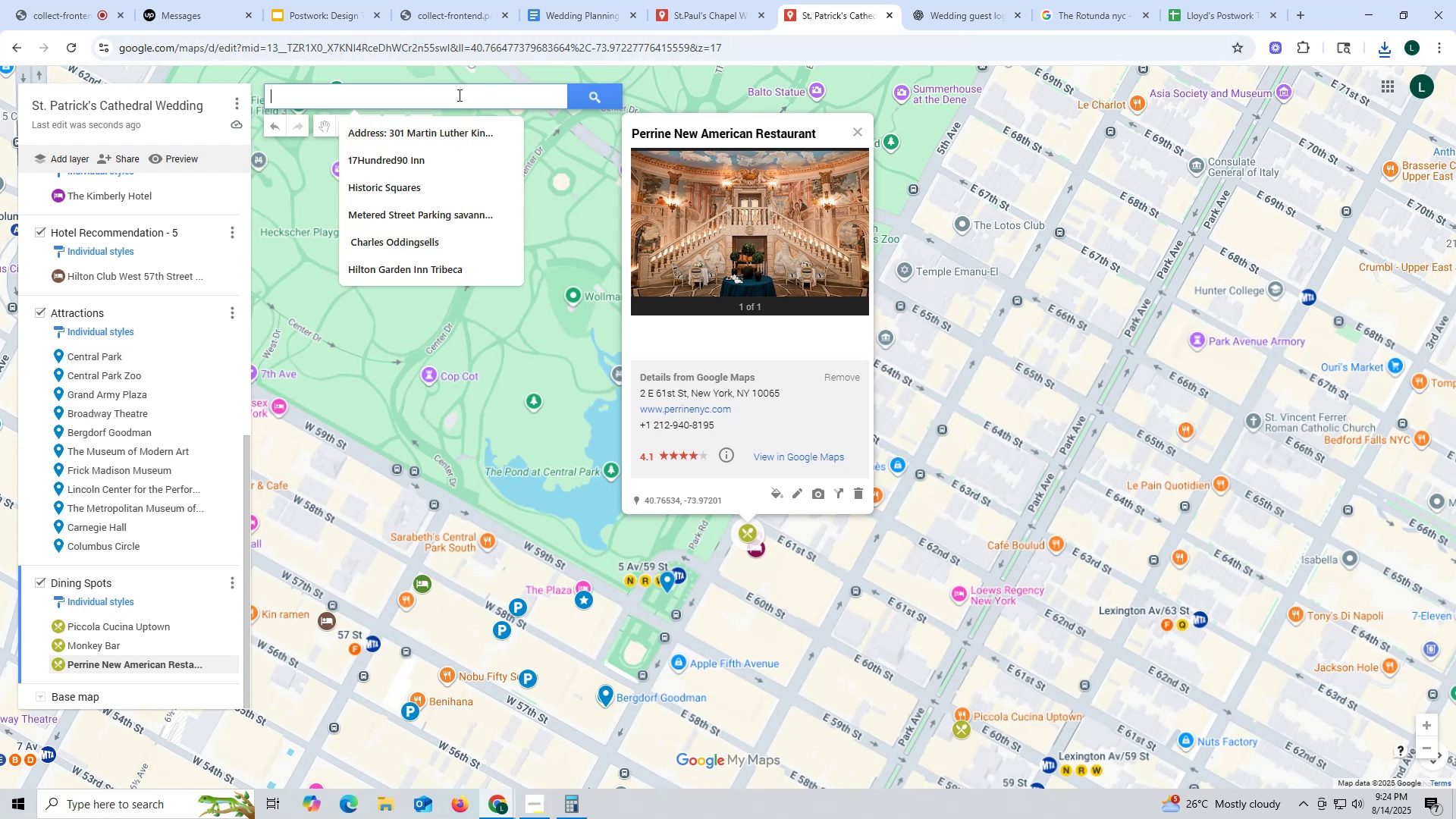 
key(Control+V)
 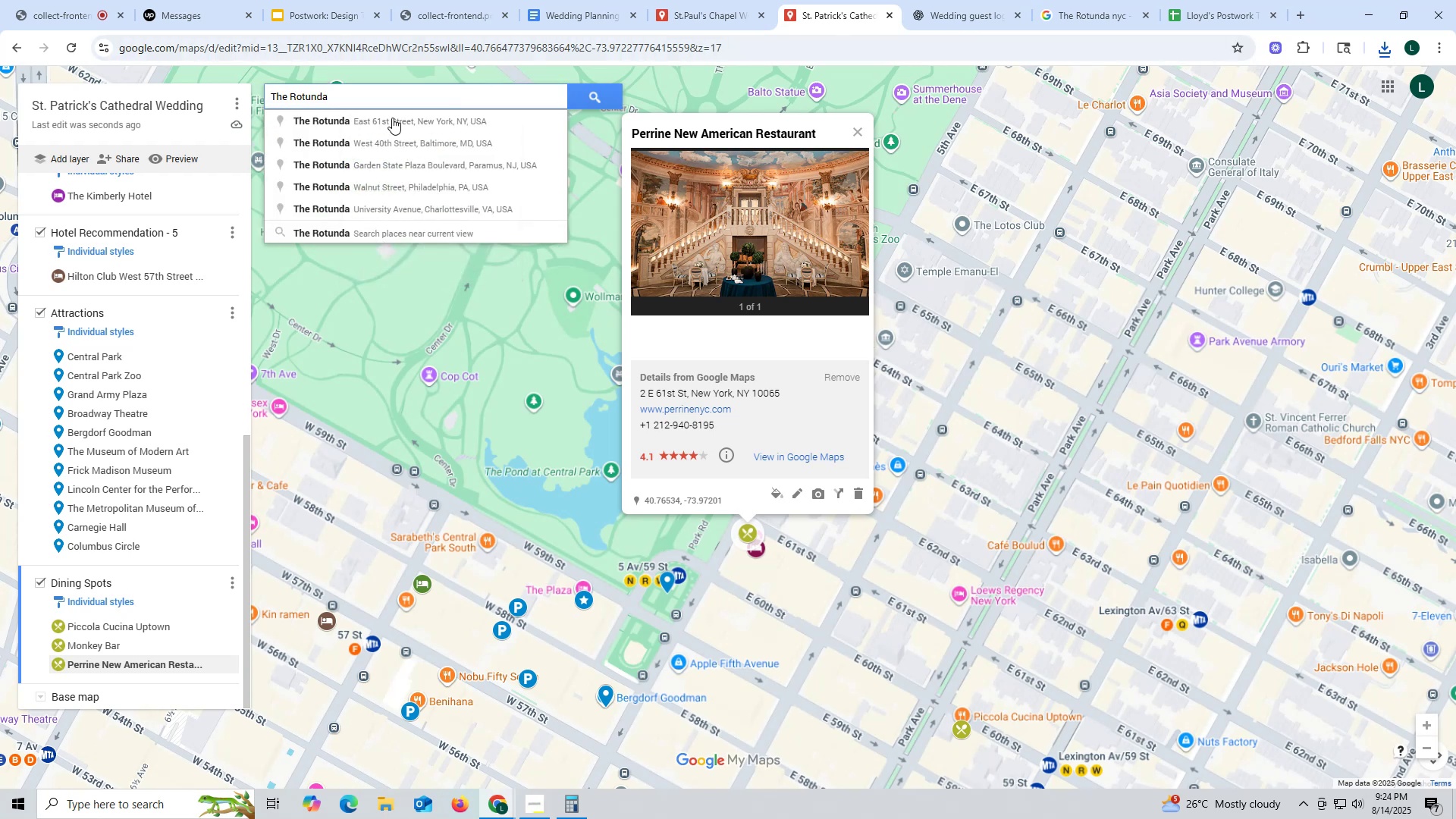 
left_click([392, 118])
 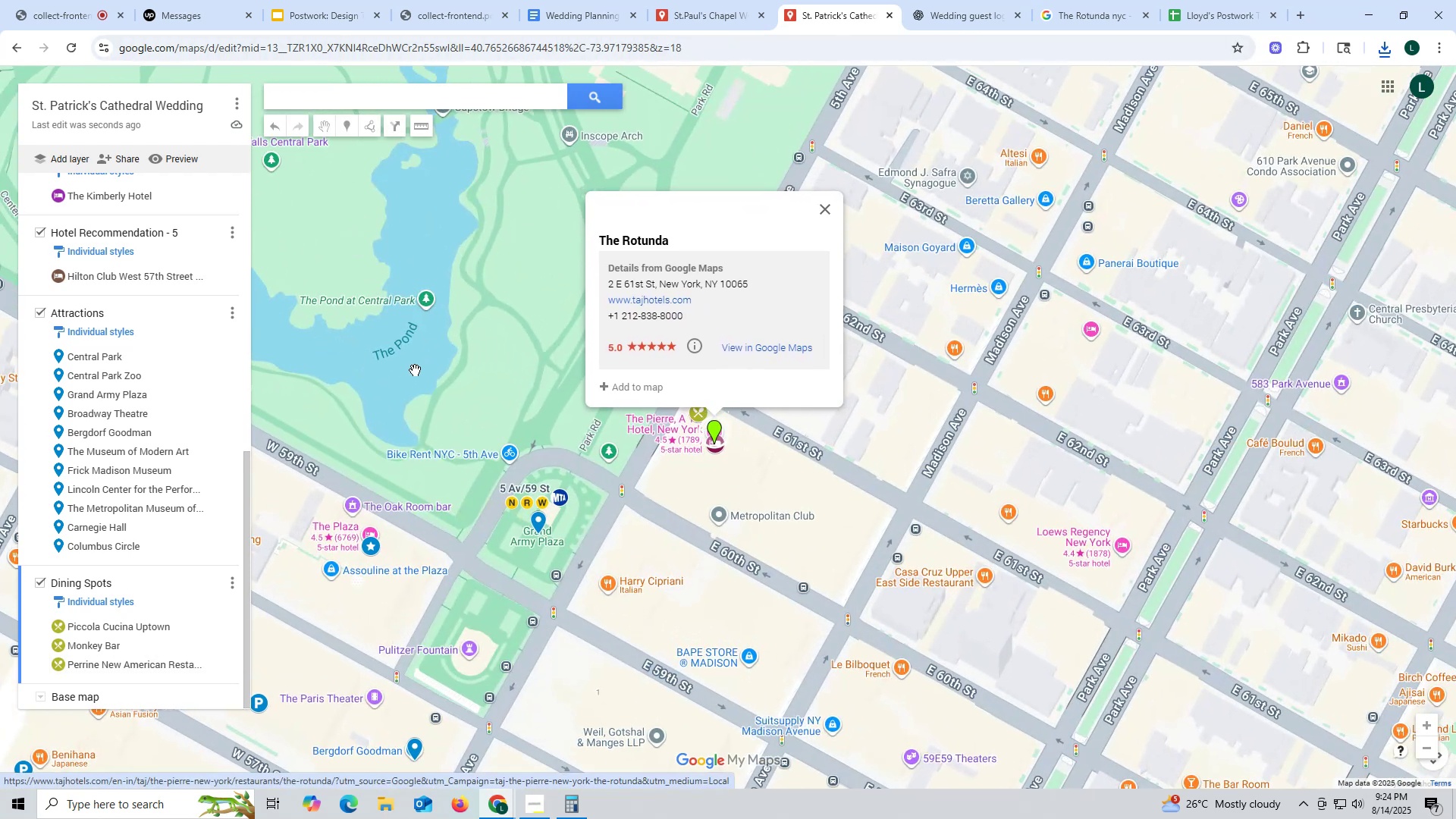 
wait(7.4)
 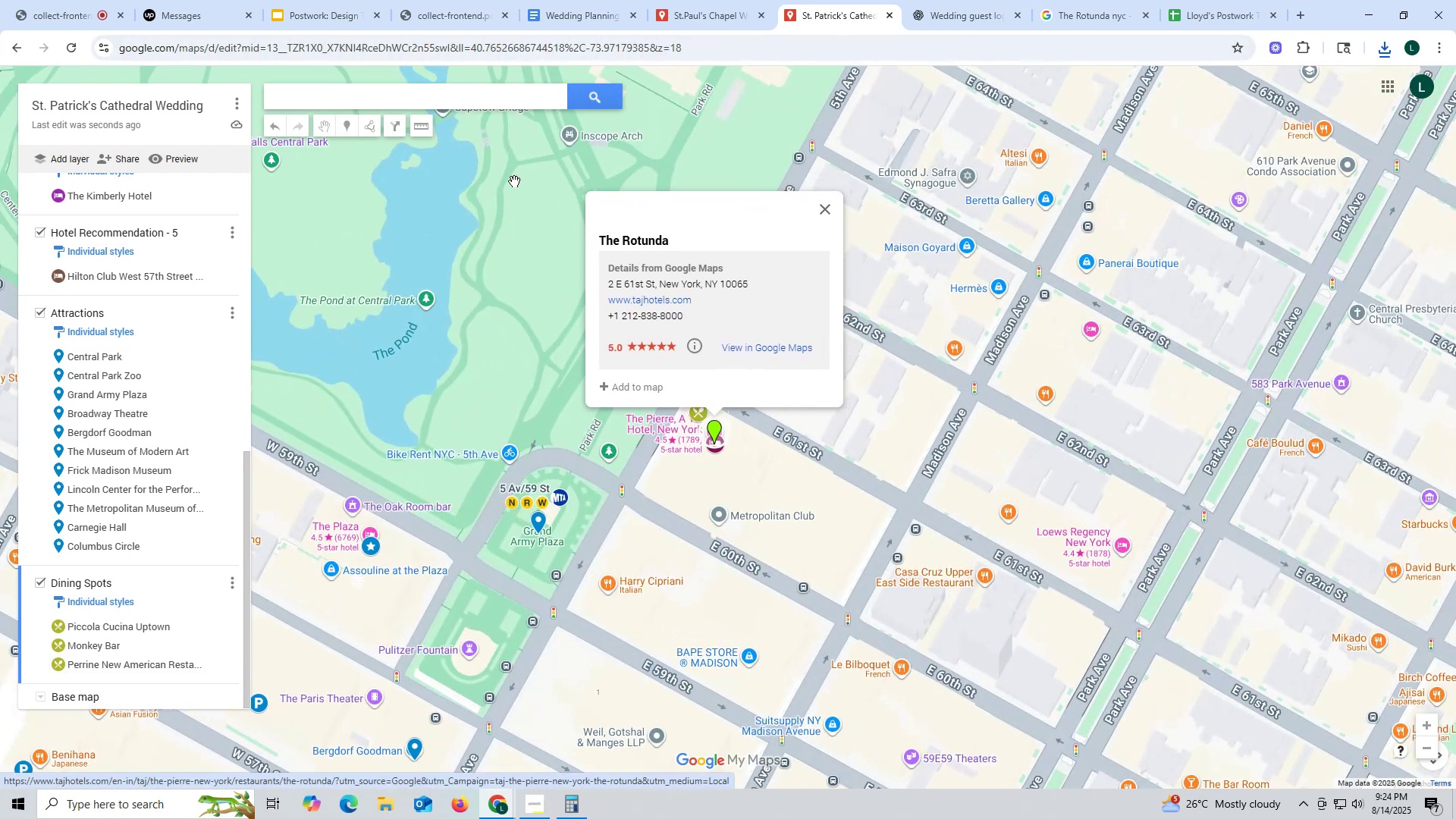 
left_click([702, 412])
 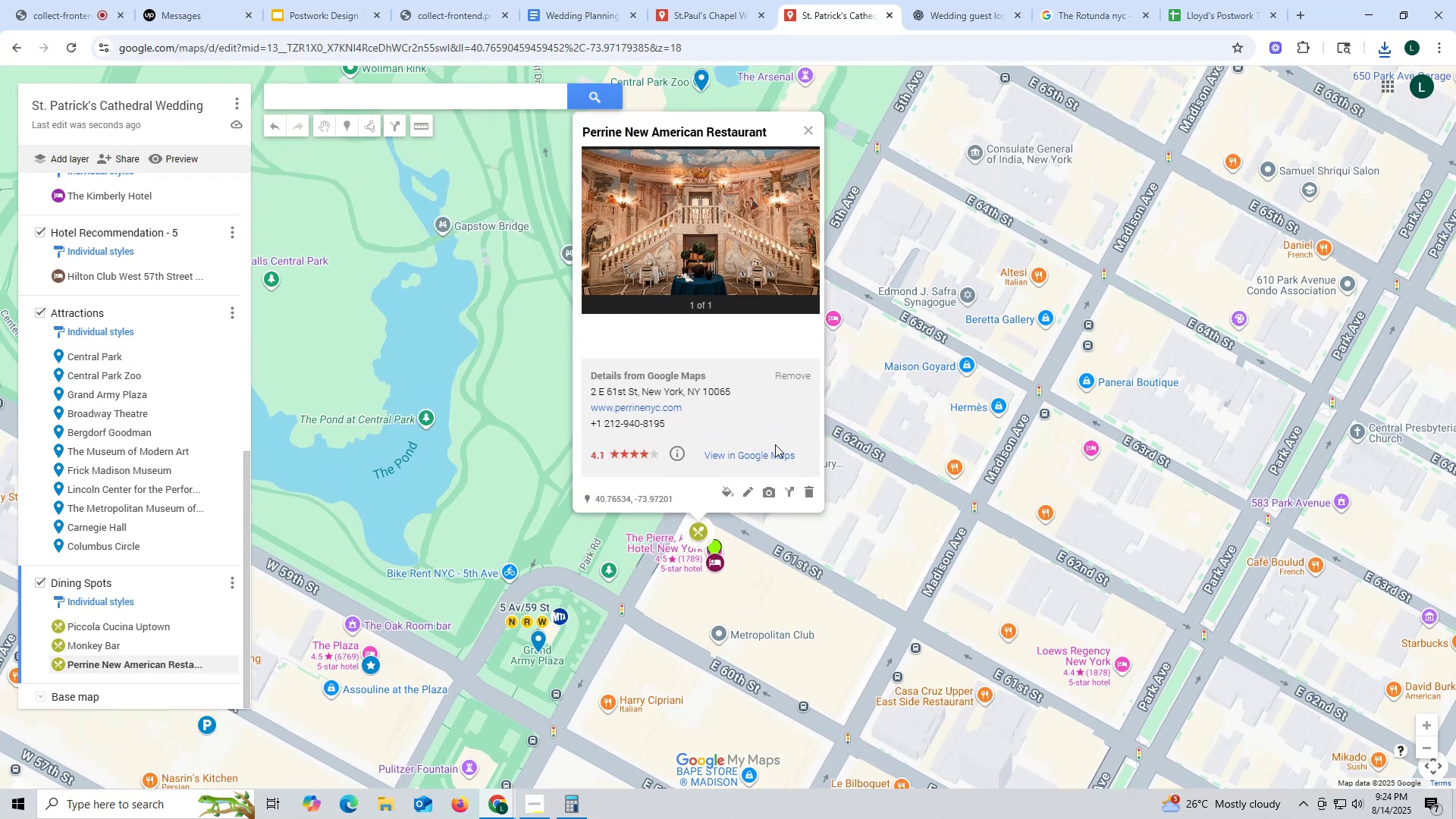 
mouse_move([1001, 16])
 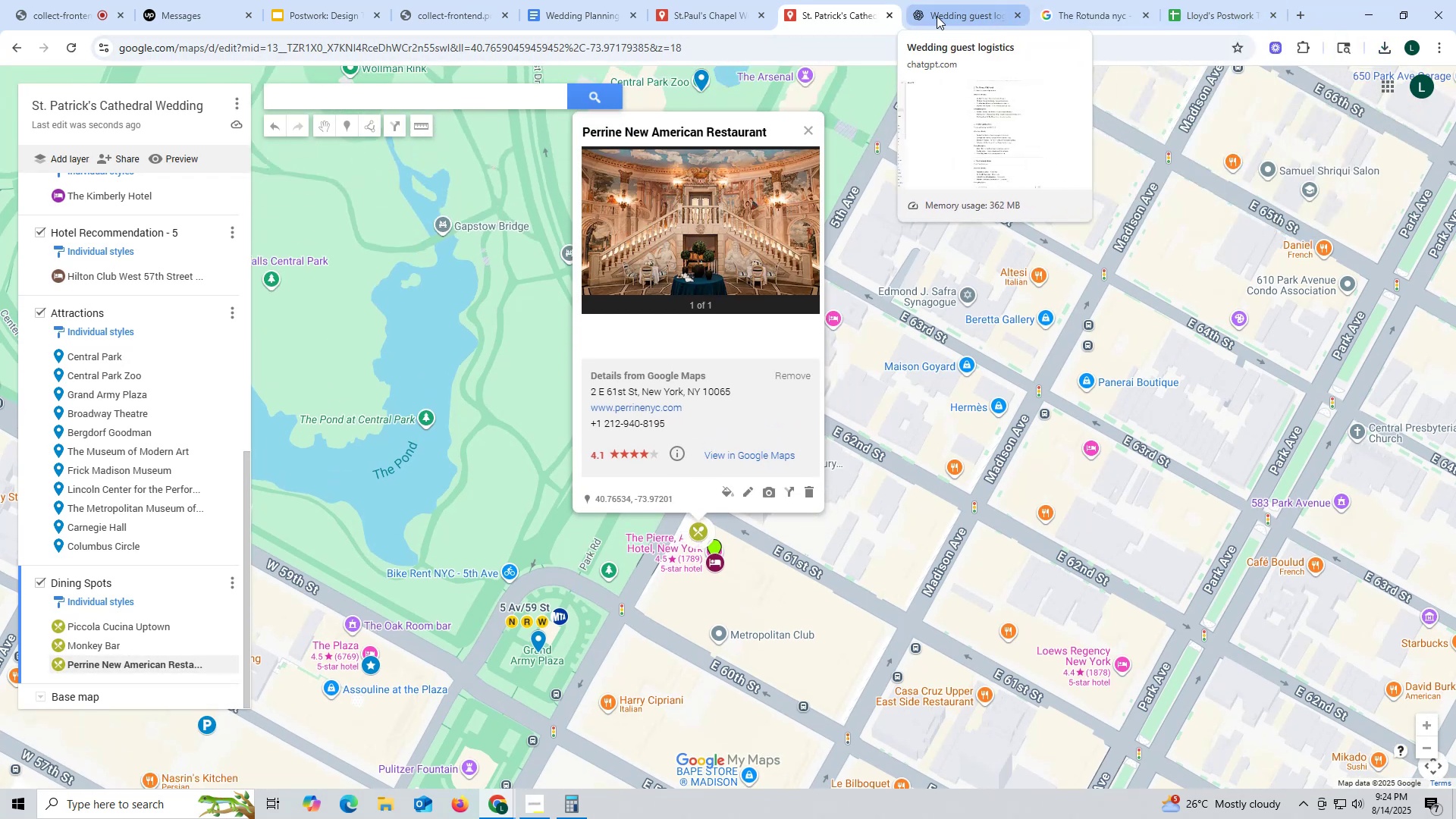 
left_click([937, 16])
 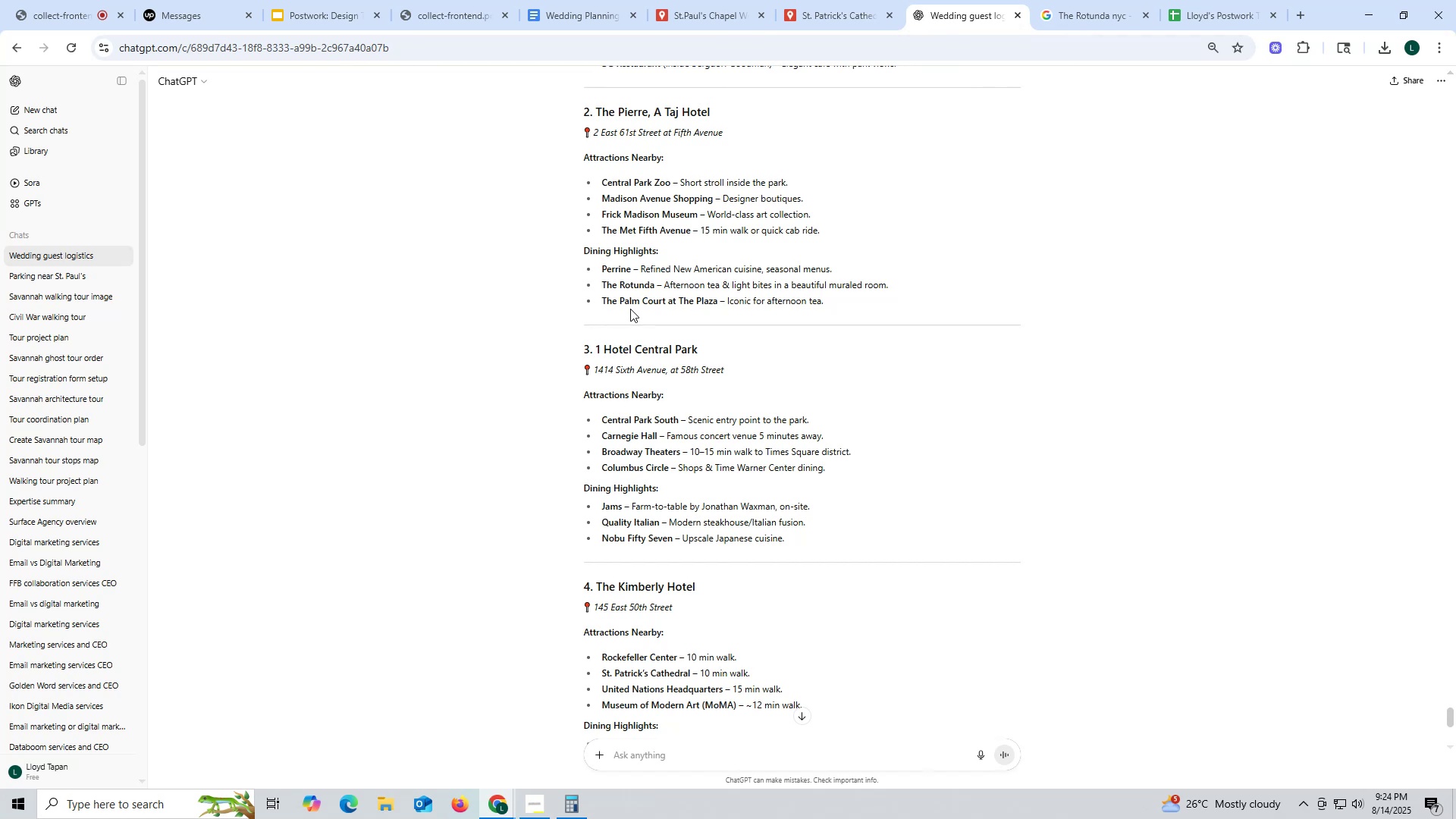 
scroll: coordinate [617, 453], scroll_direction: down, amount: 1.0
 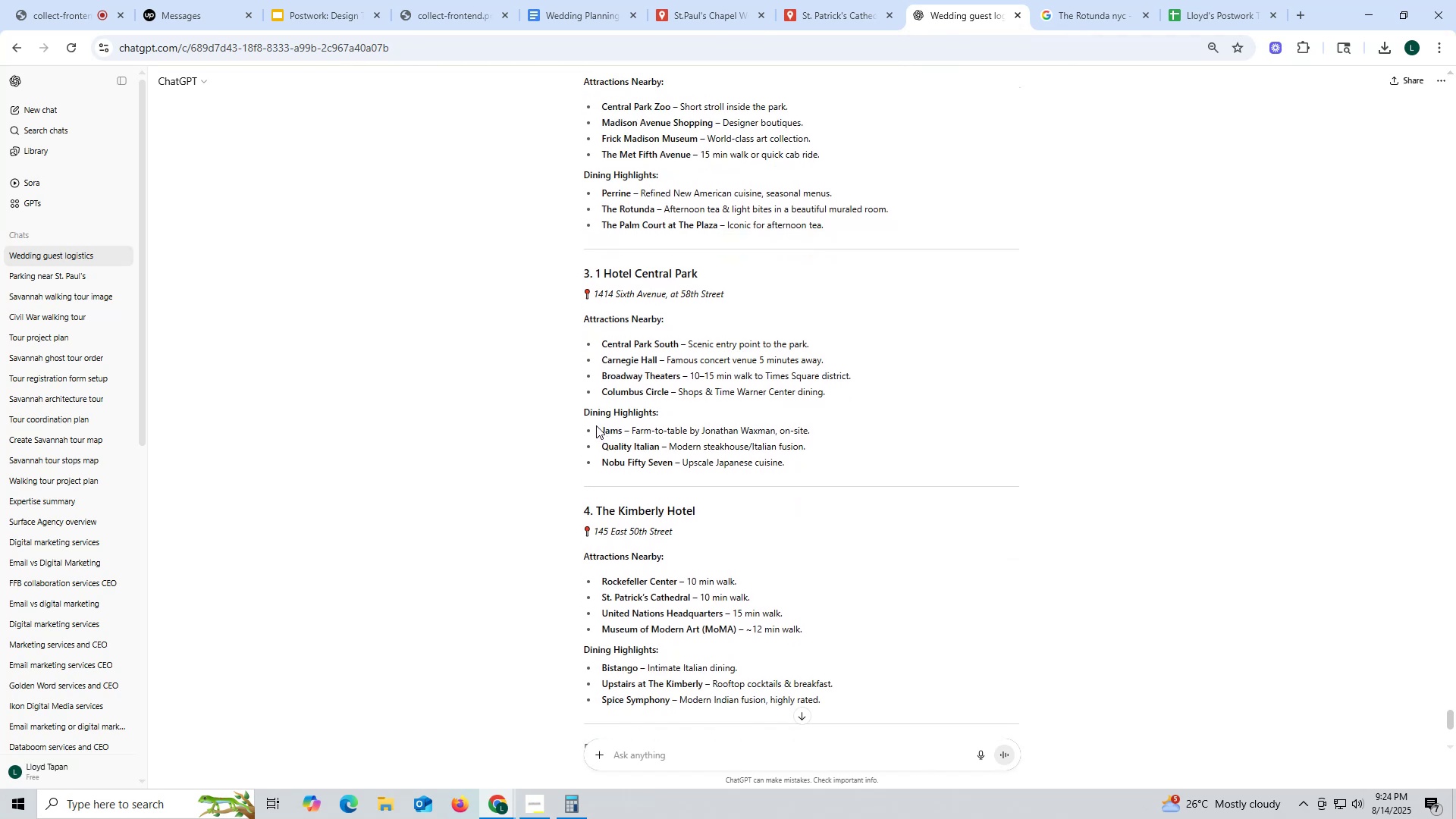 
left_click_drag(start_coordinate=[601, 428], to_coordinate=[622, 427])
 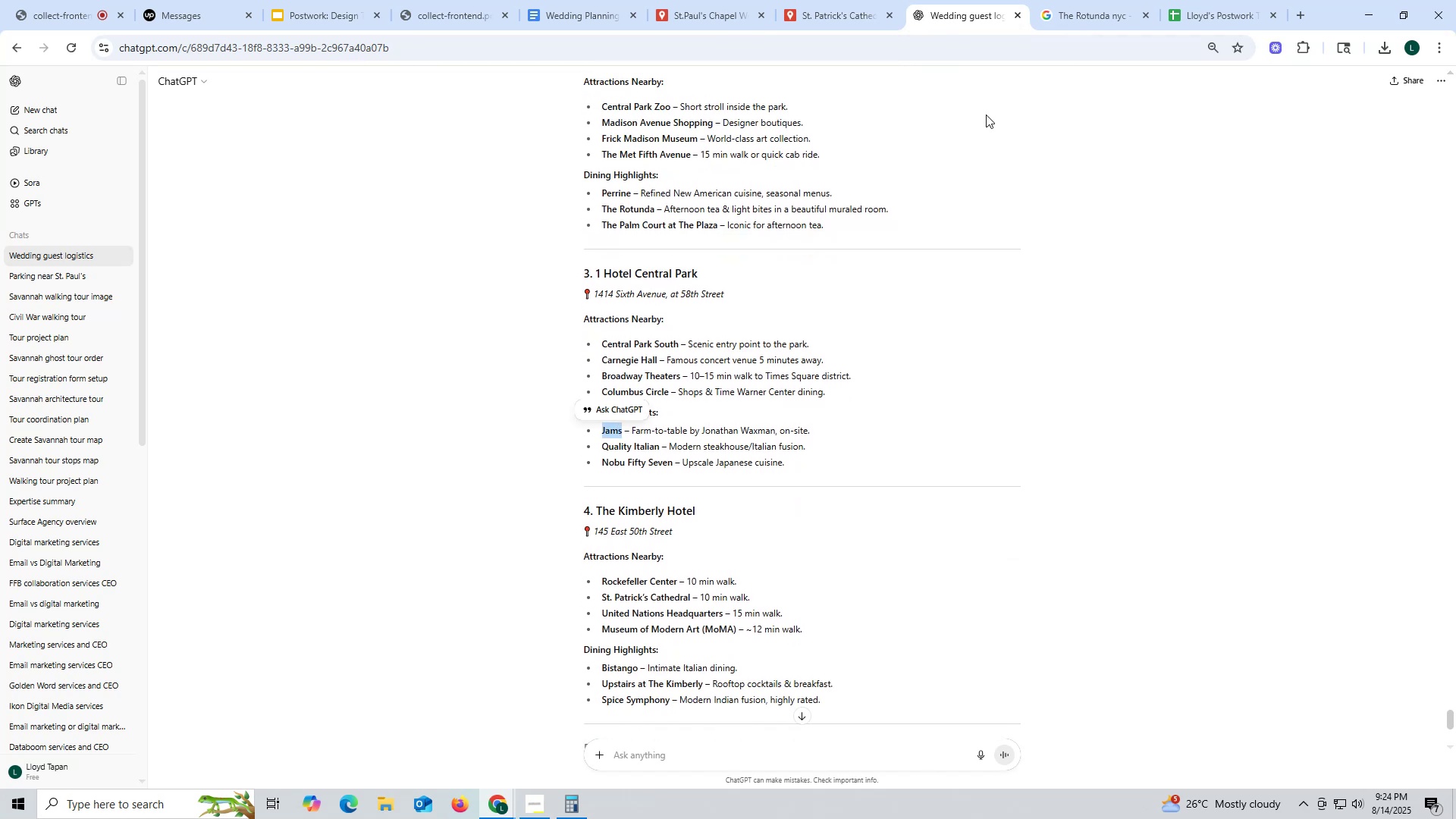 
key(Control+ControlLeft)
 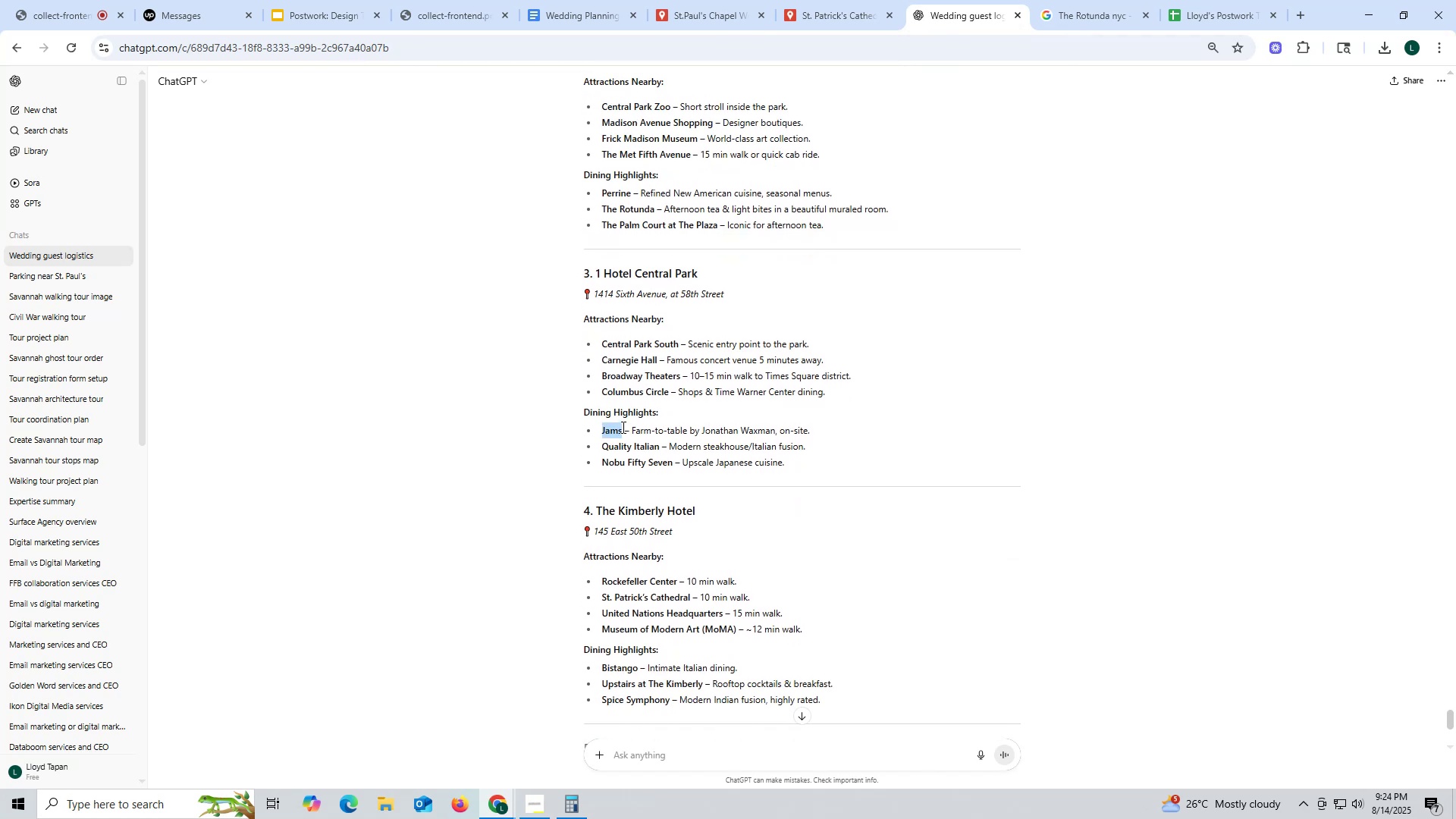 
key(Control+C)
 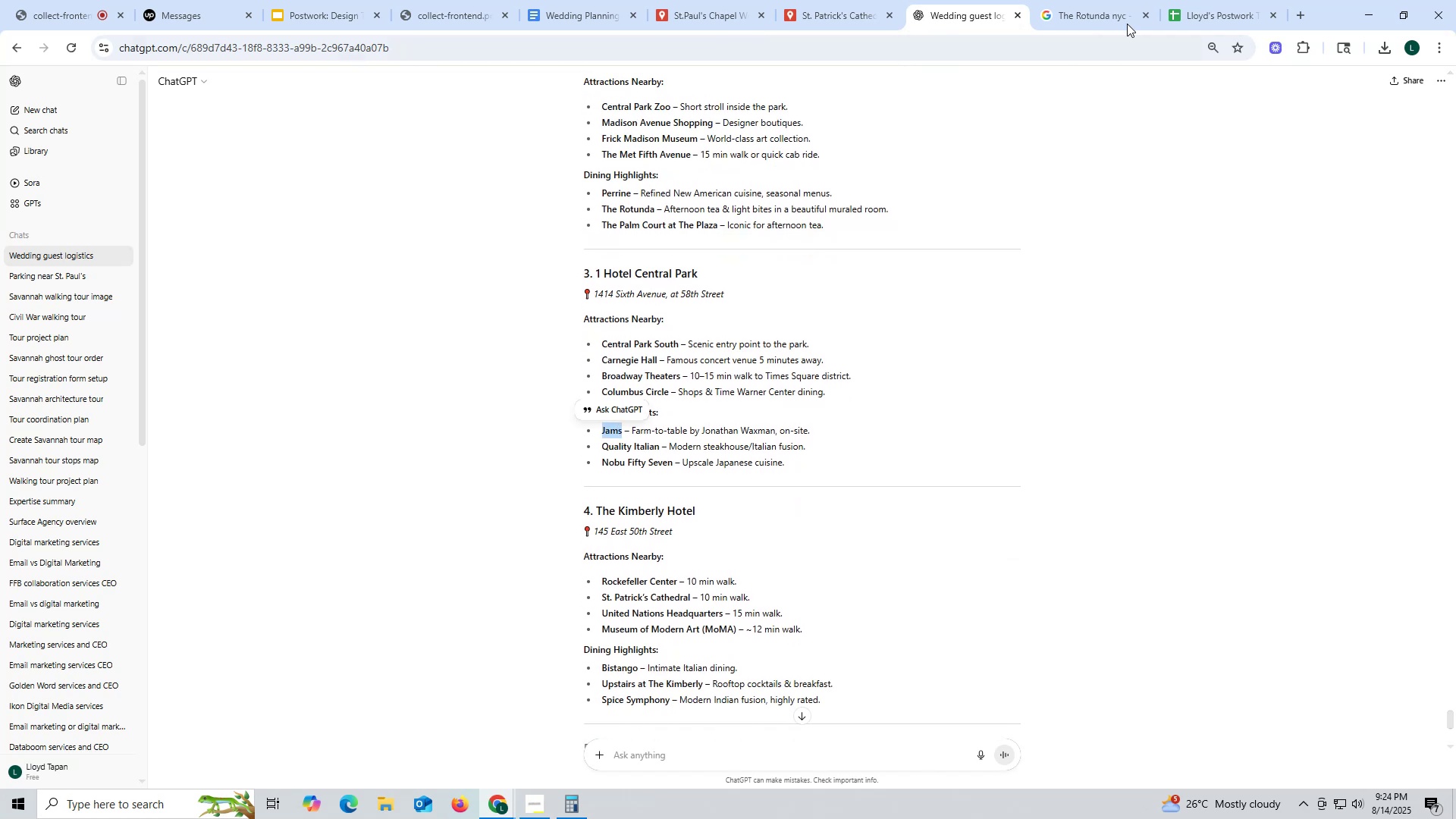 
left_click_drag(start_coordinate=[1100, 14], to_coordinate=[1084, 14])
 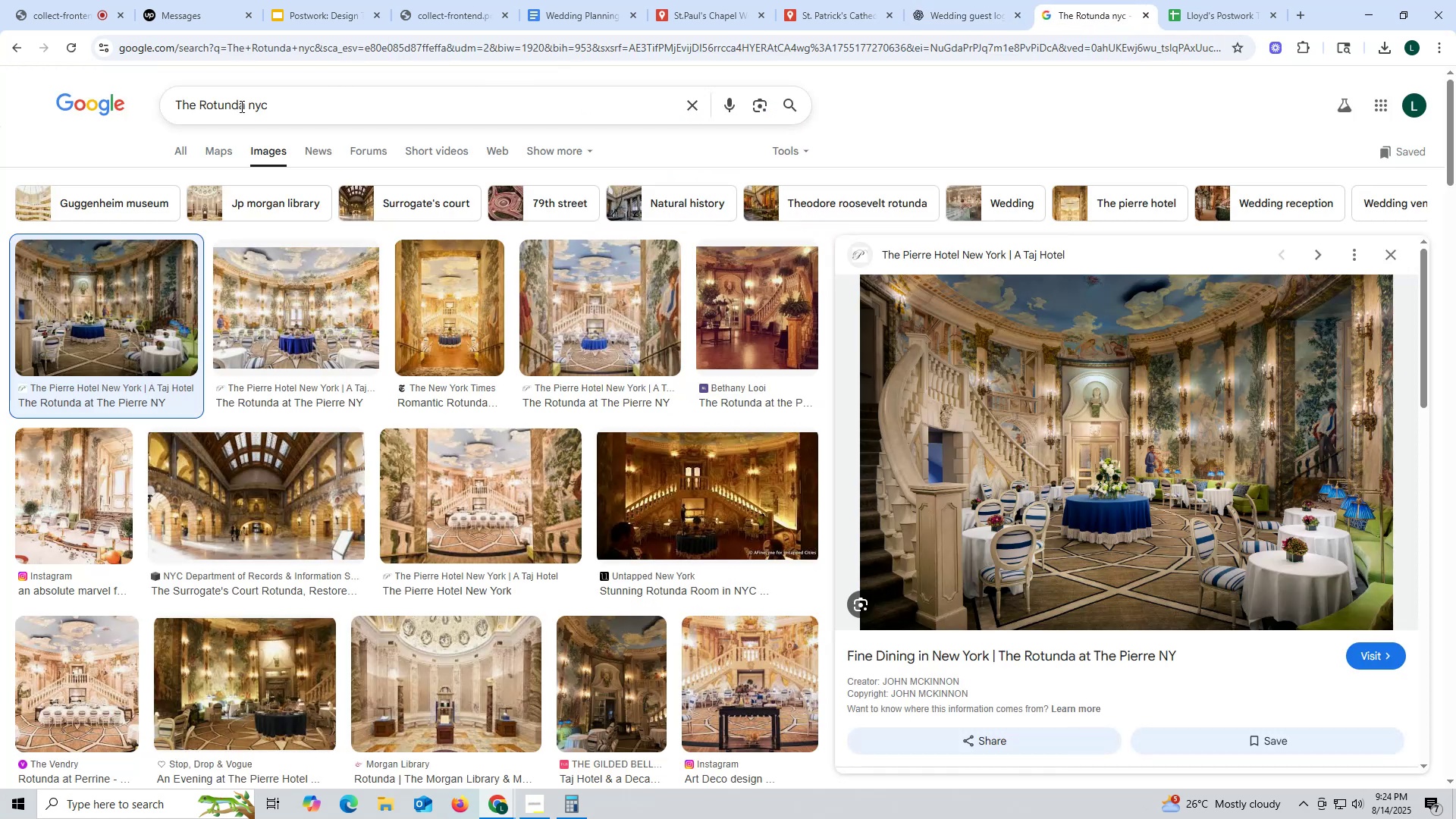 
left_click_drag(start_coordinate=[248, 110], to_coordinate=[0, 110])
 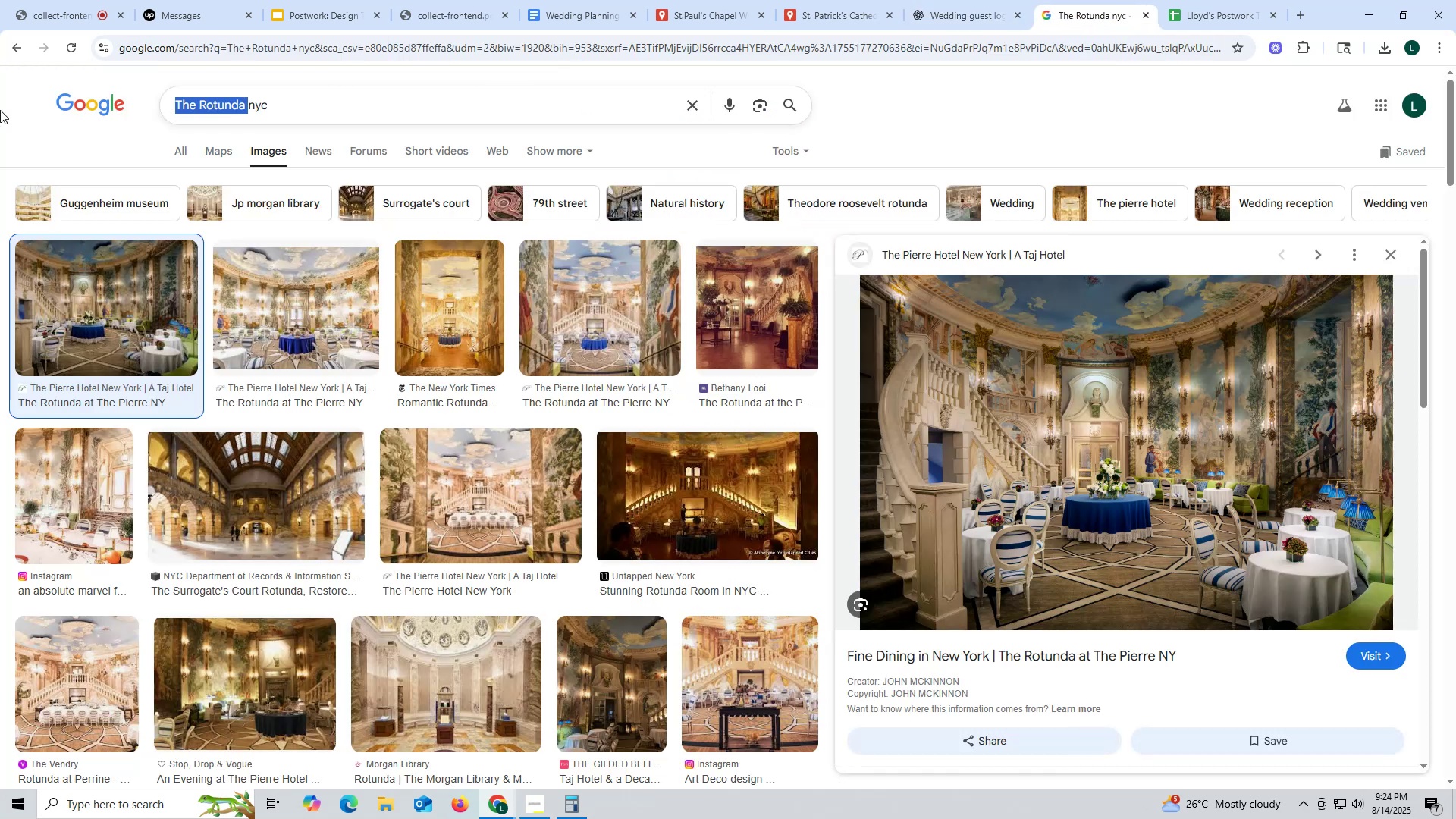 
key(Control+ControlLeft)
 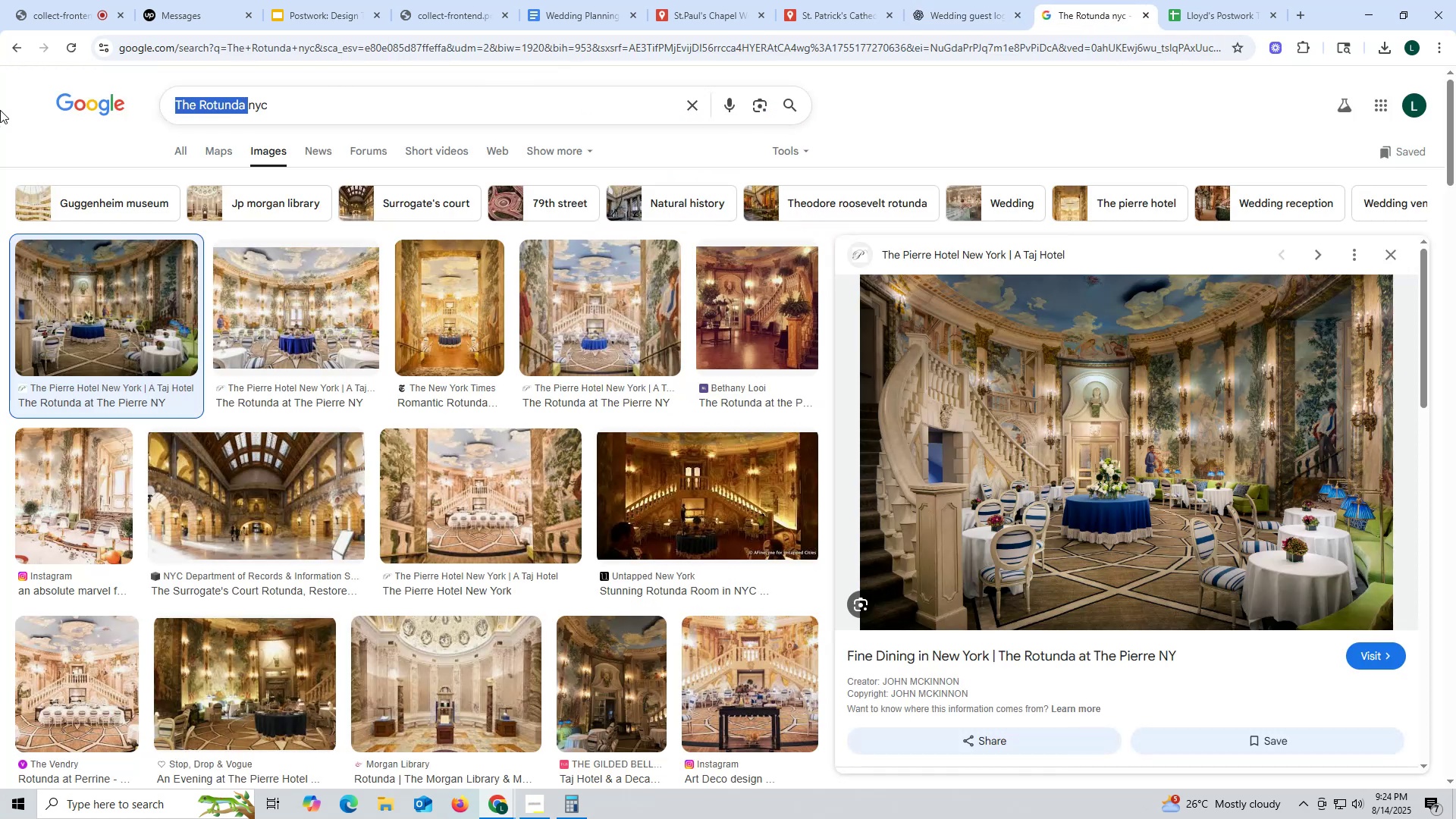 
key(Control+V)
 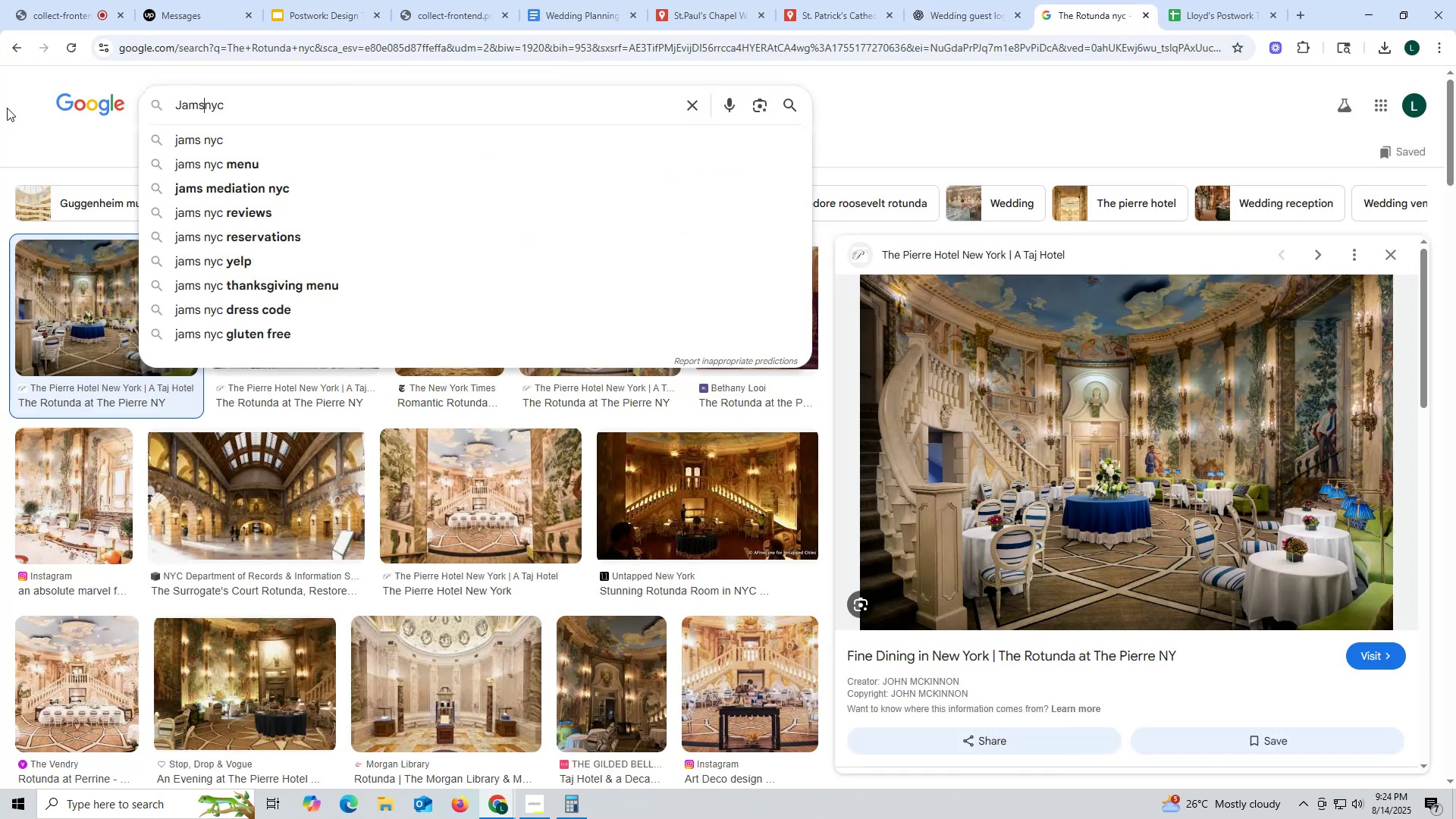 
key(Space)
 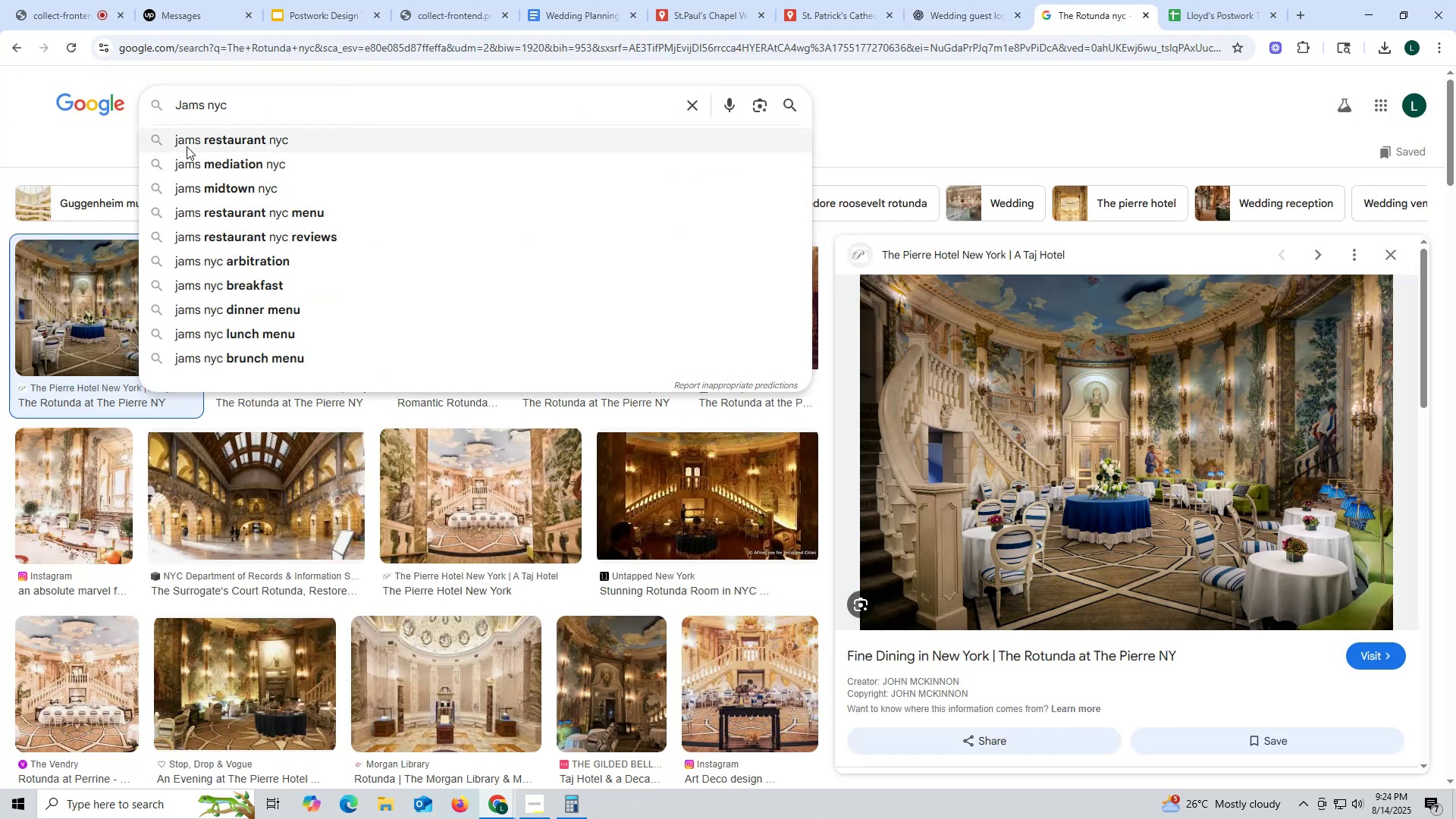 
left_click([190, 138])
 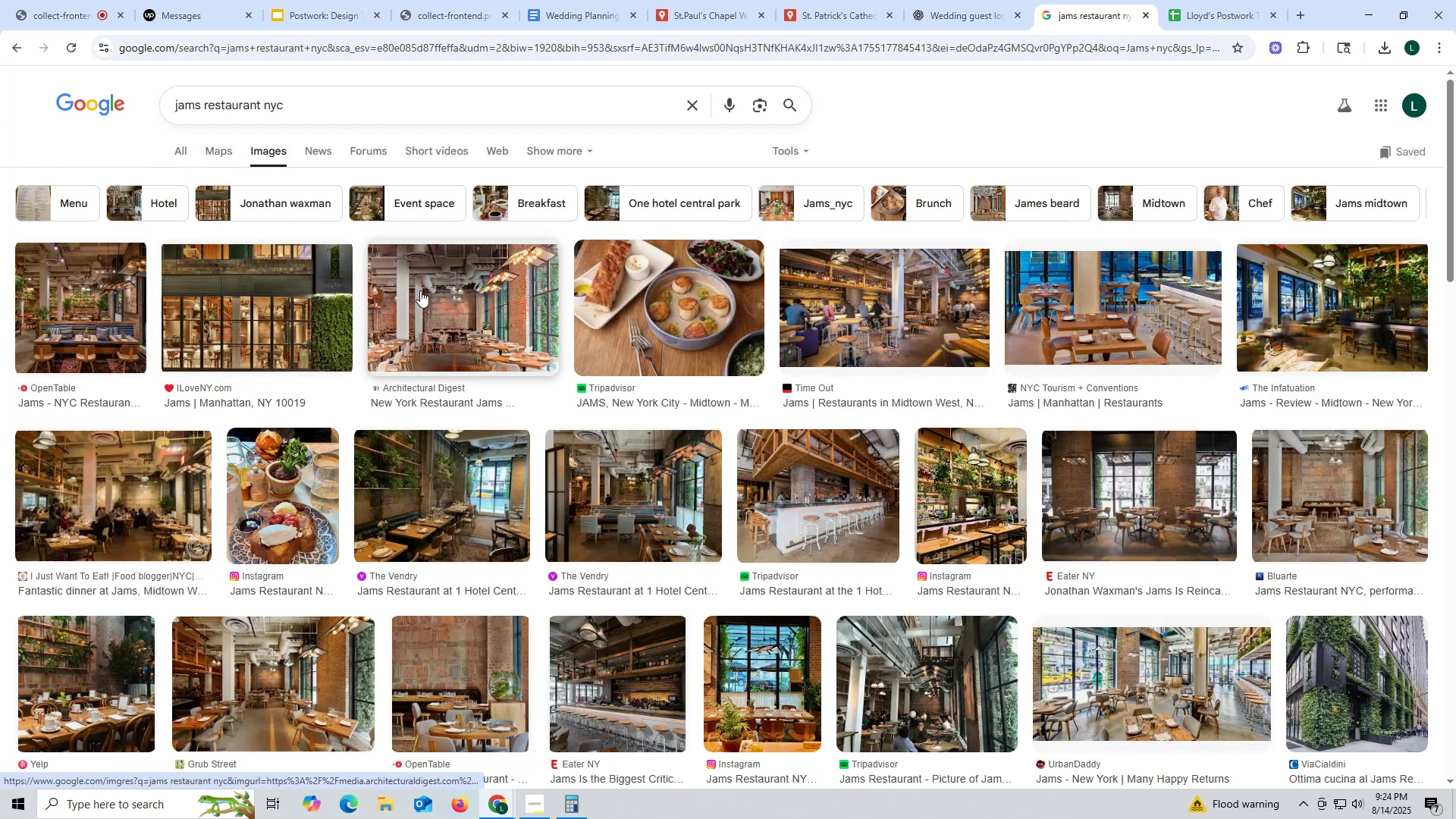 
left_click([452, 315])
 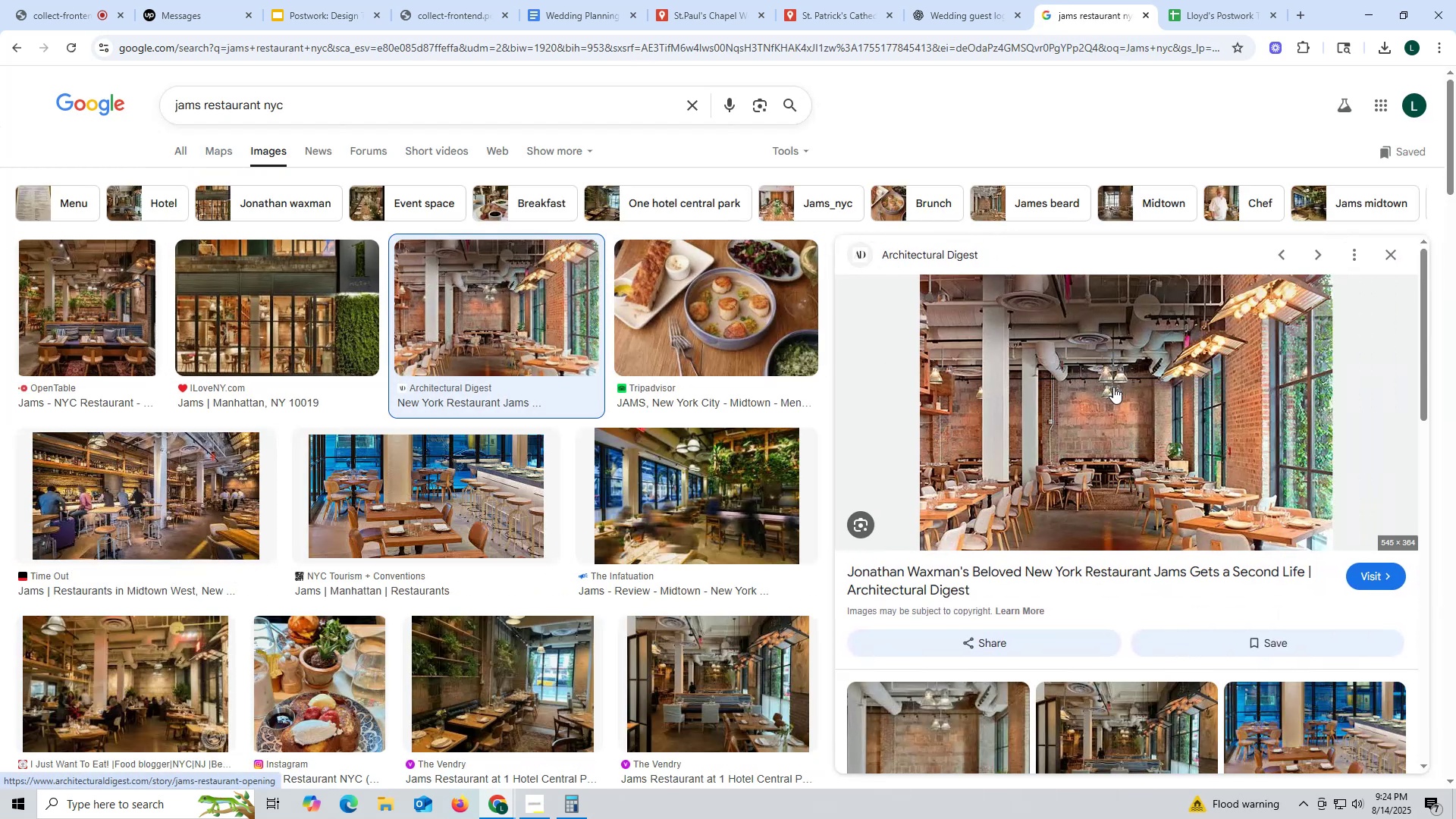 
right_click([1046, 395])
 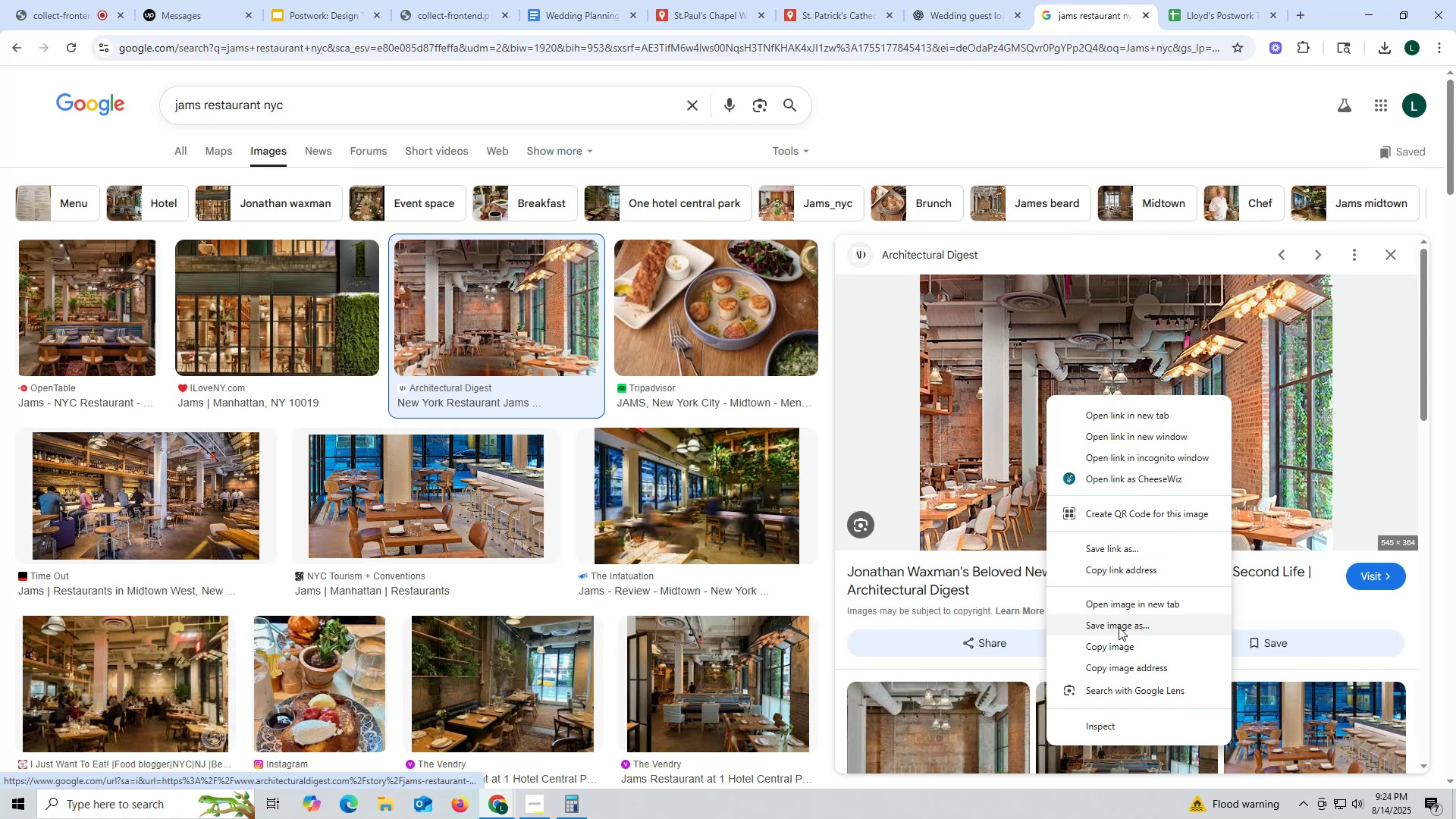 
left_click([1119, 627])
 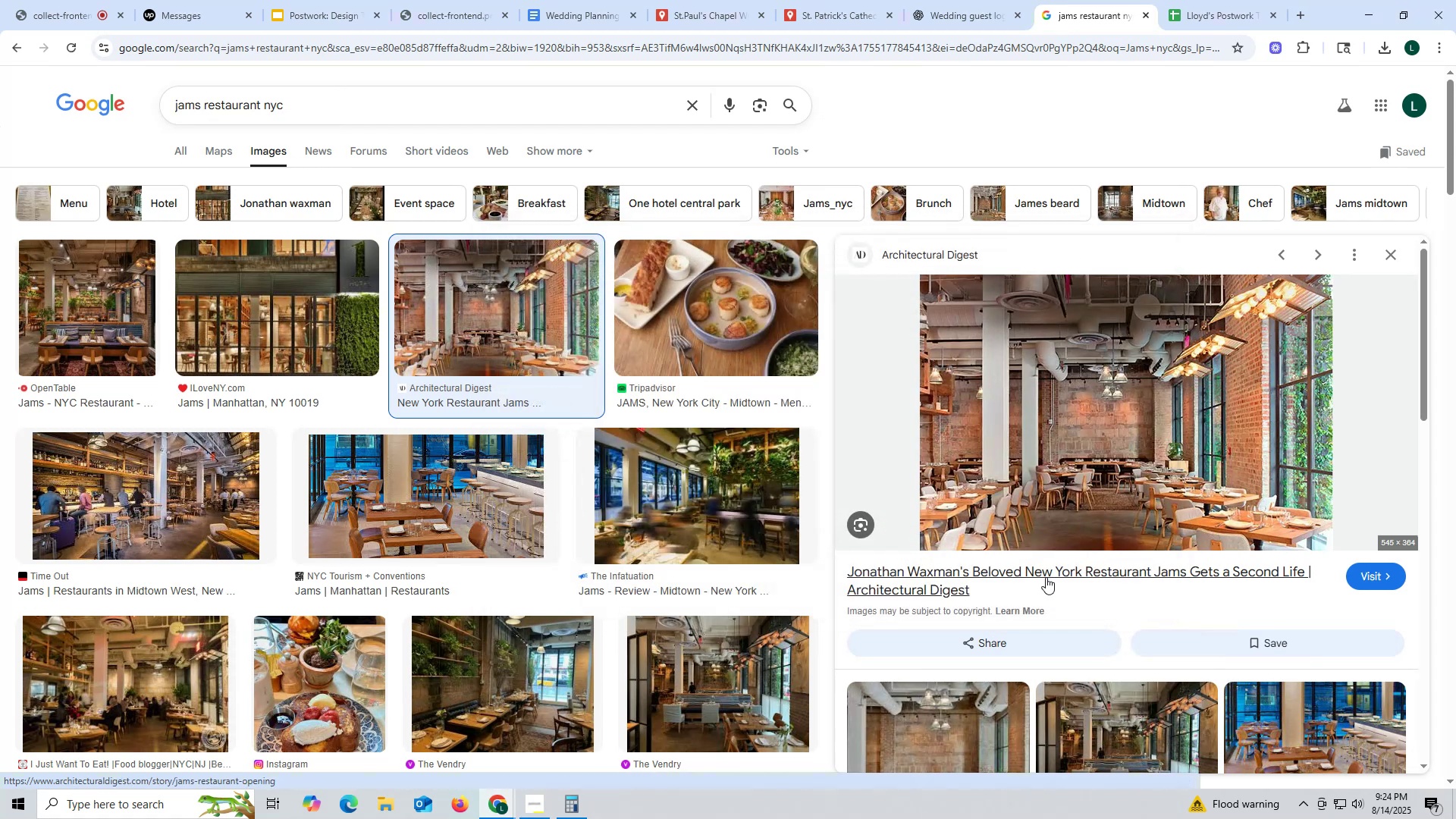 
left_click([307, 312])
 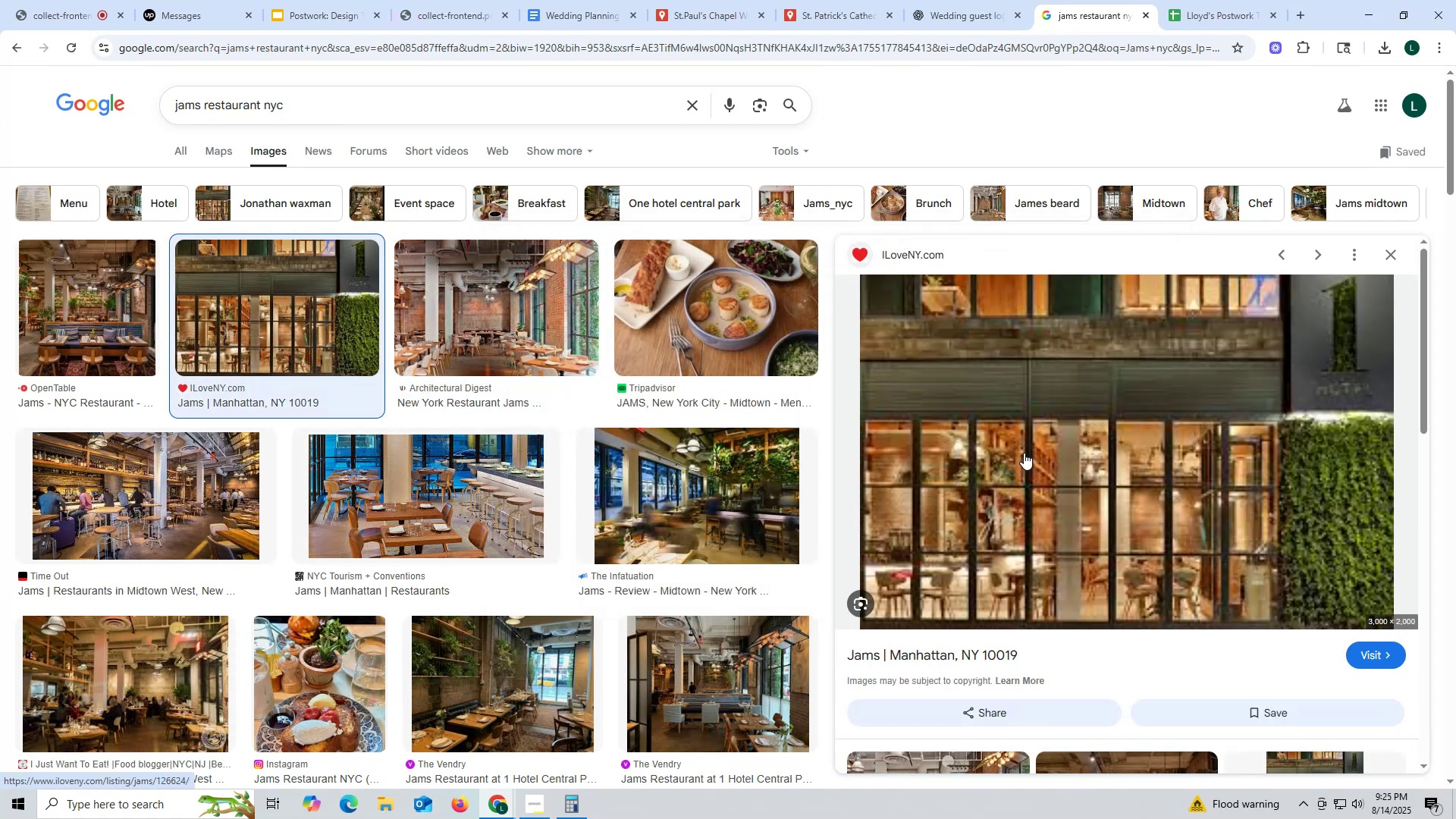 
right_click([1035, 445])
 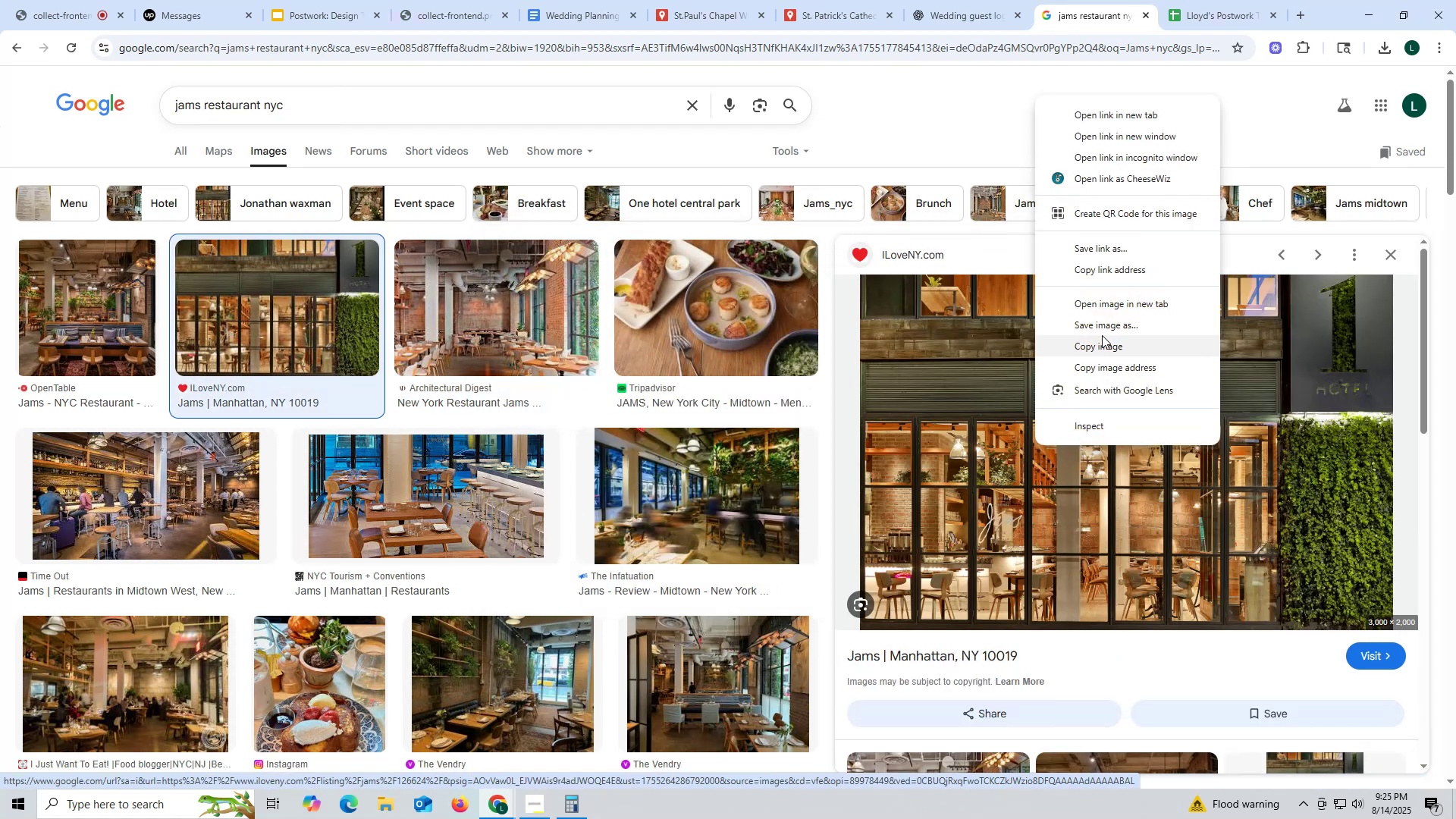 
left_click([1103, 325])
 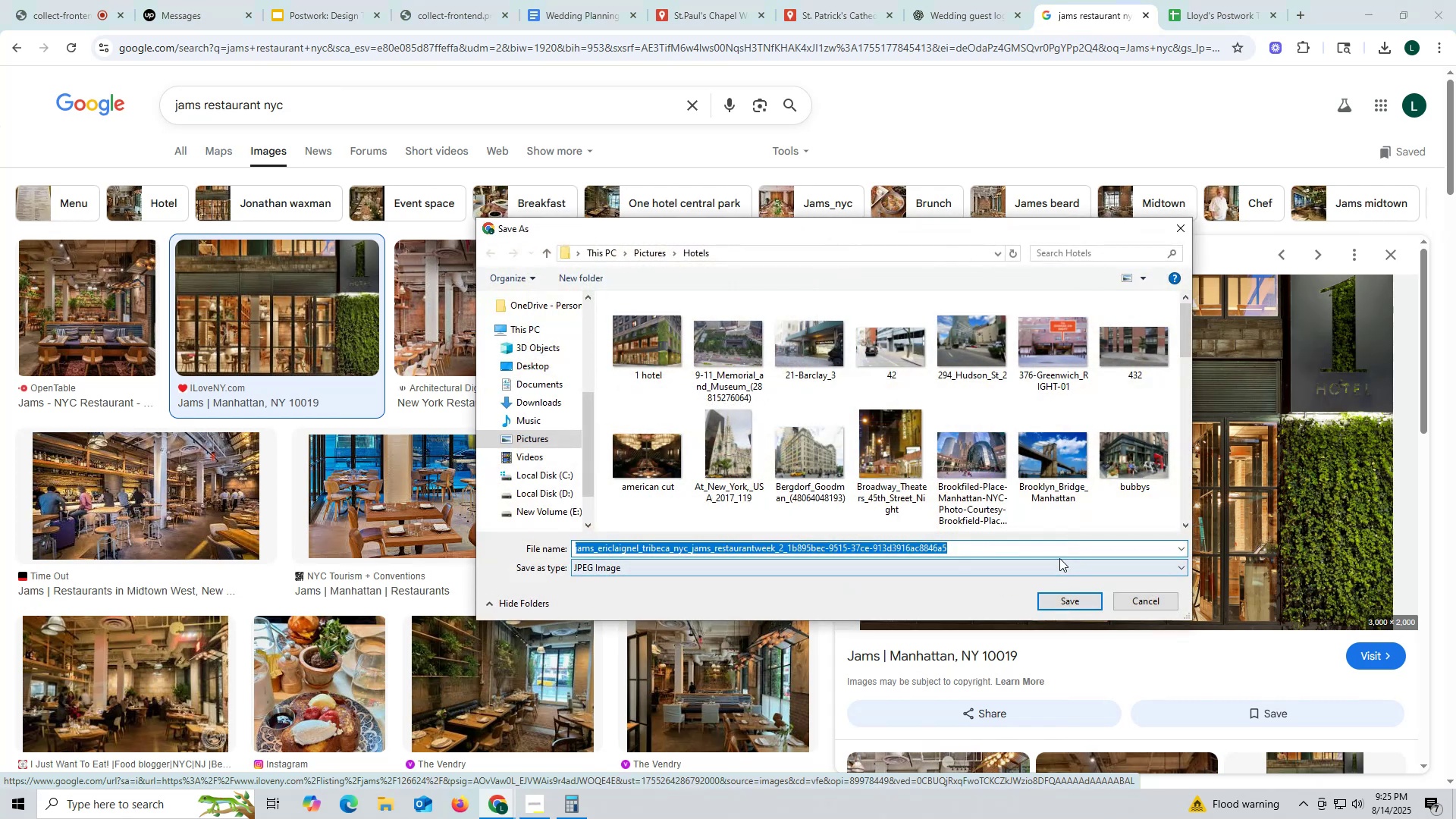 
type(jams)
 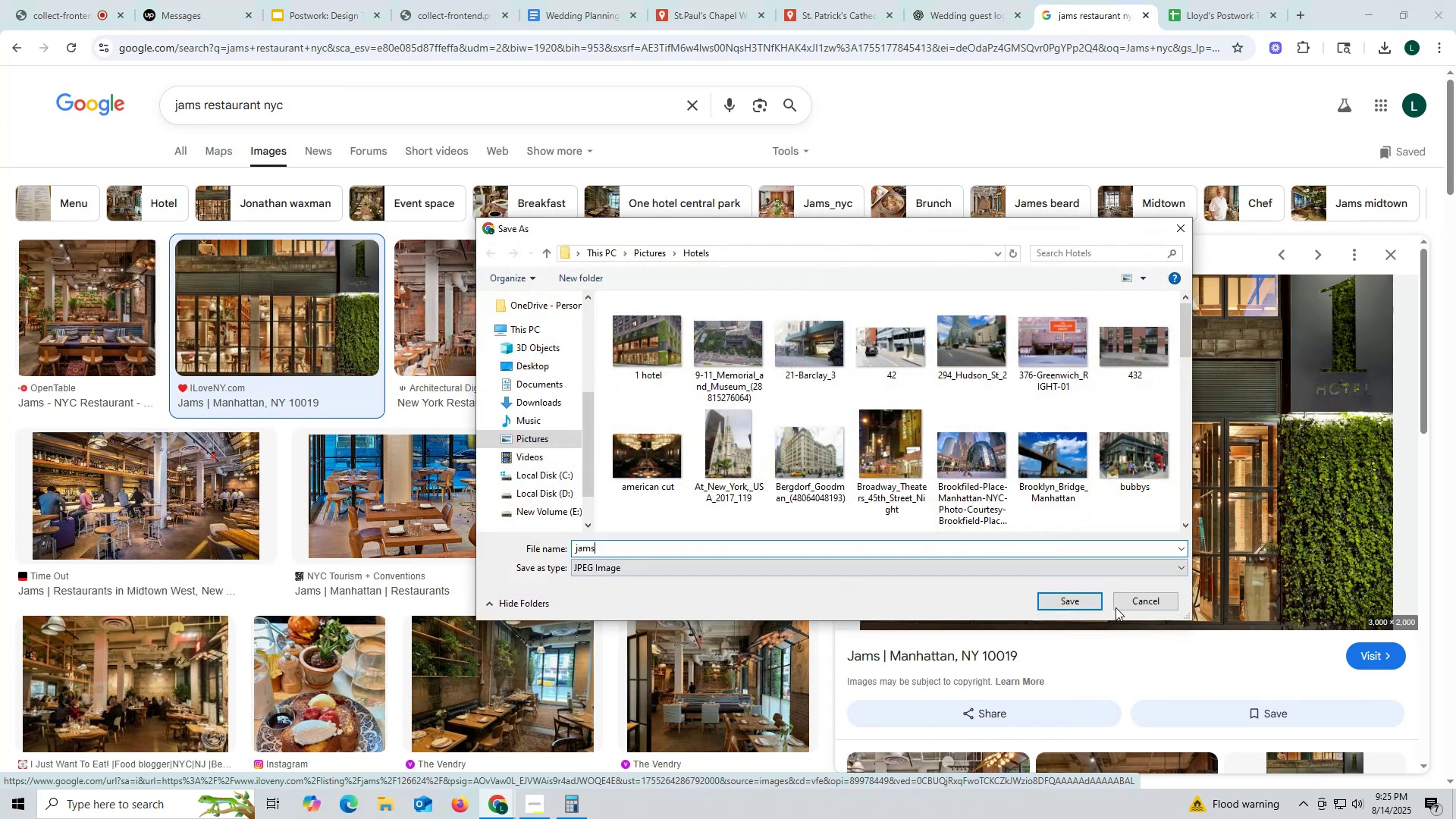 
left_click([1073, 601])
 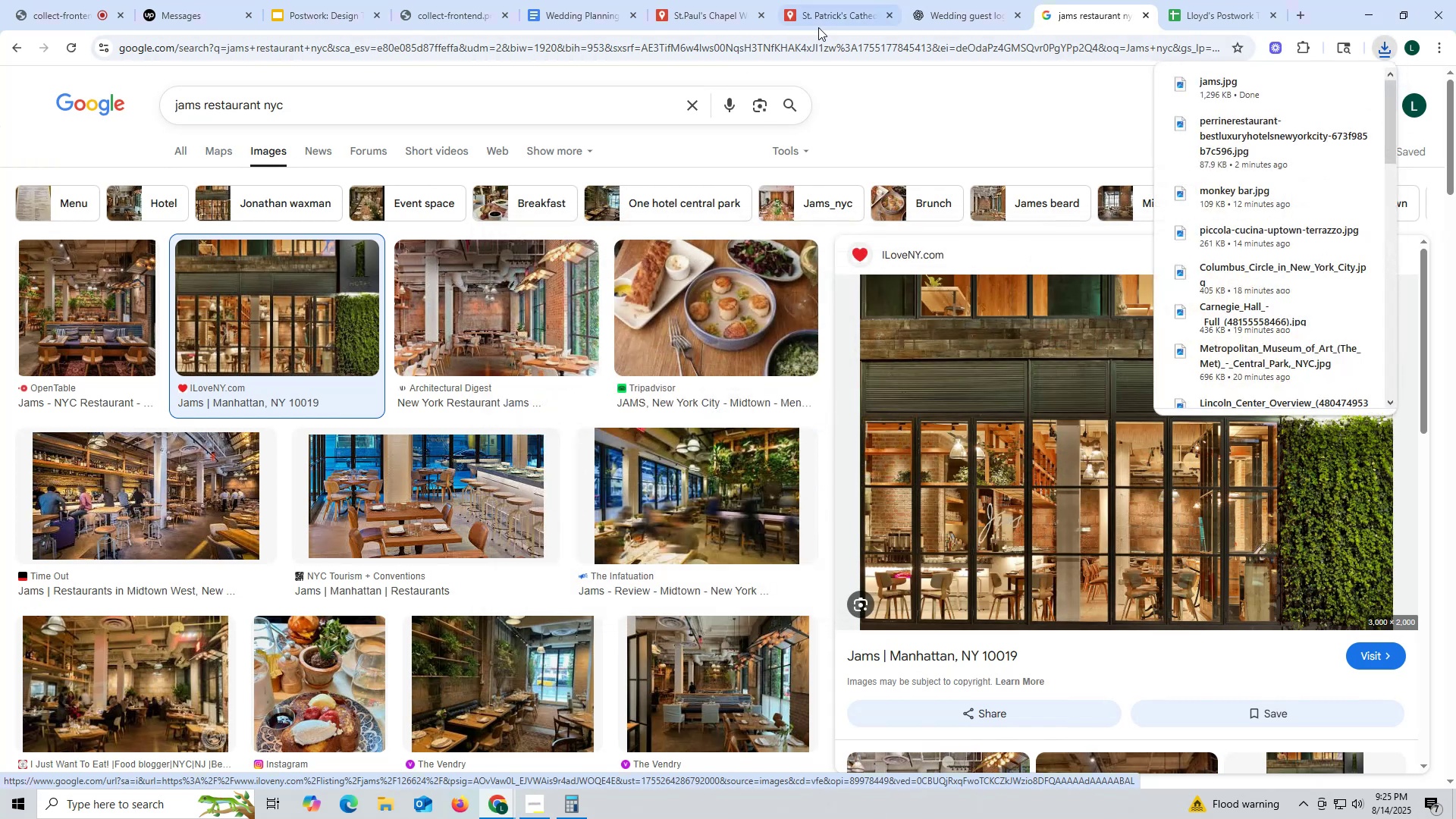 
left_click([827, 14])
 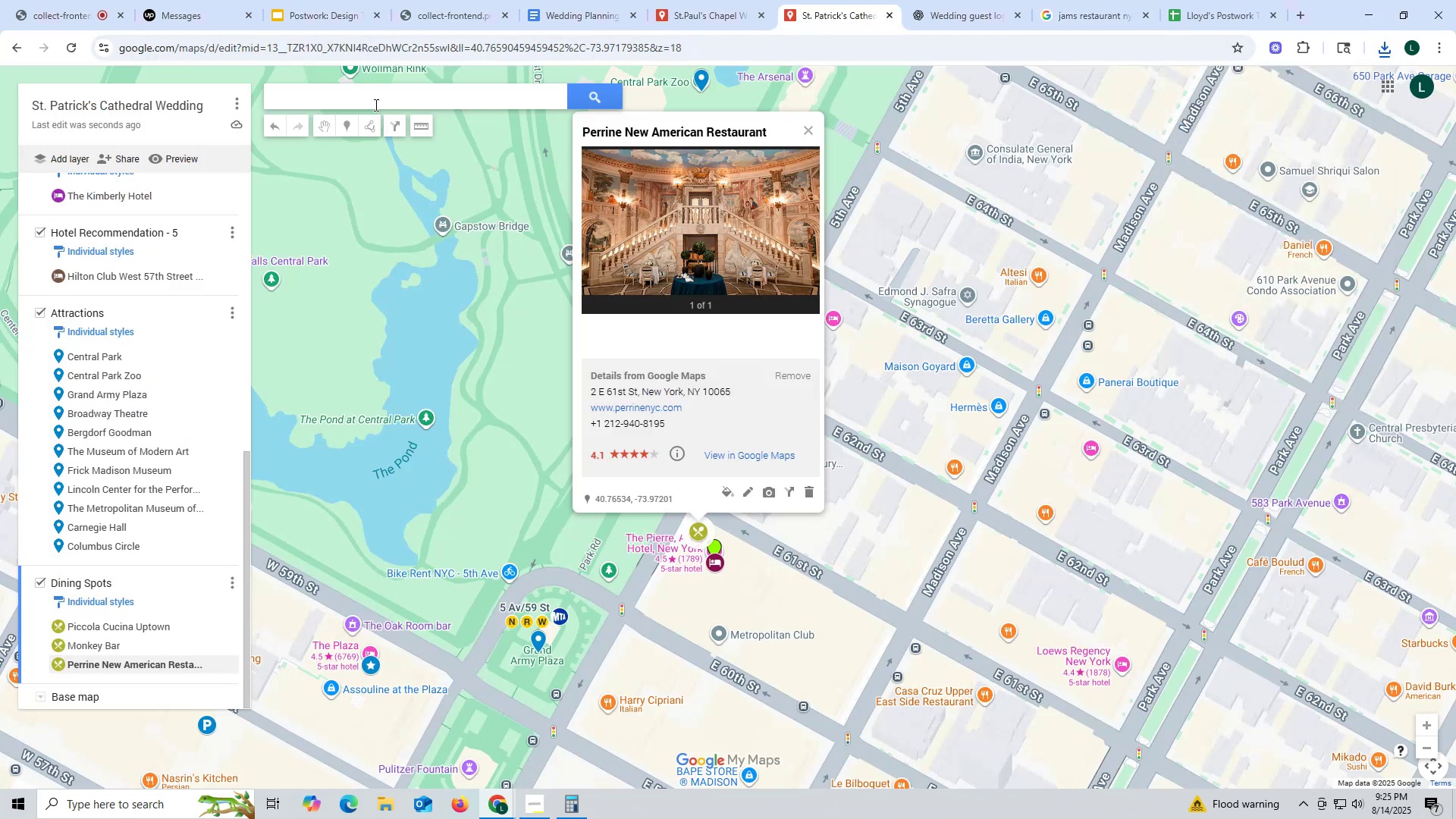 
left_click([371, 97])
 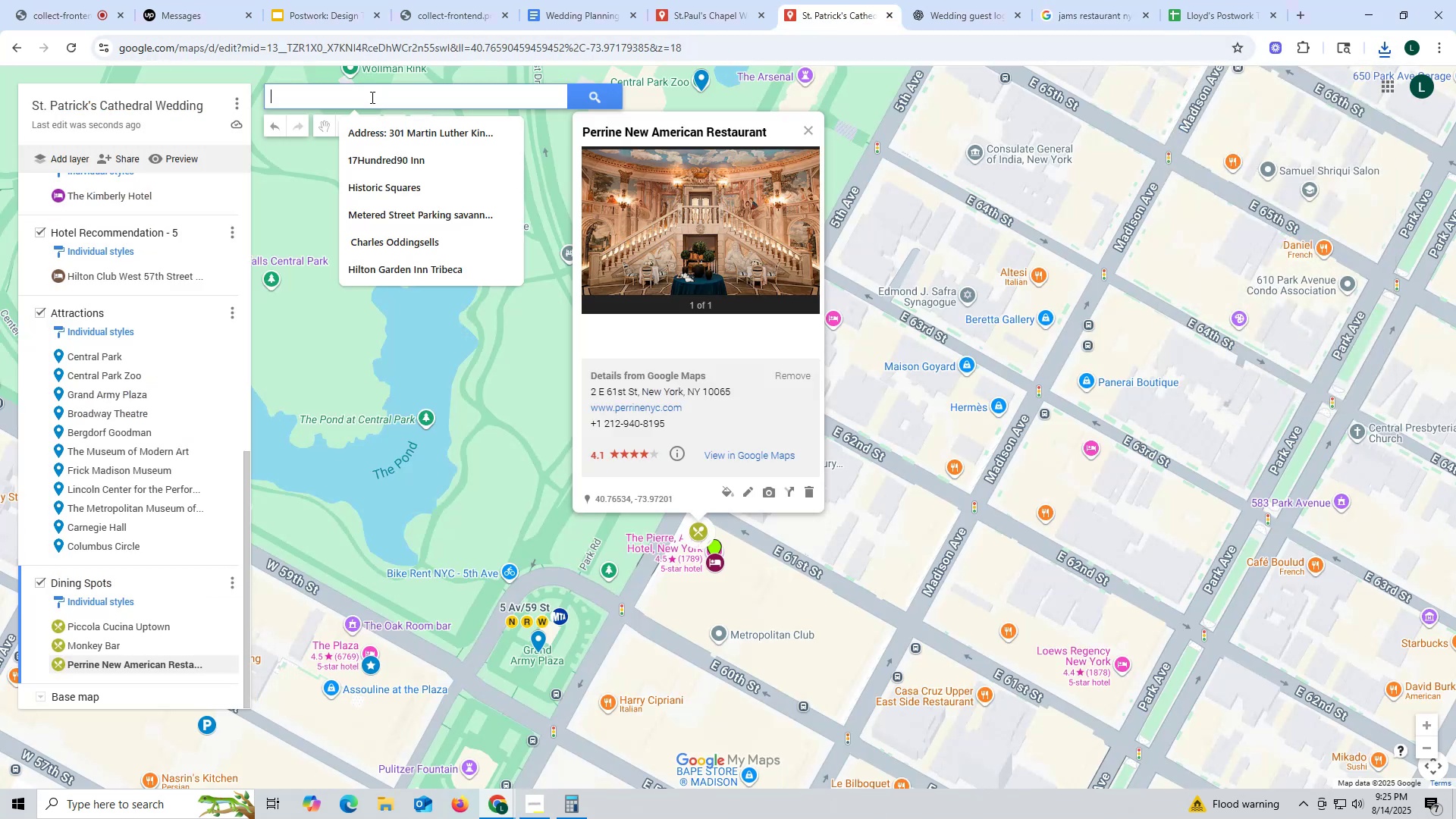 
key(Control+ControlLeft)
 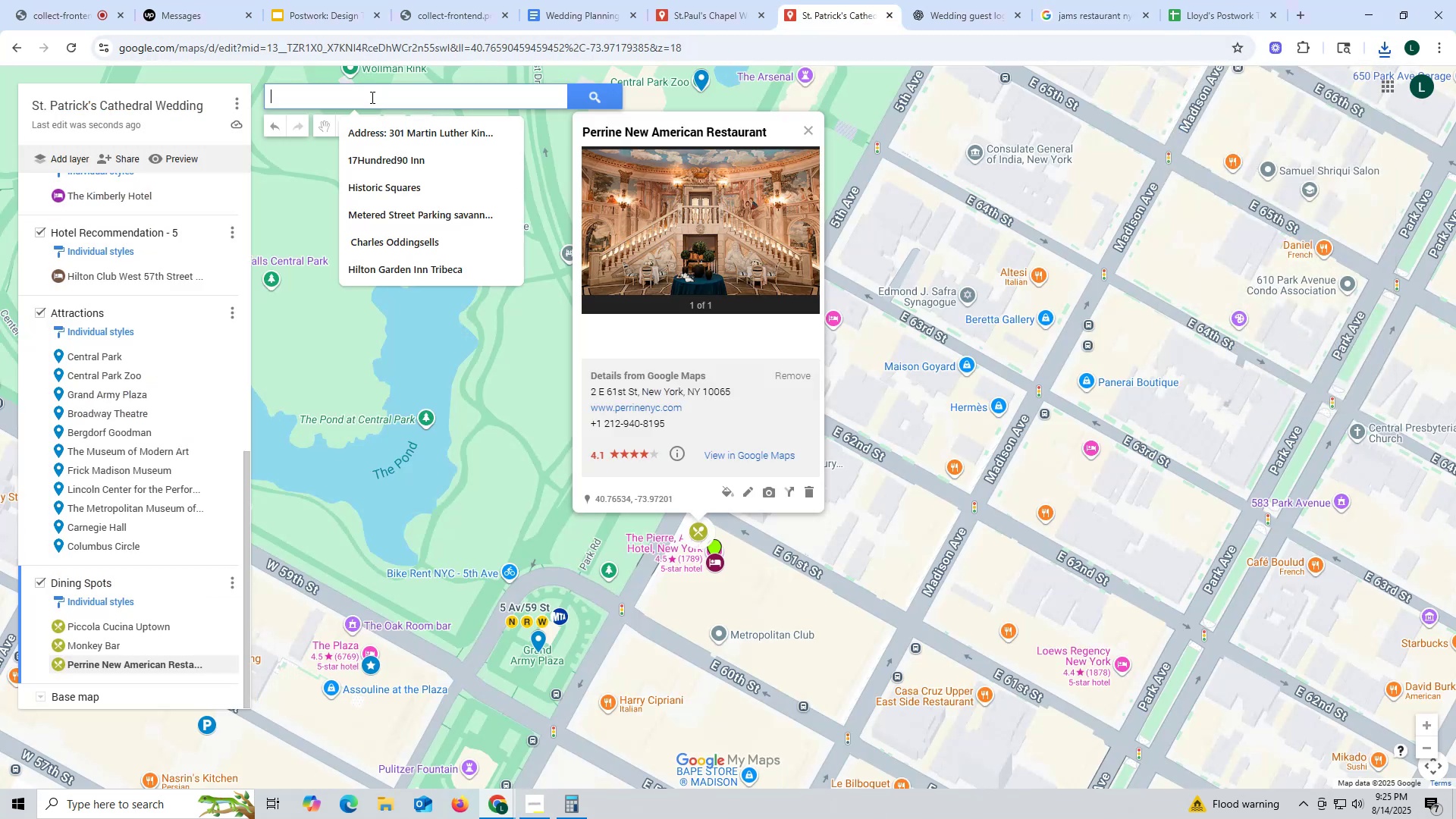 
key(Control+V)
 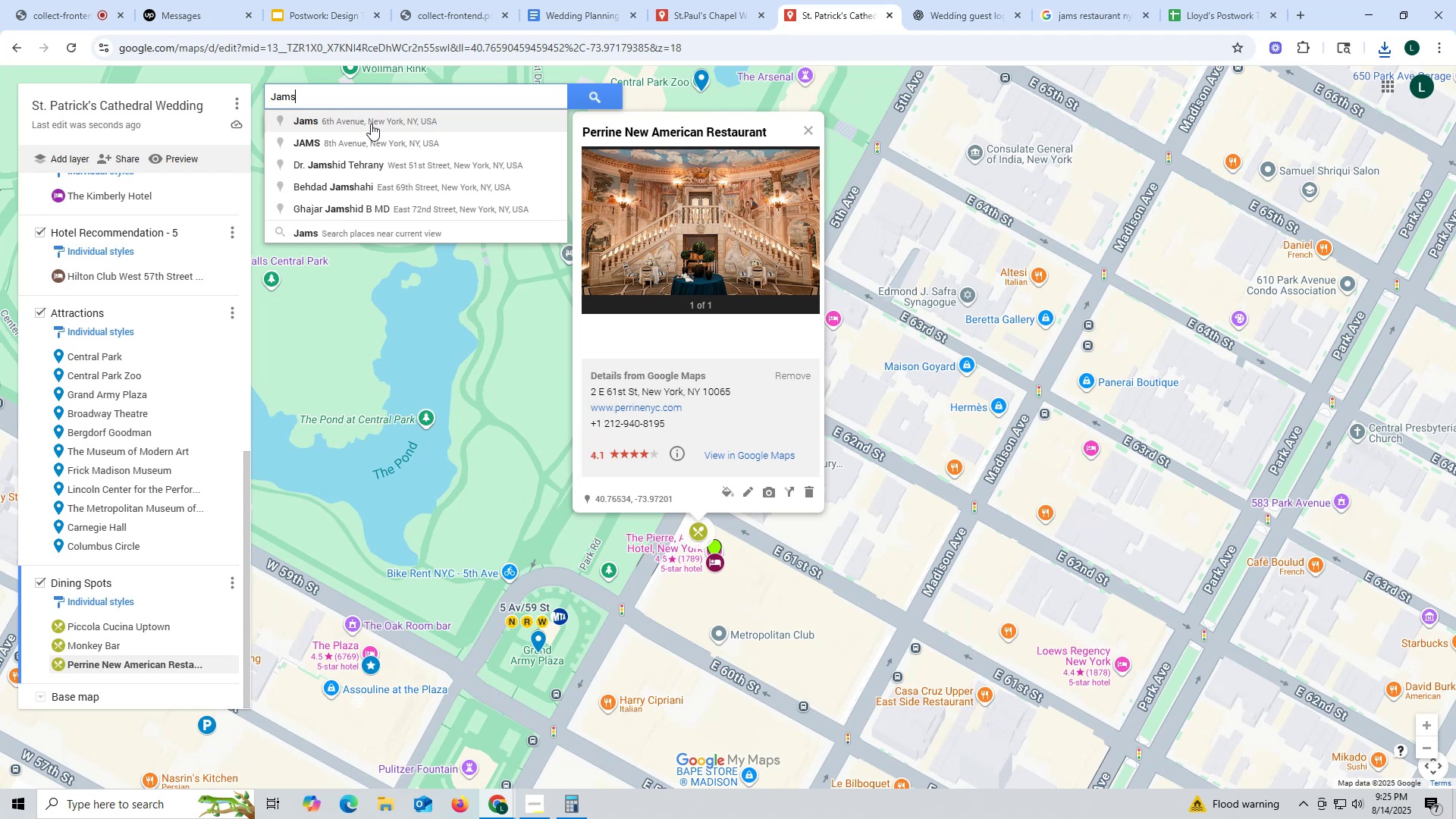 
wait(5.73)
 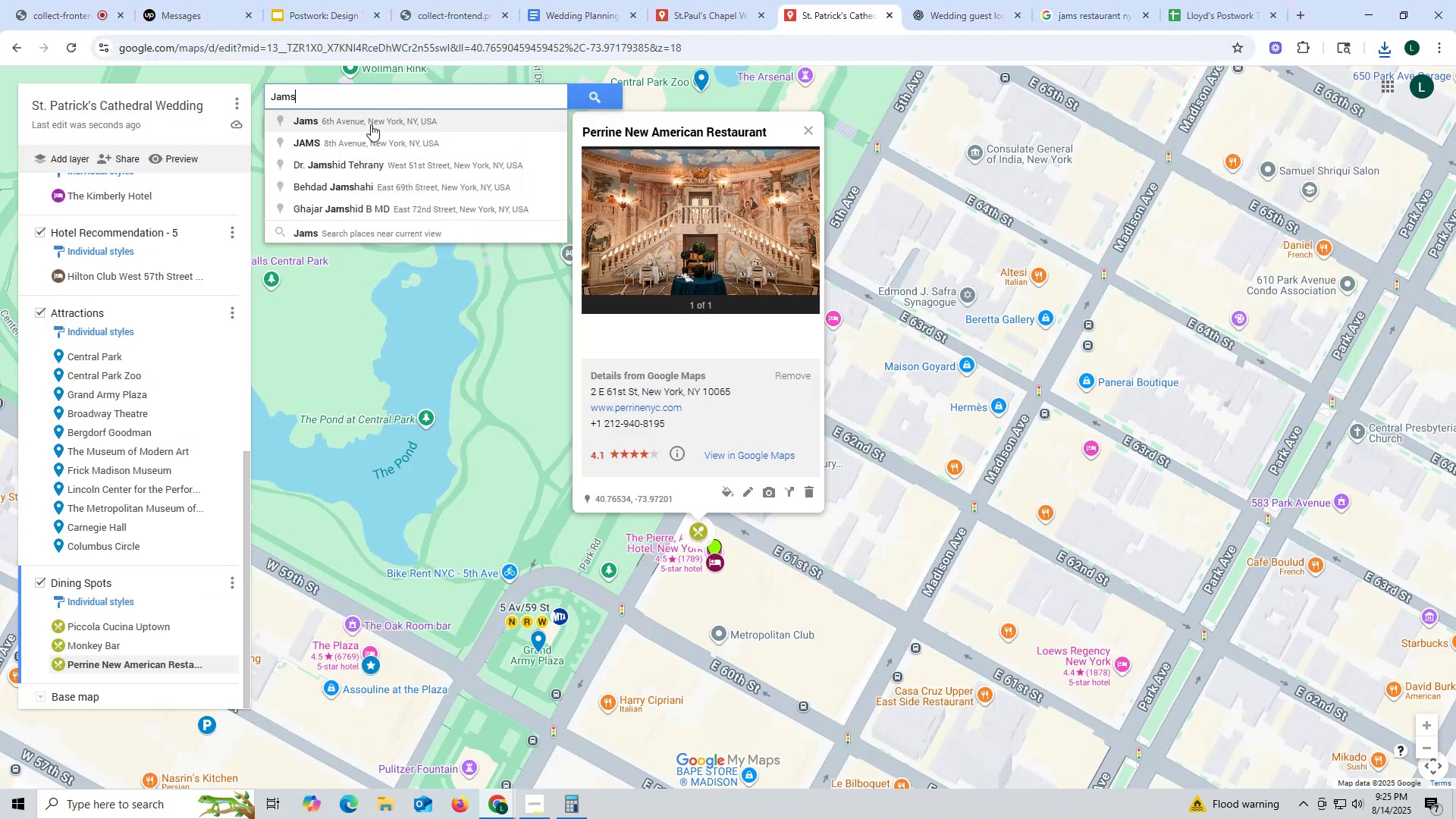 
left_click([952, 20])
 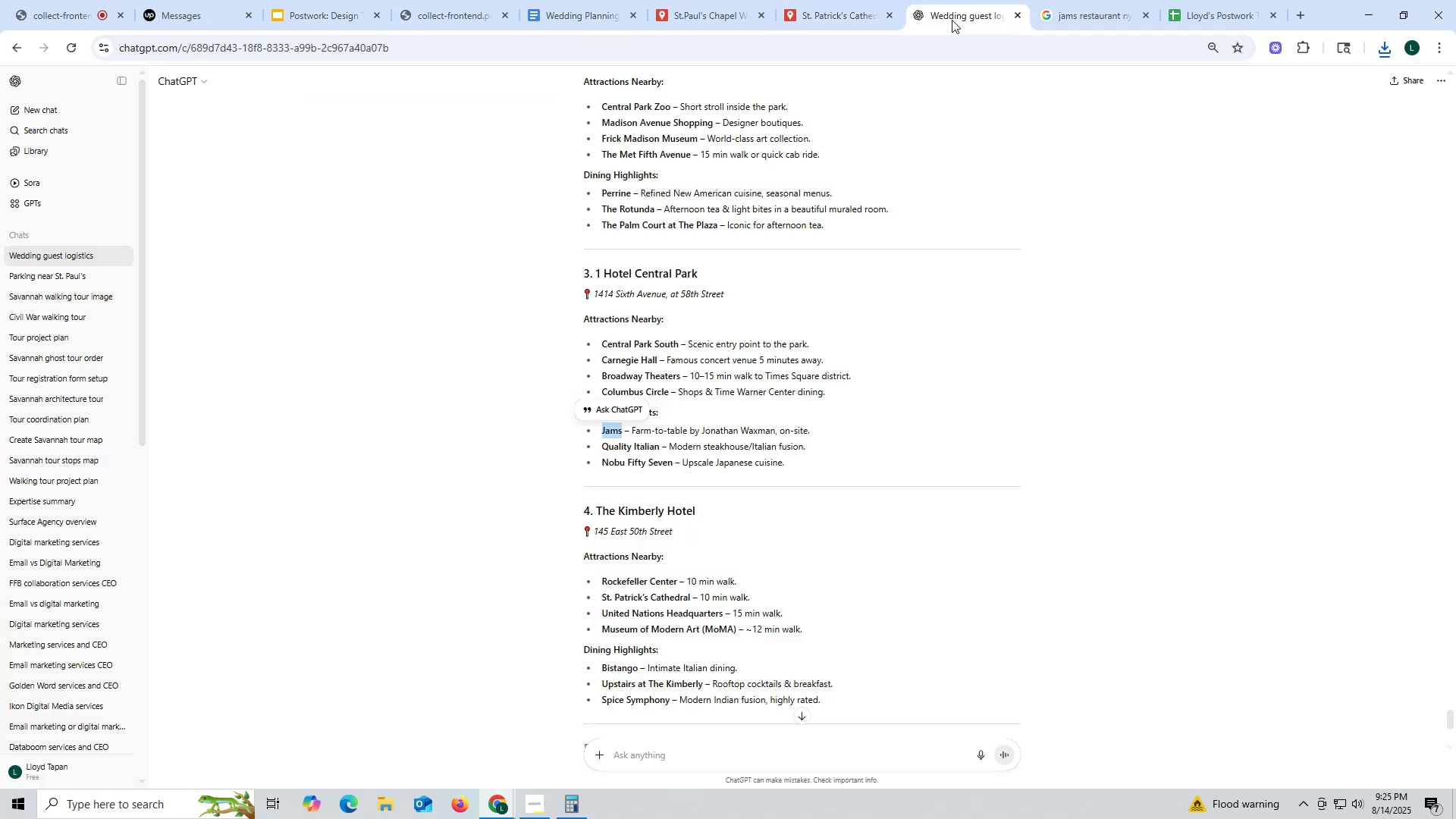 
wait(7.06)
 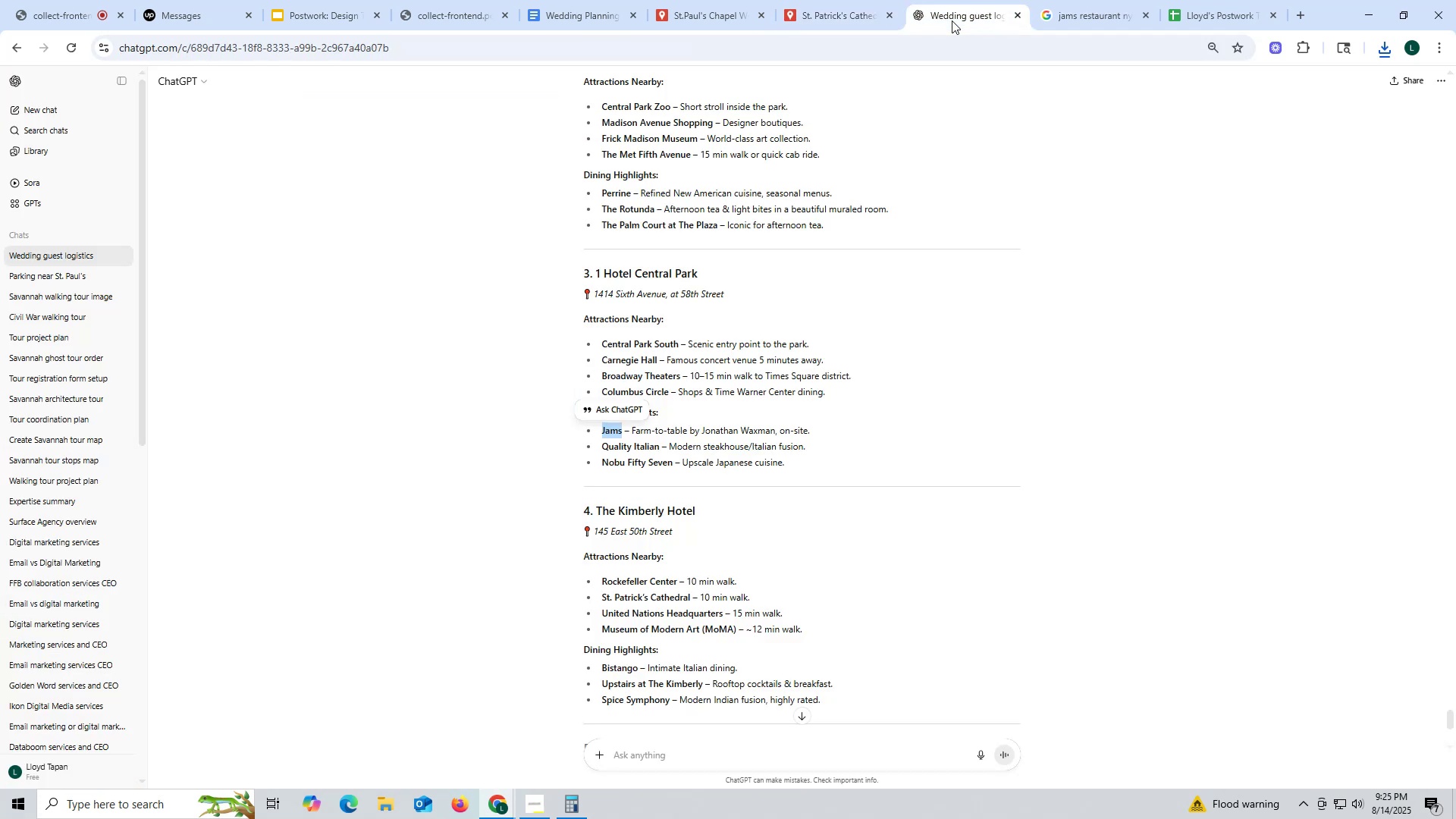 
left_click([1071, 10])
 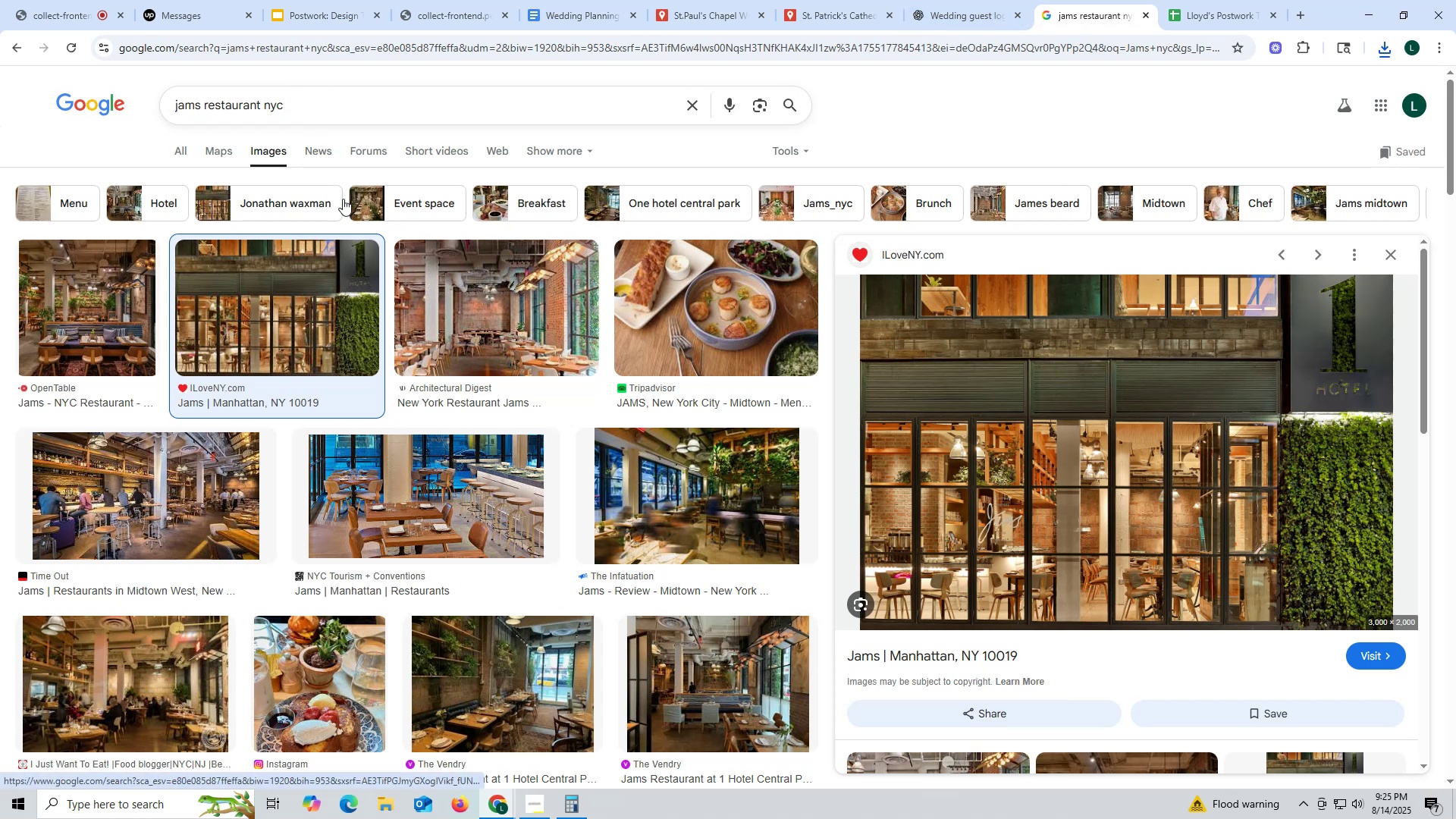 
scroll: coordinate [1021, 601], scroll_direction: down, amount: 3.0
 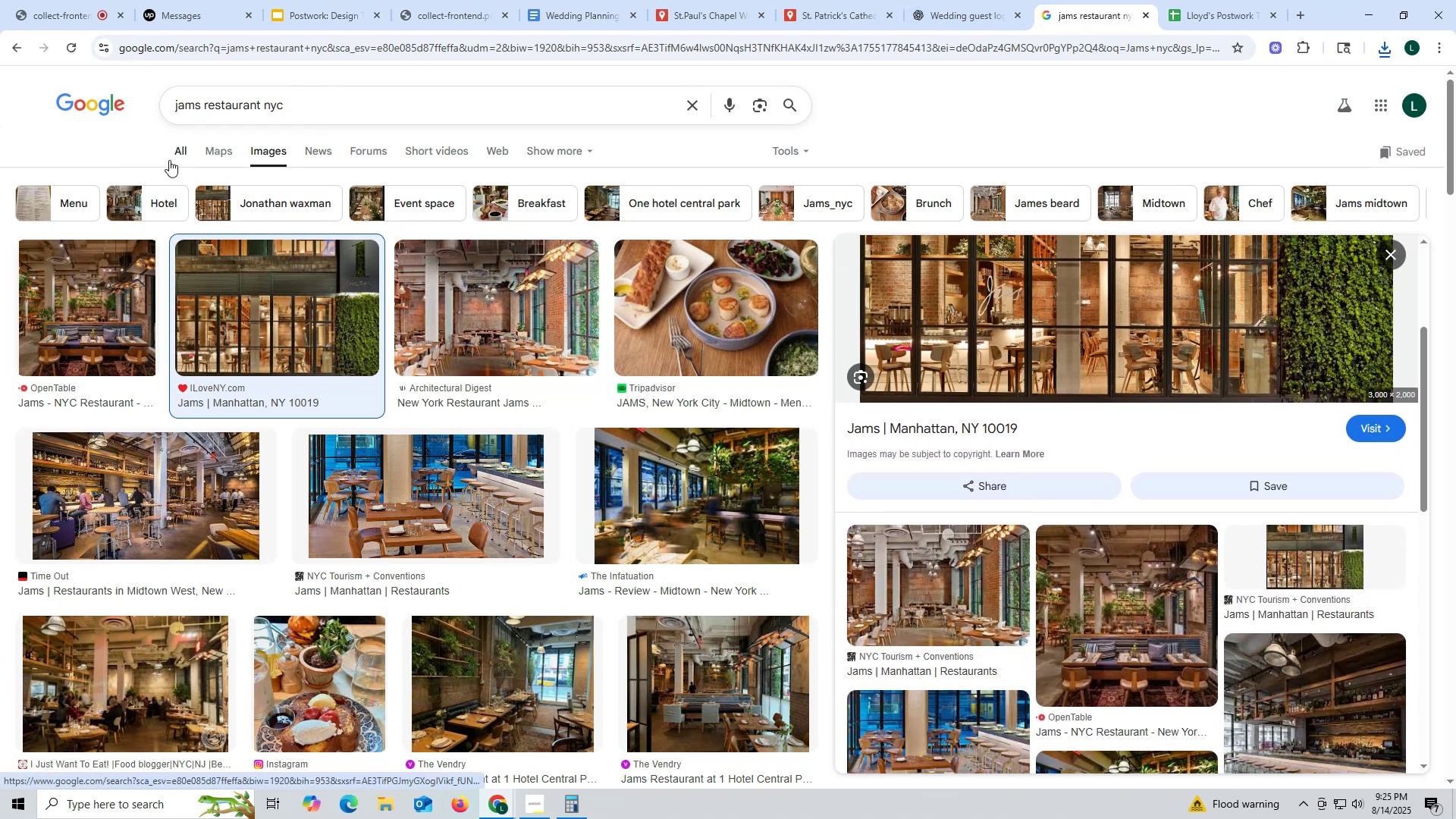 
left_click([177, 149])
 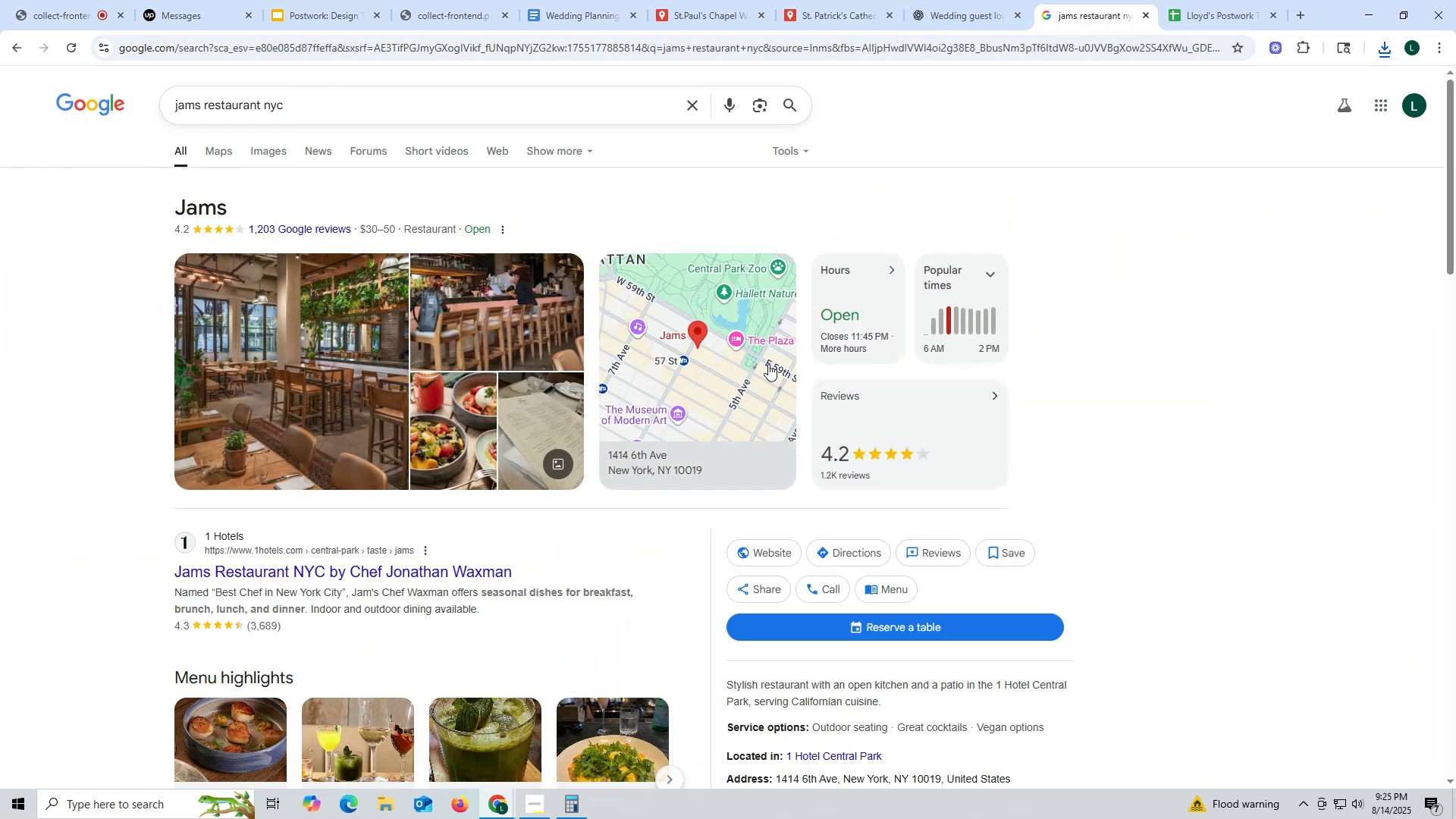 
left_click([719, 335])
 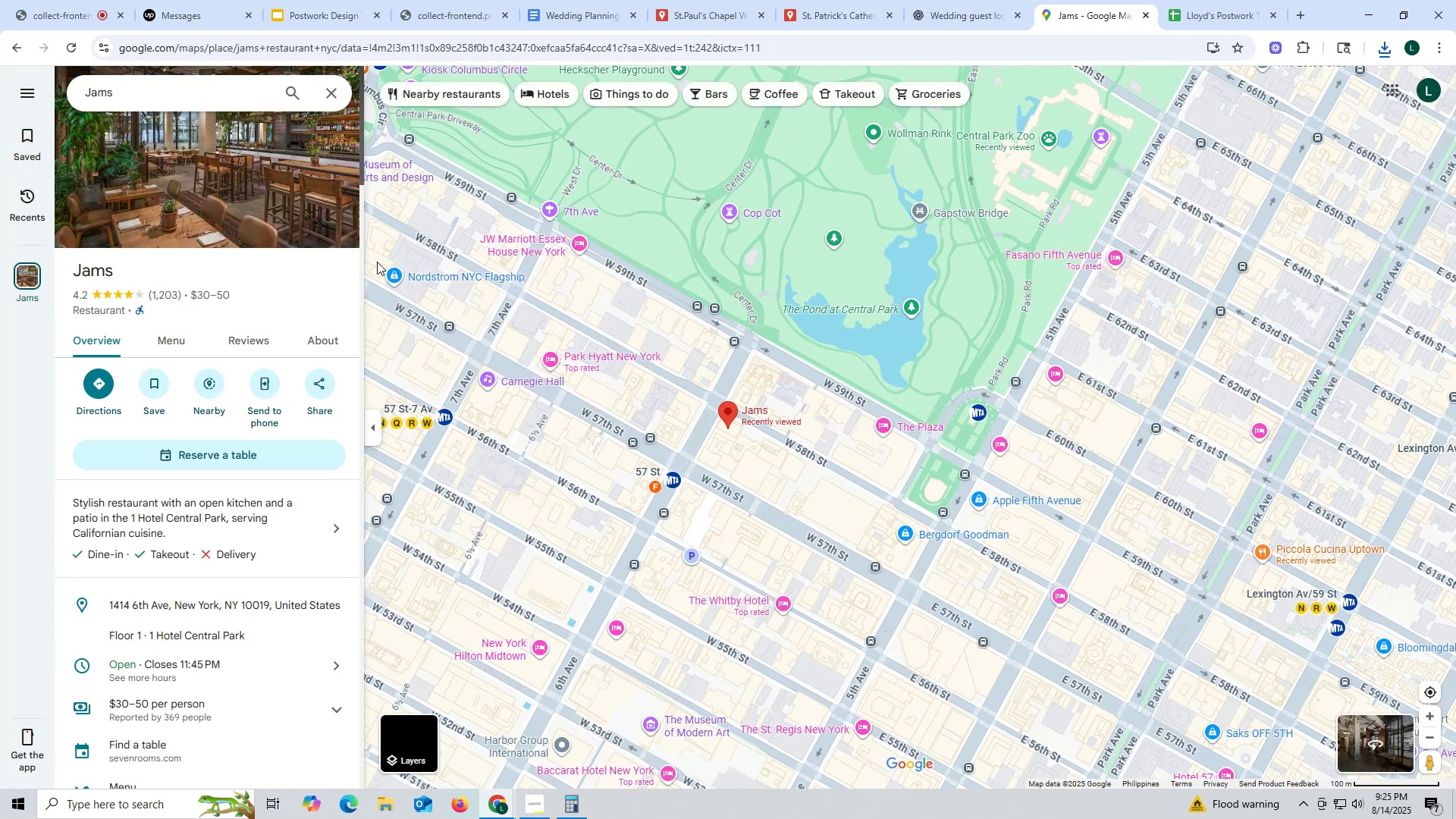 
wait(8.26)
 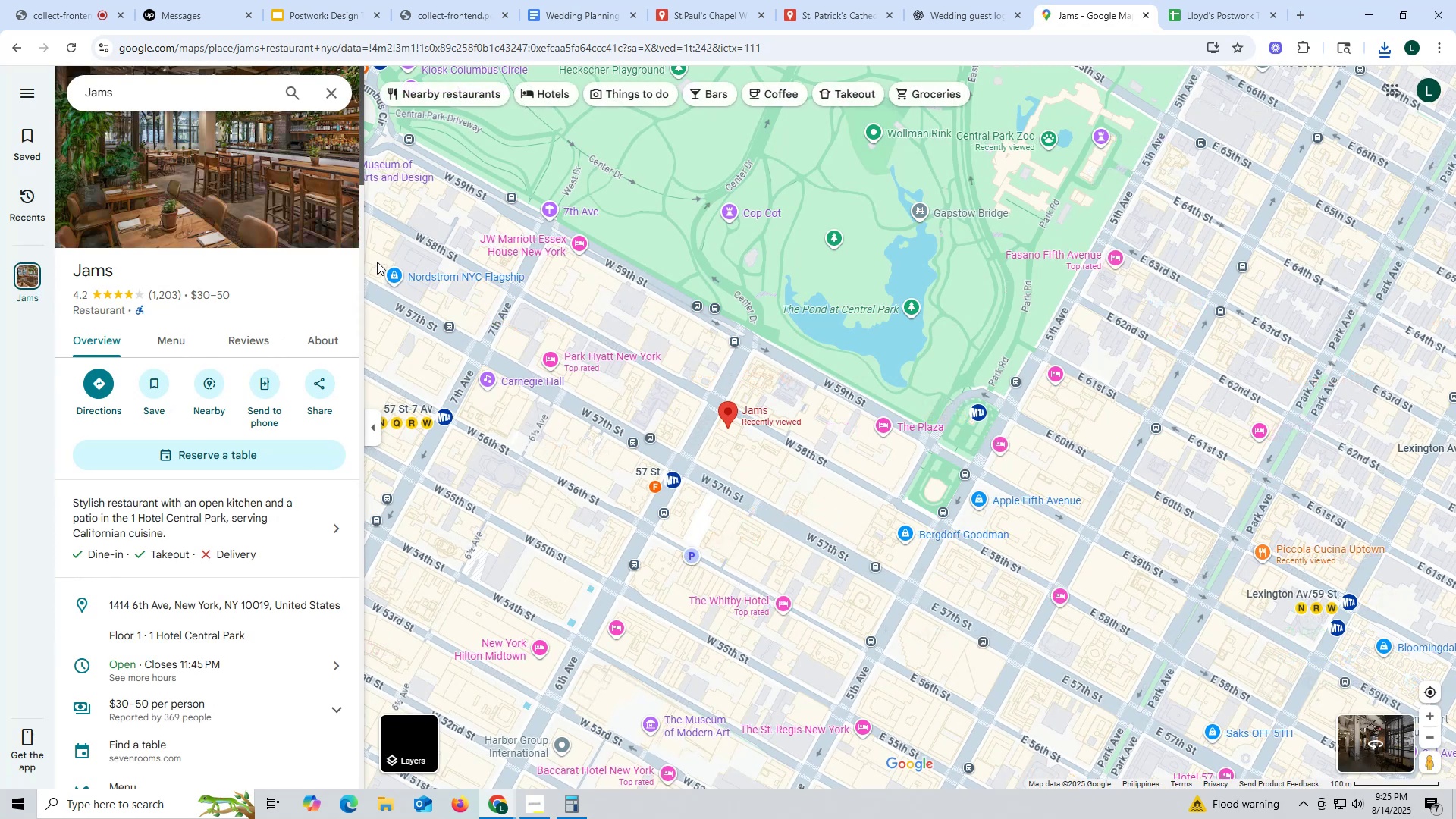 
right_click([221, 144])
 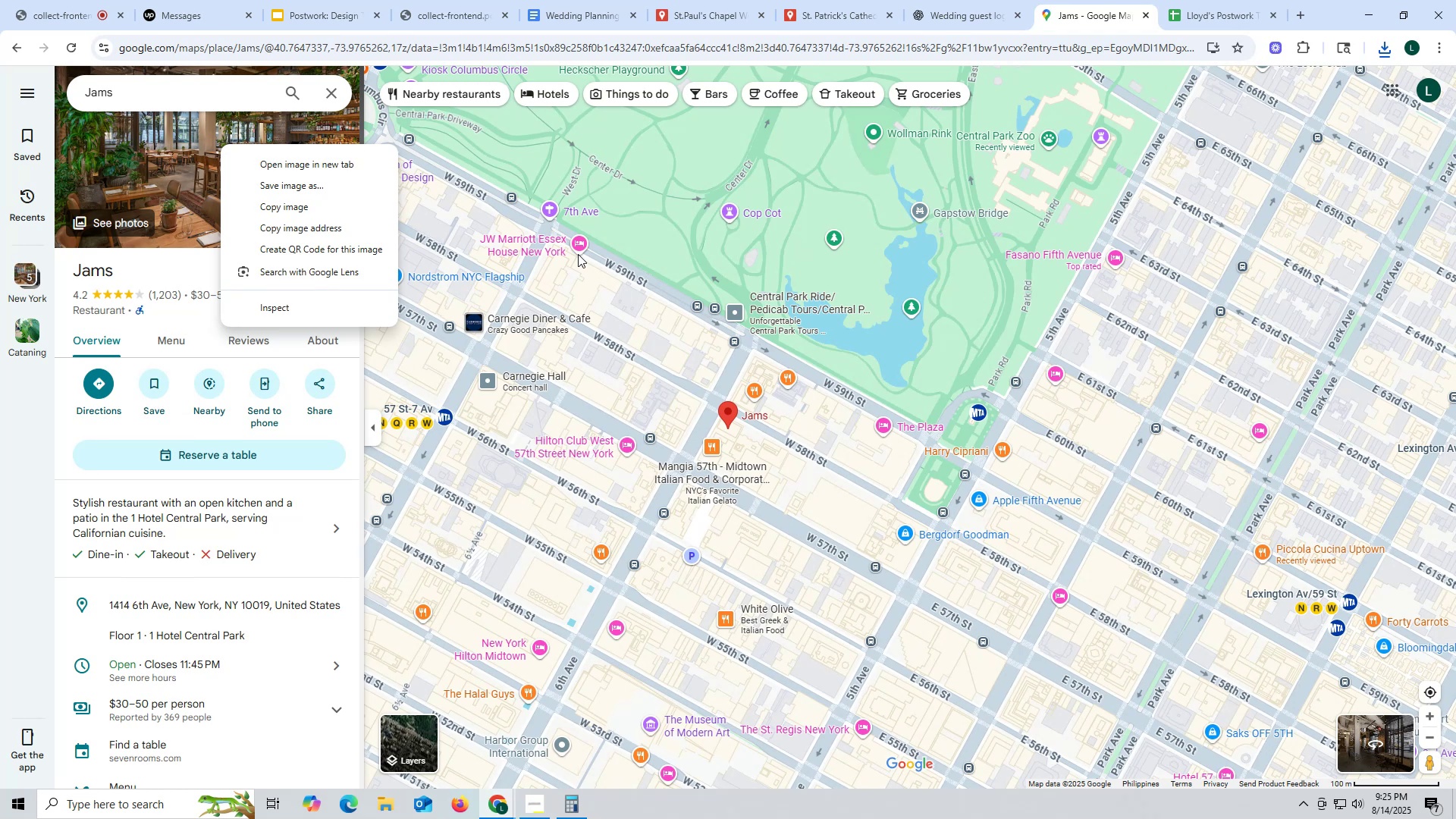 
scroll: coordinate [767, 457], scroll_direction: up, amount: 4.0
 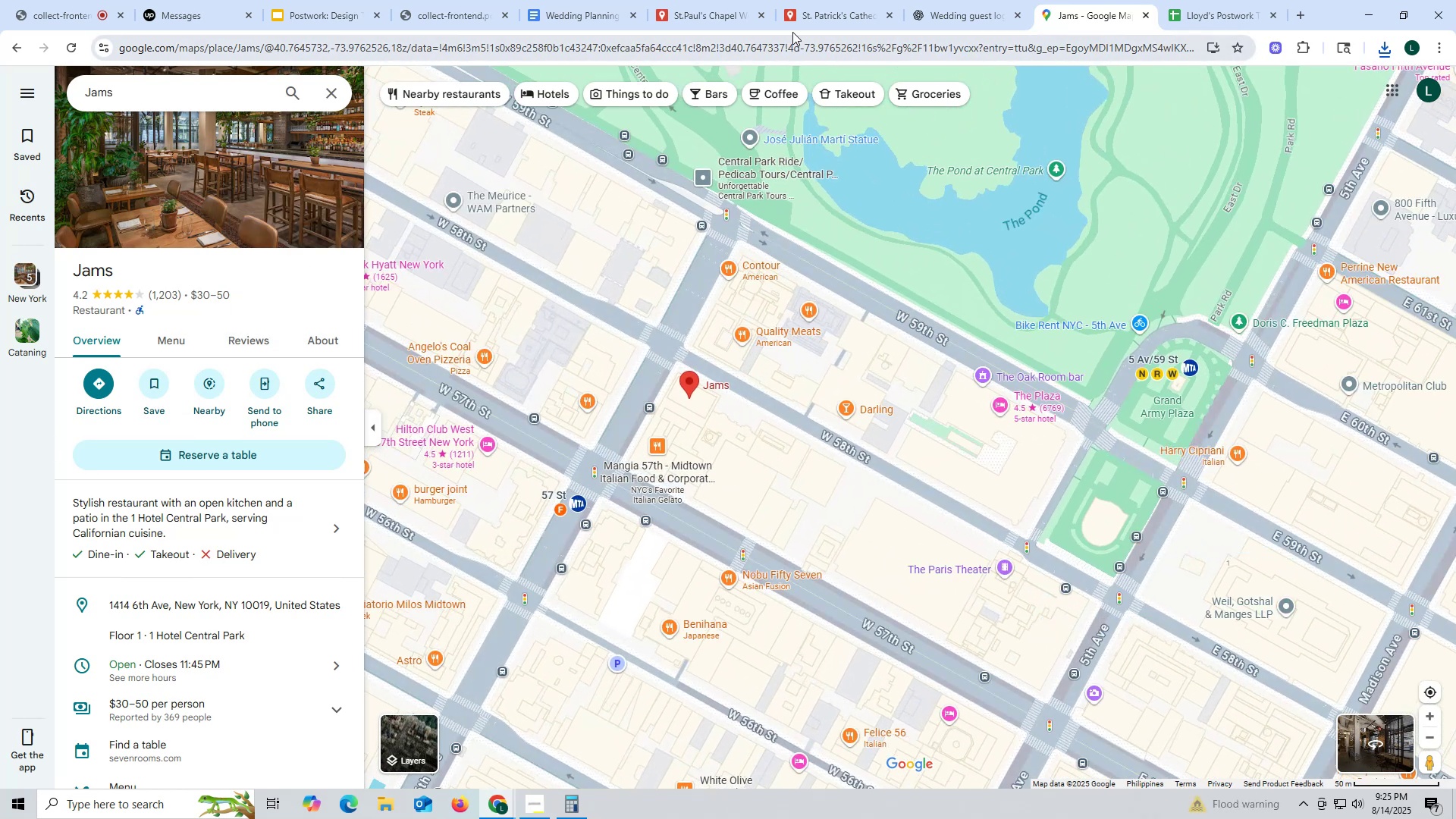 
left_click([814, 15])
 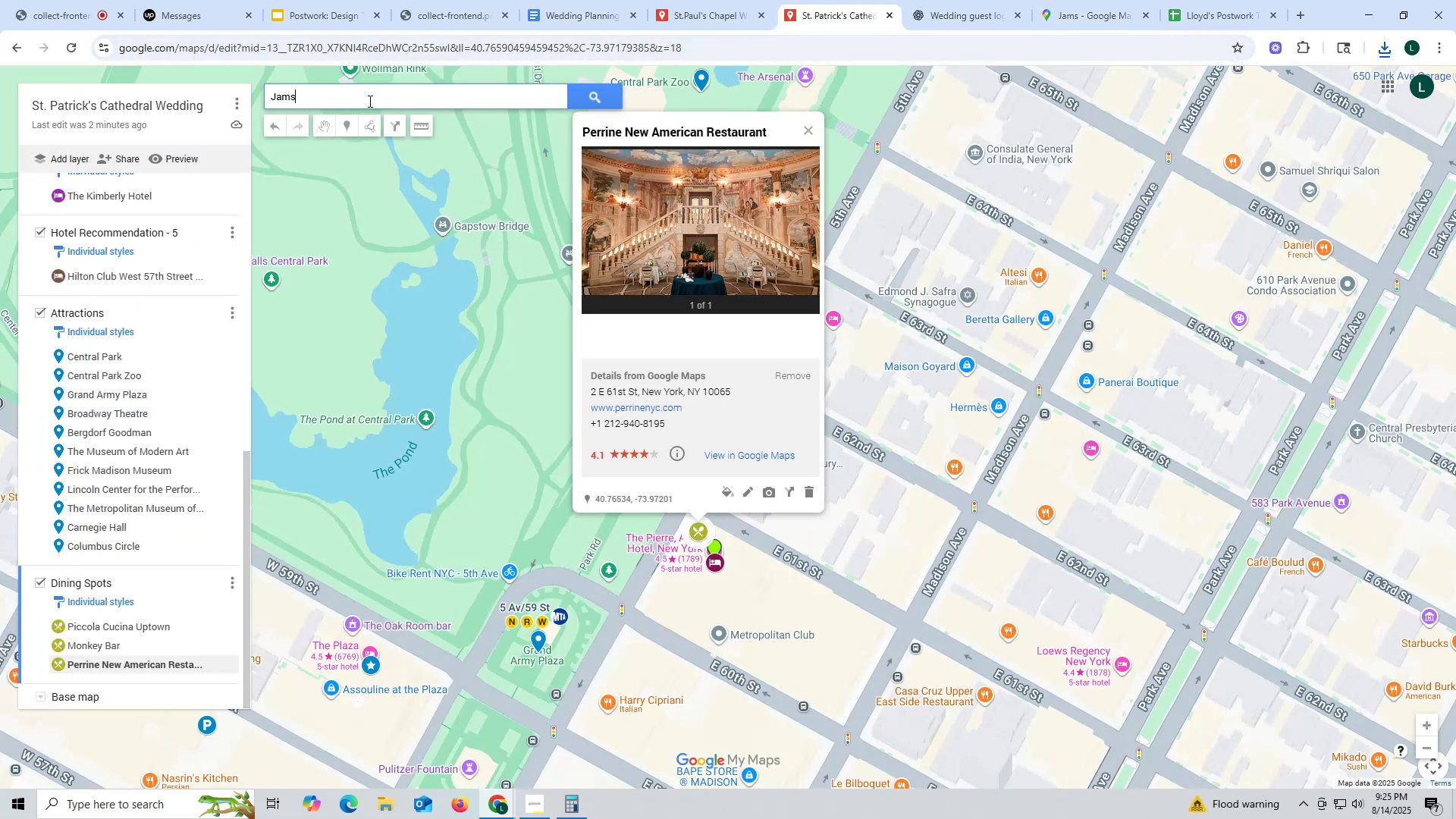 
left_click([362, 93])
 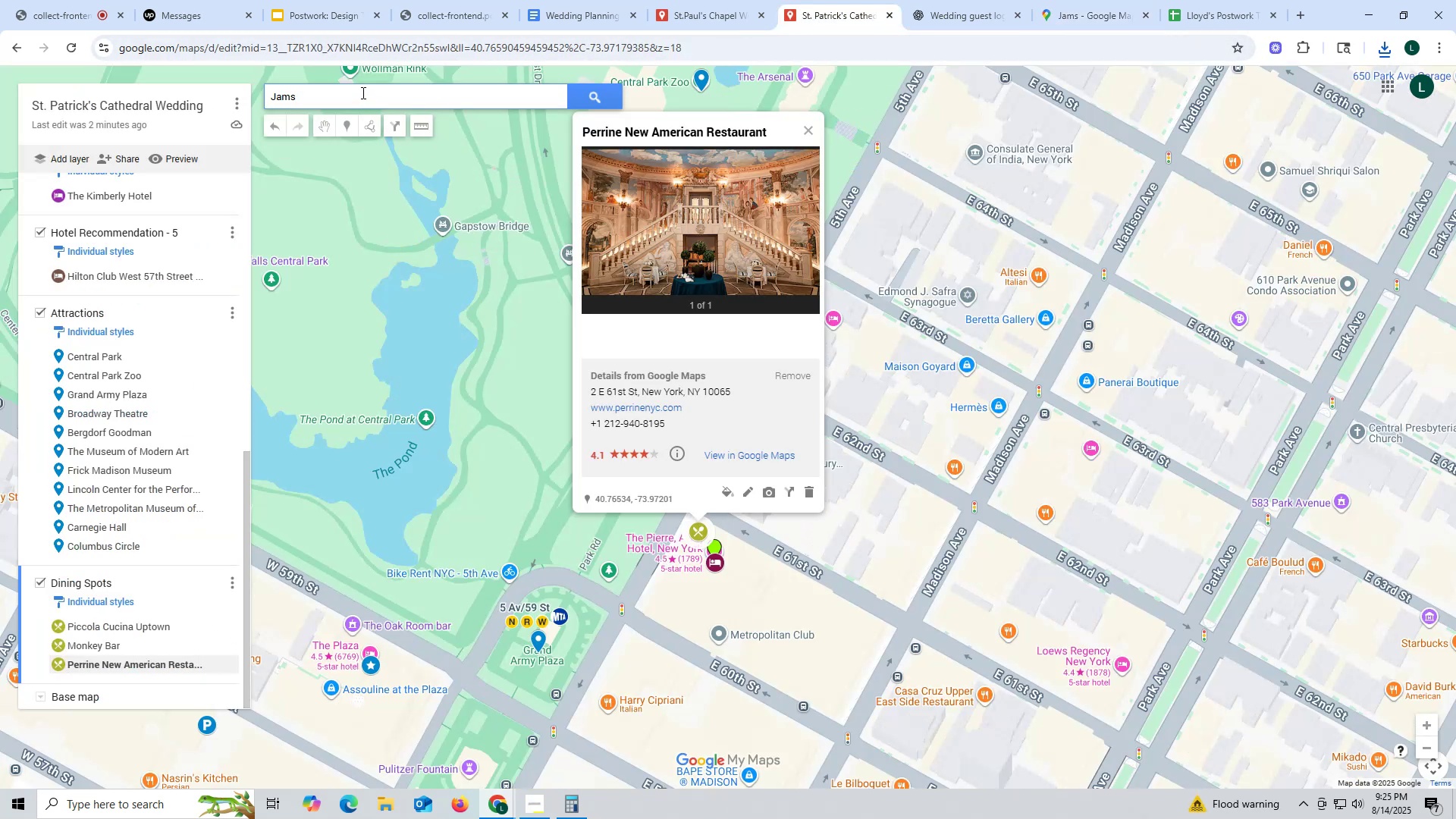 
key(Space)
 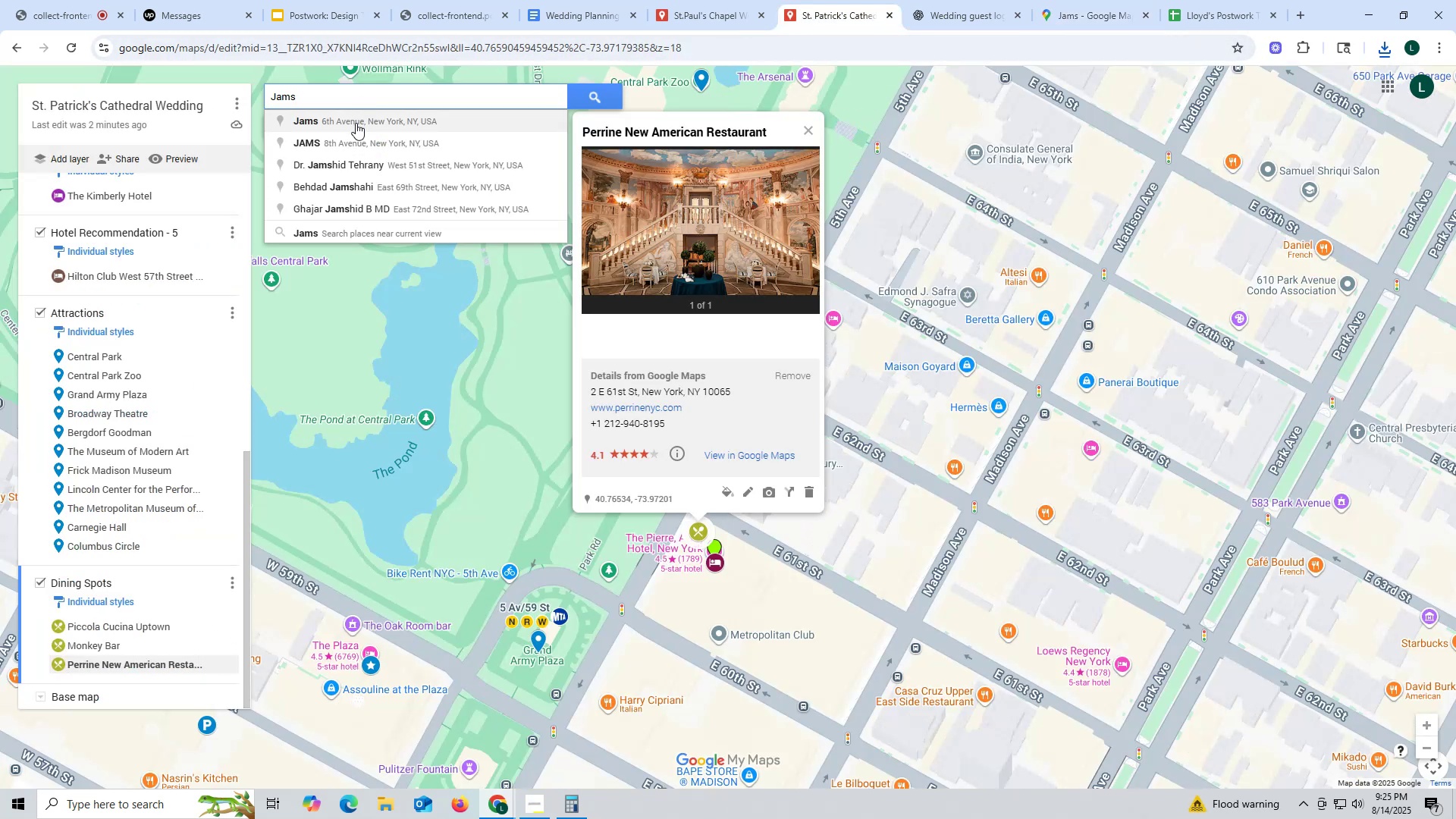 
left_click([356, 123])
 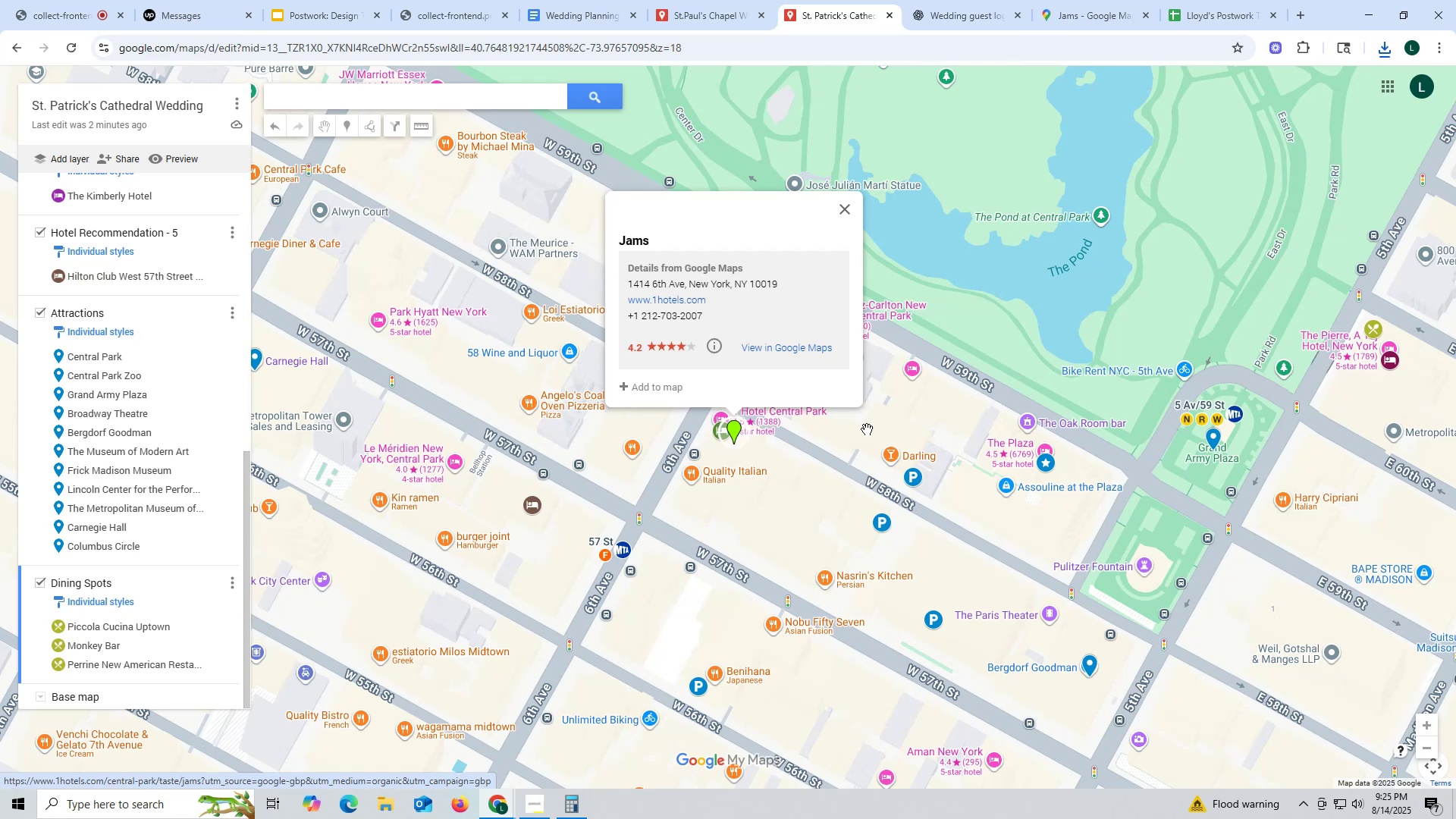 
wait(9.21)
 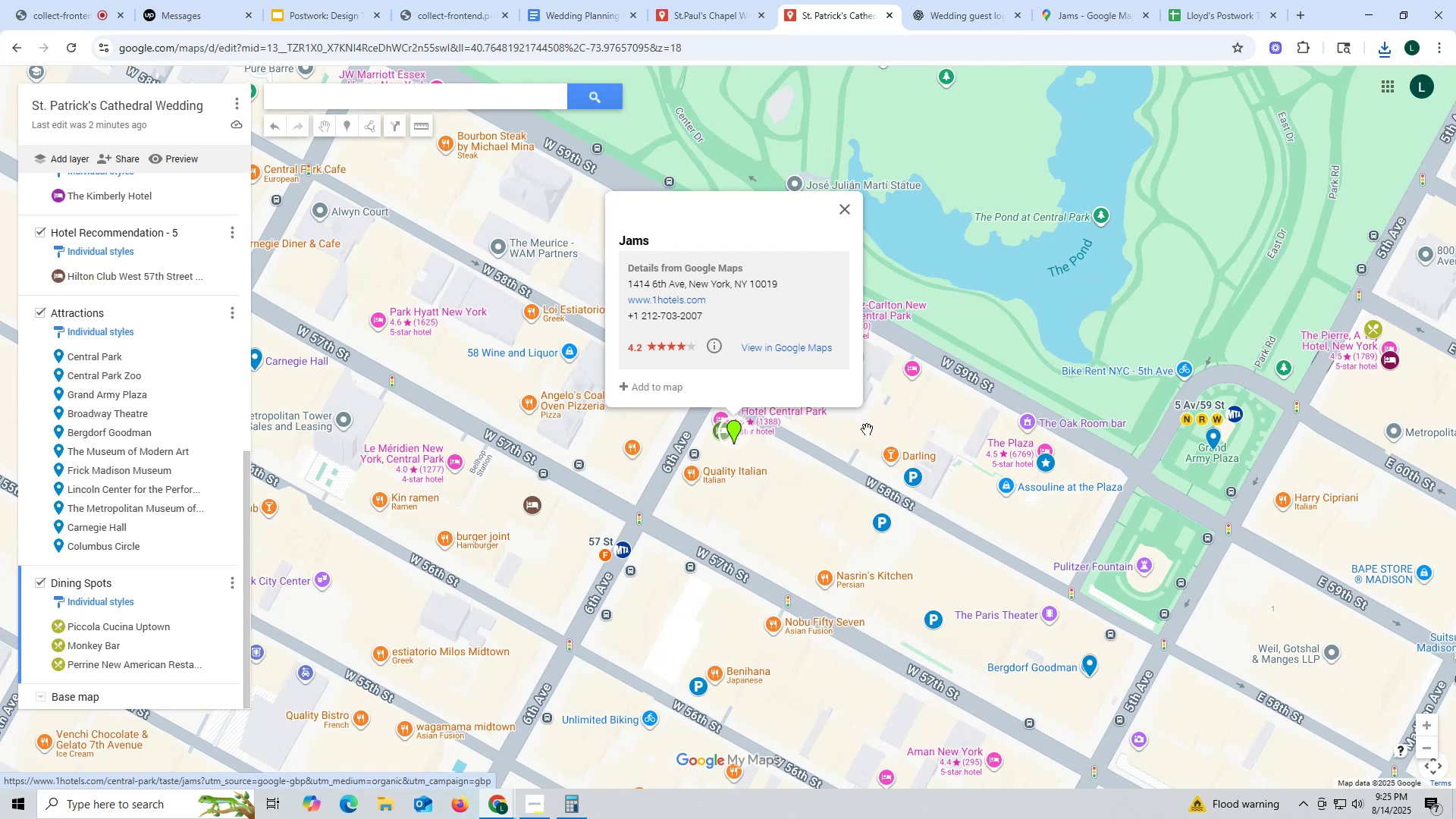 
left_click([1054, 16])
 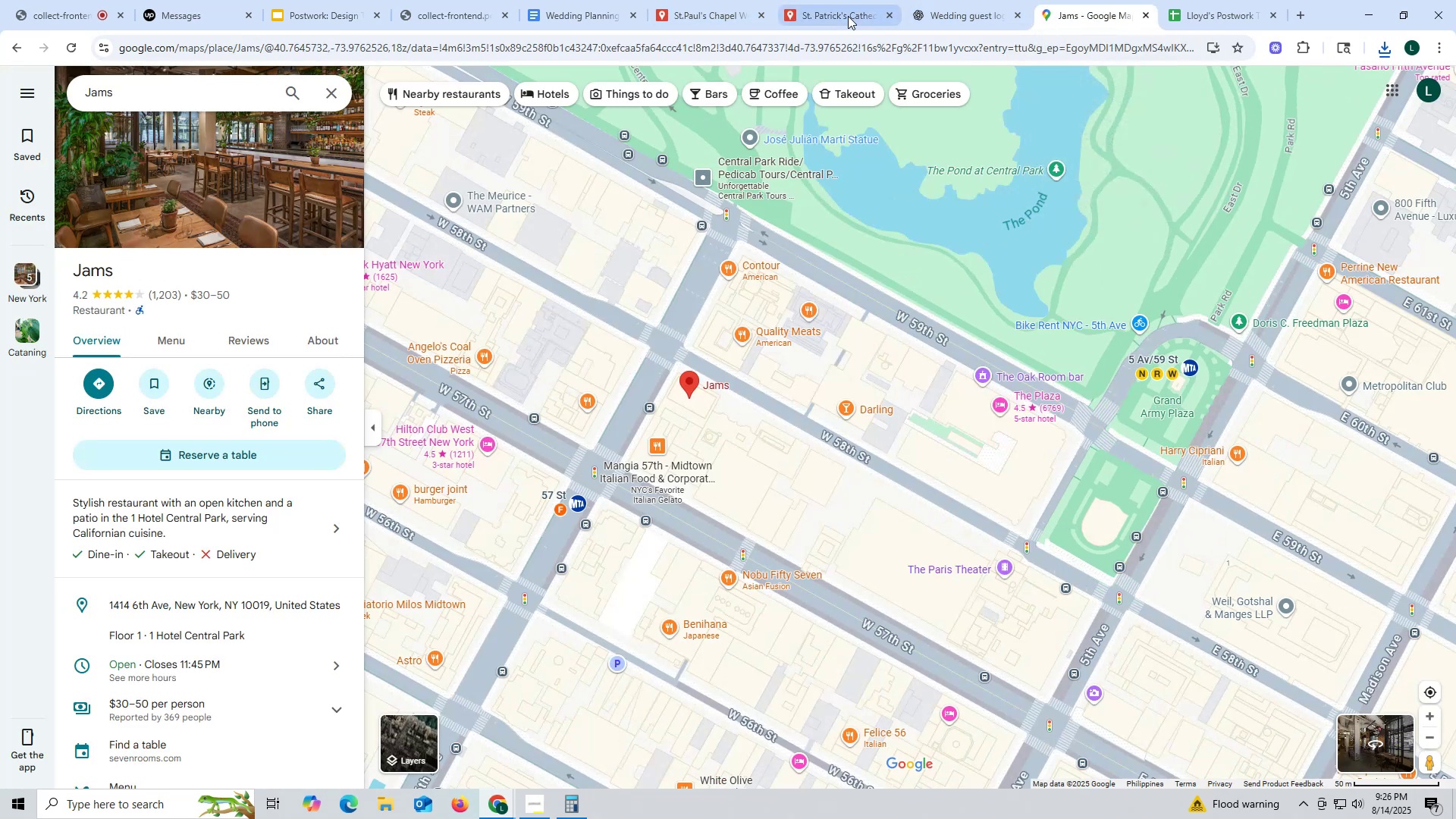 
left_click([848, 16])
 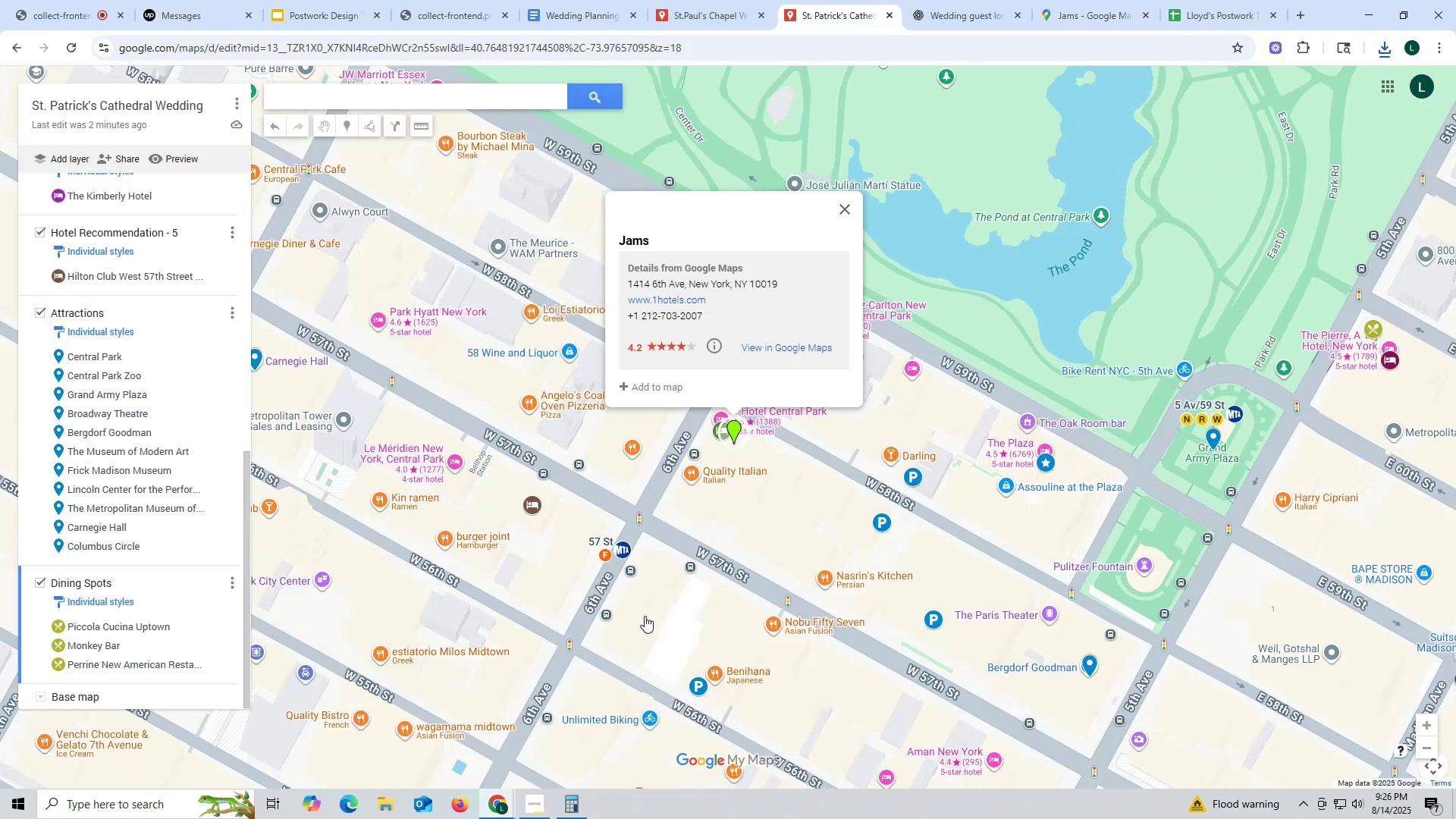 
scroll: coordinate [831, 433], scroll_direction: up, amount: 4.0
 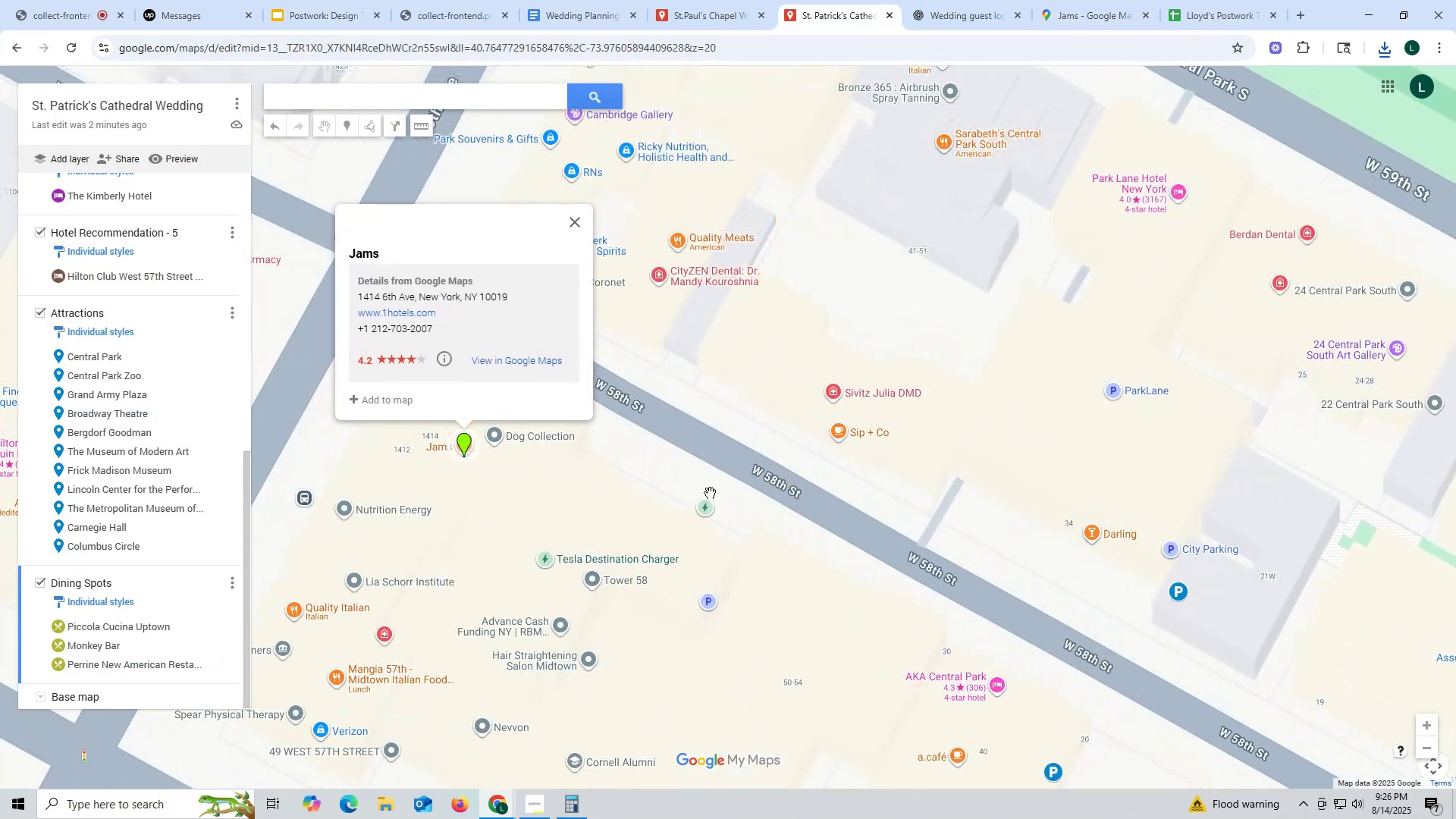 
left_click_drag(start_coordinate=[584, 496], to_coordinate=[750, 471])
 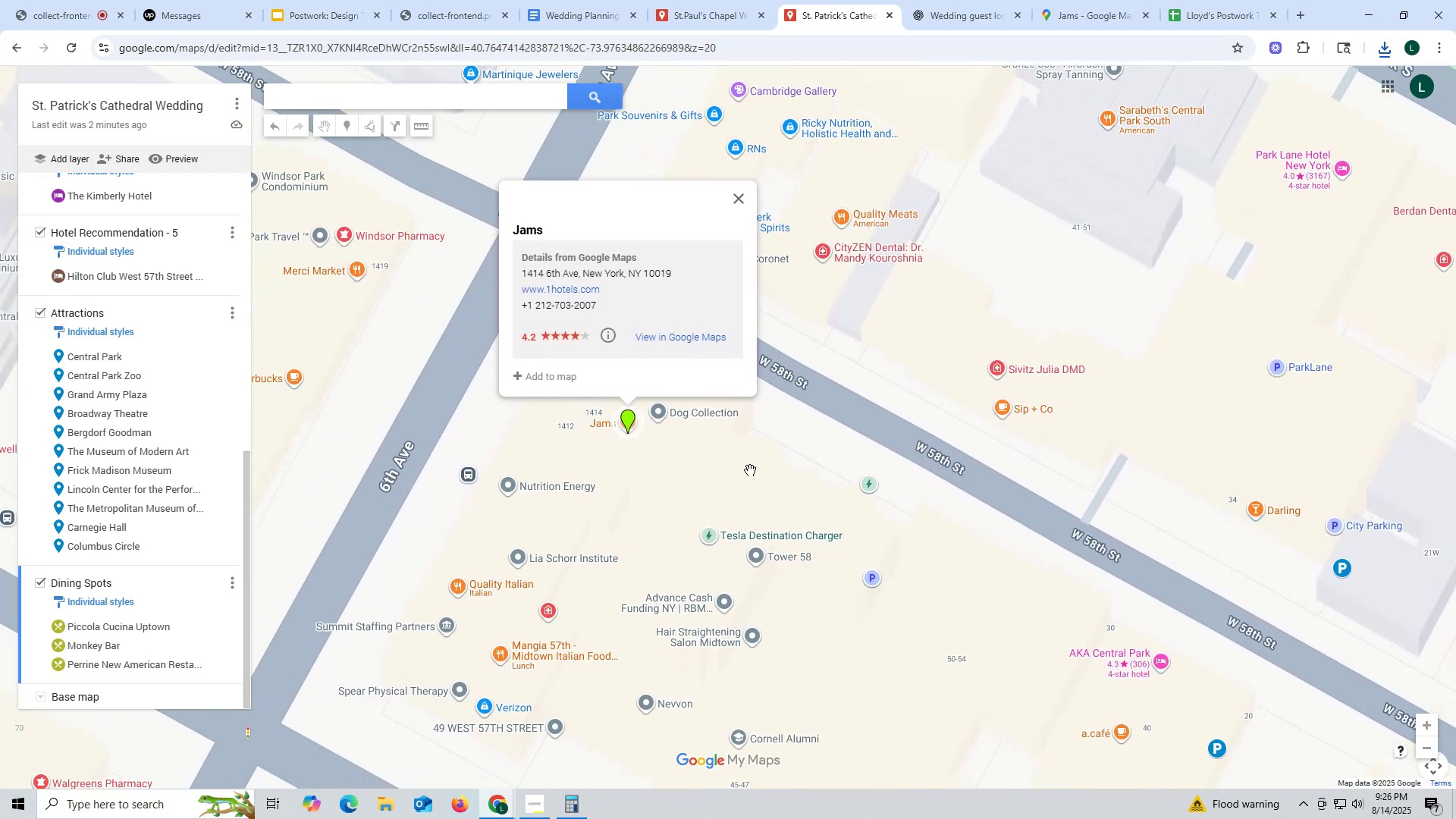 
scroll: coordinate [750, 470], scroll_direction: down, amount: 2.0
 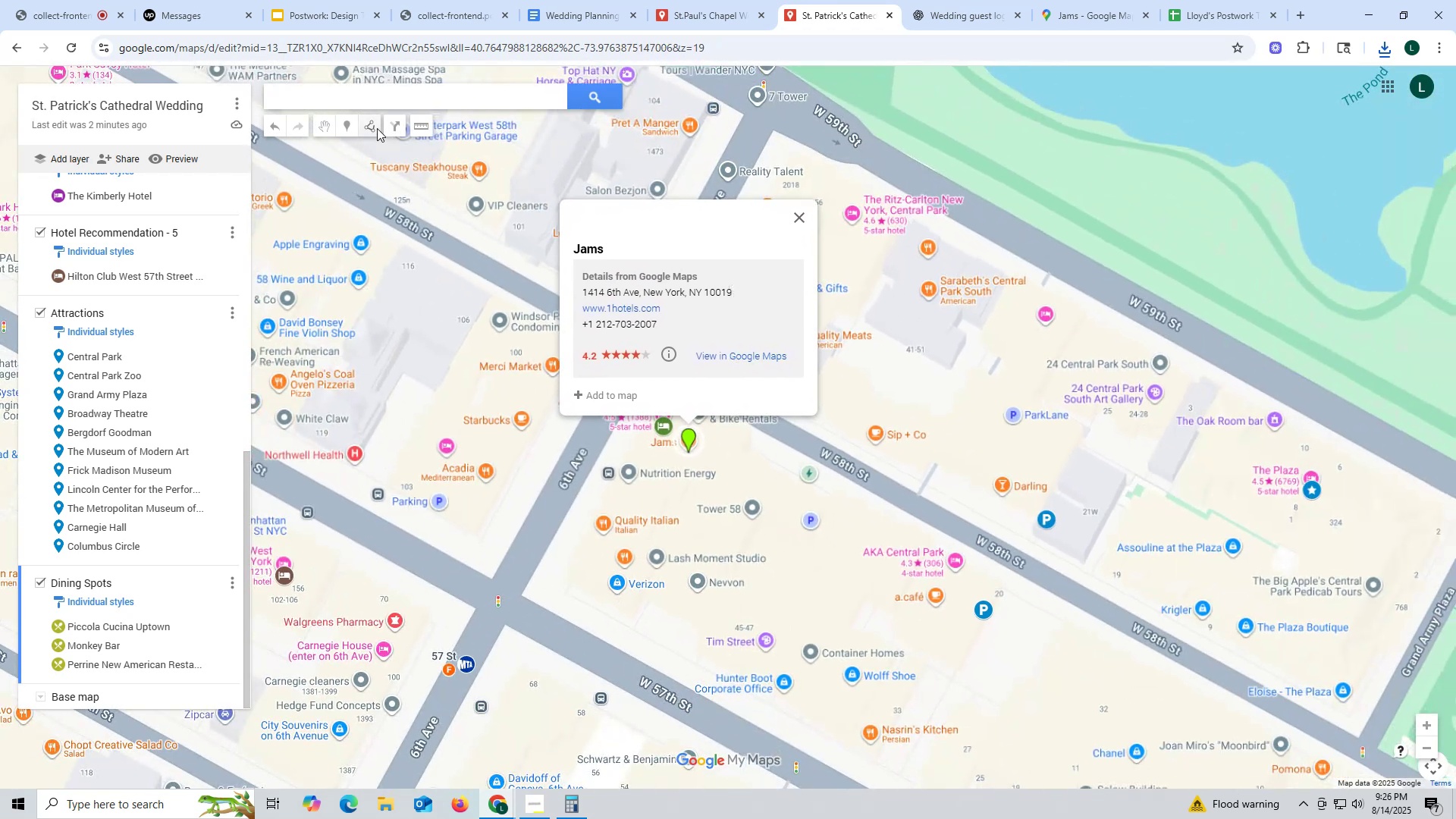 
left_click([370, 98])
 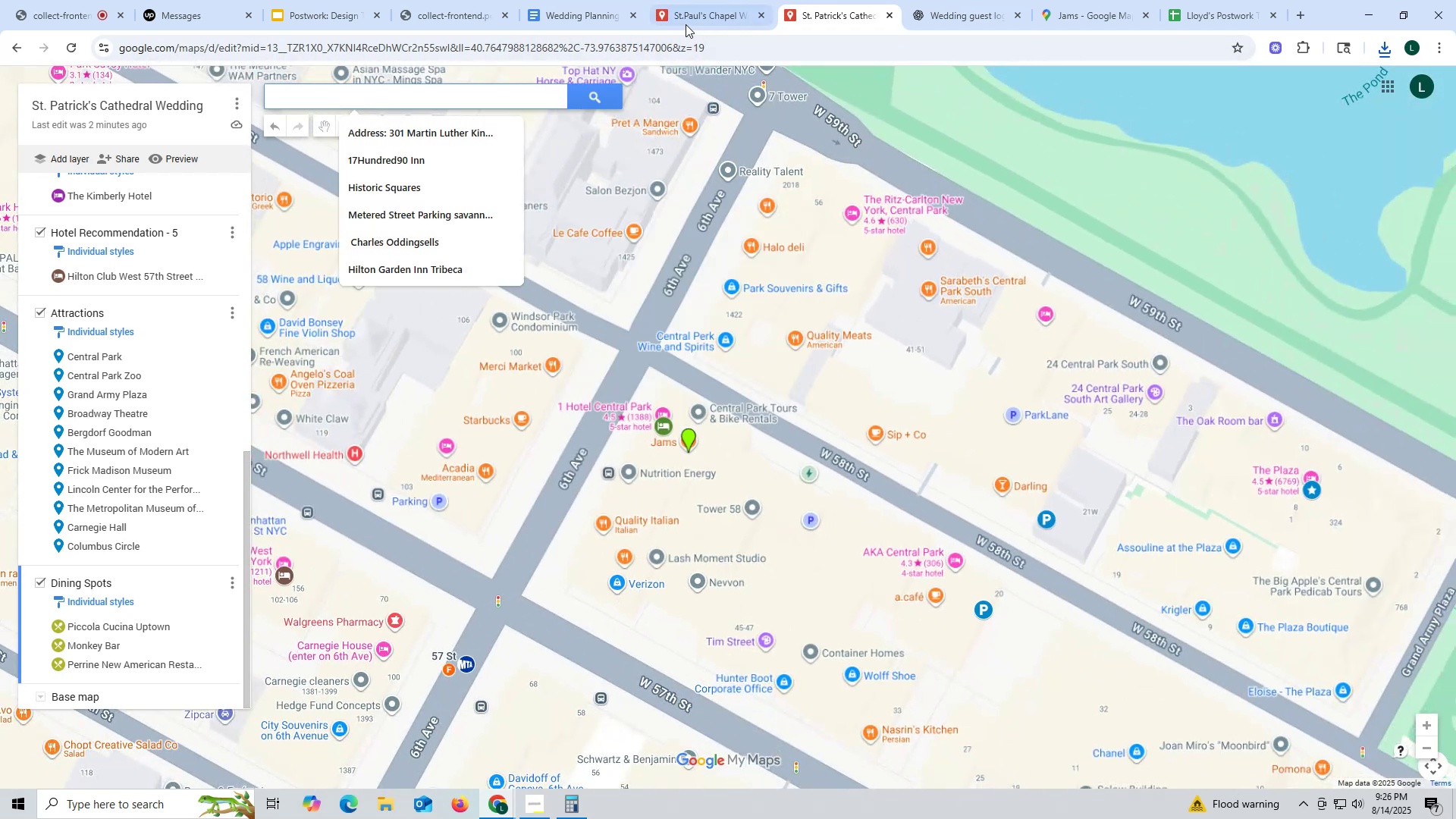 
key(Control+ControlLeft)
 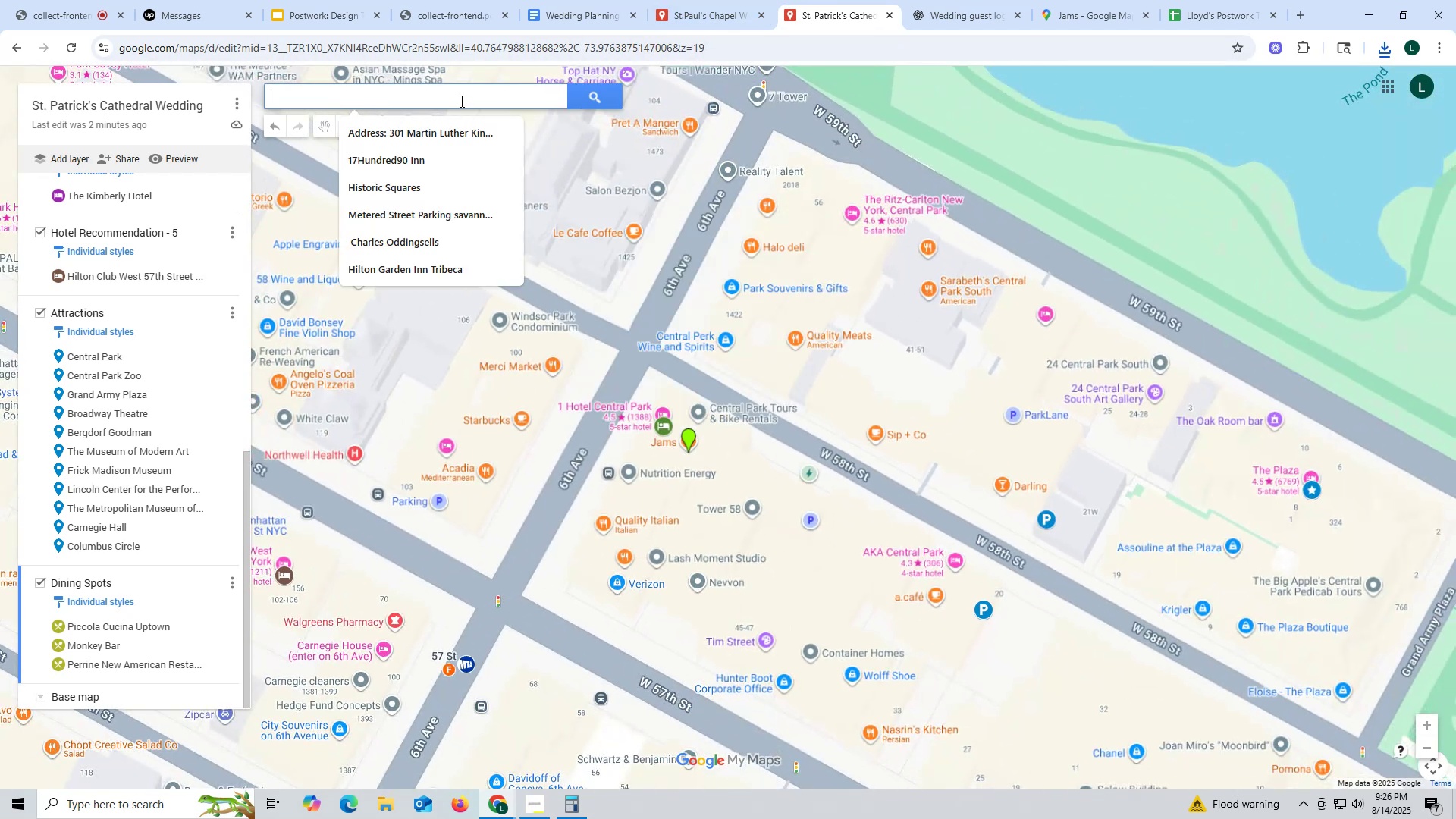 
key(Control+V)
 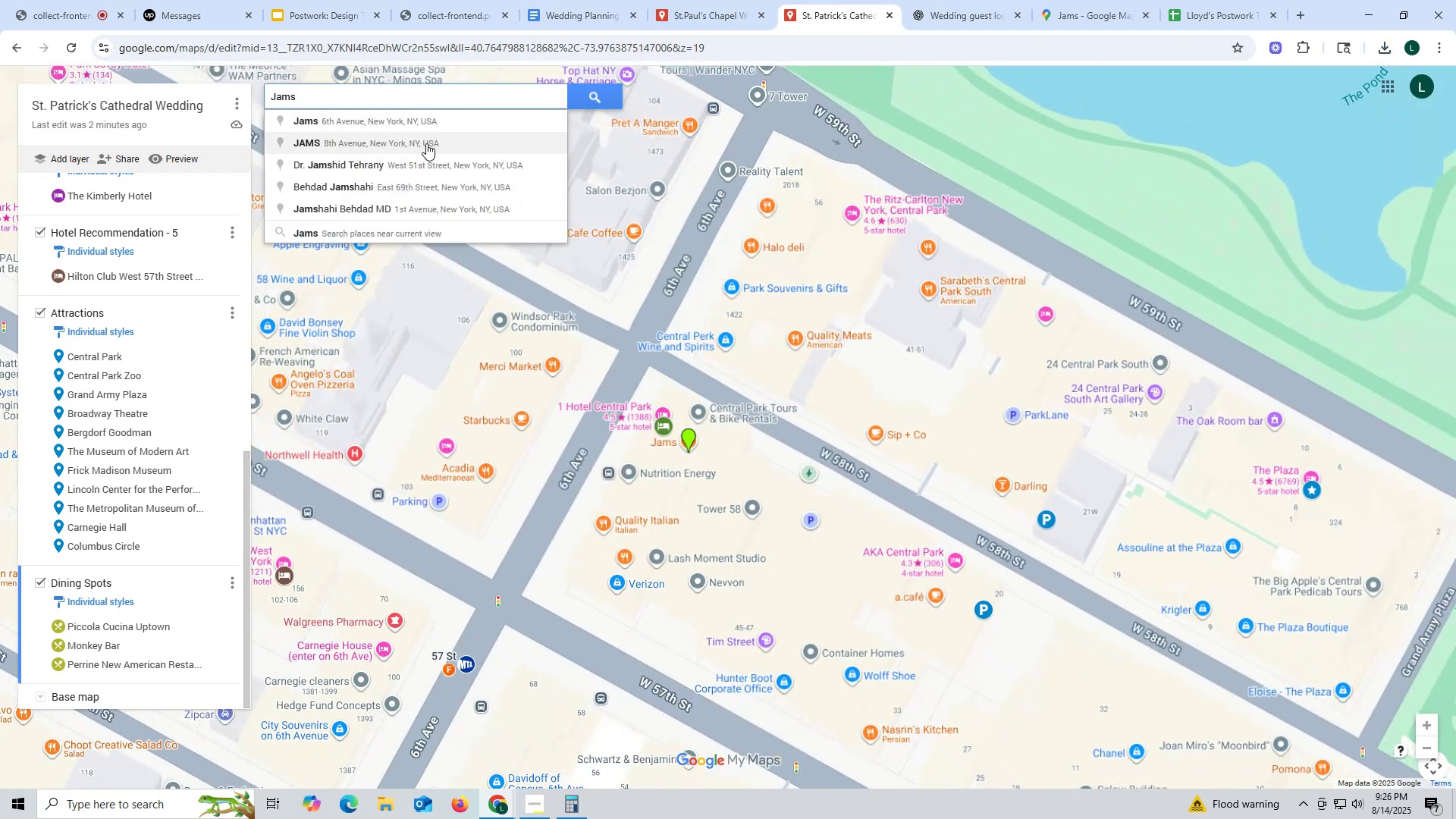 
left_click([425, 144])
 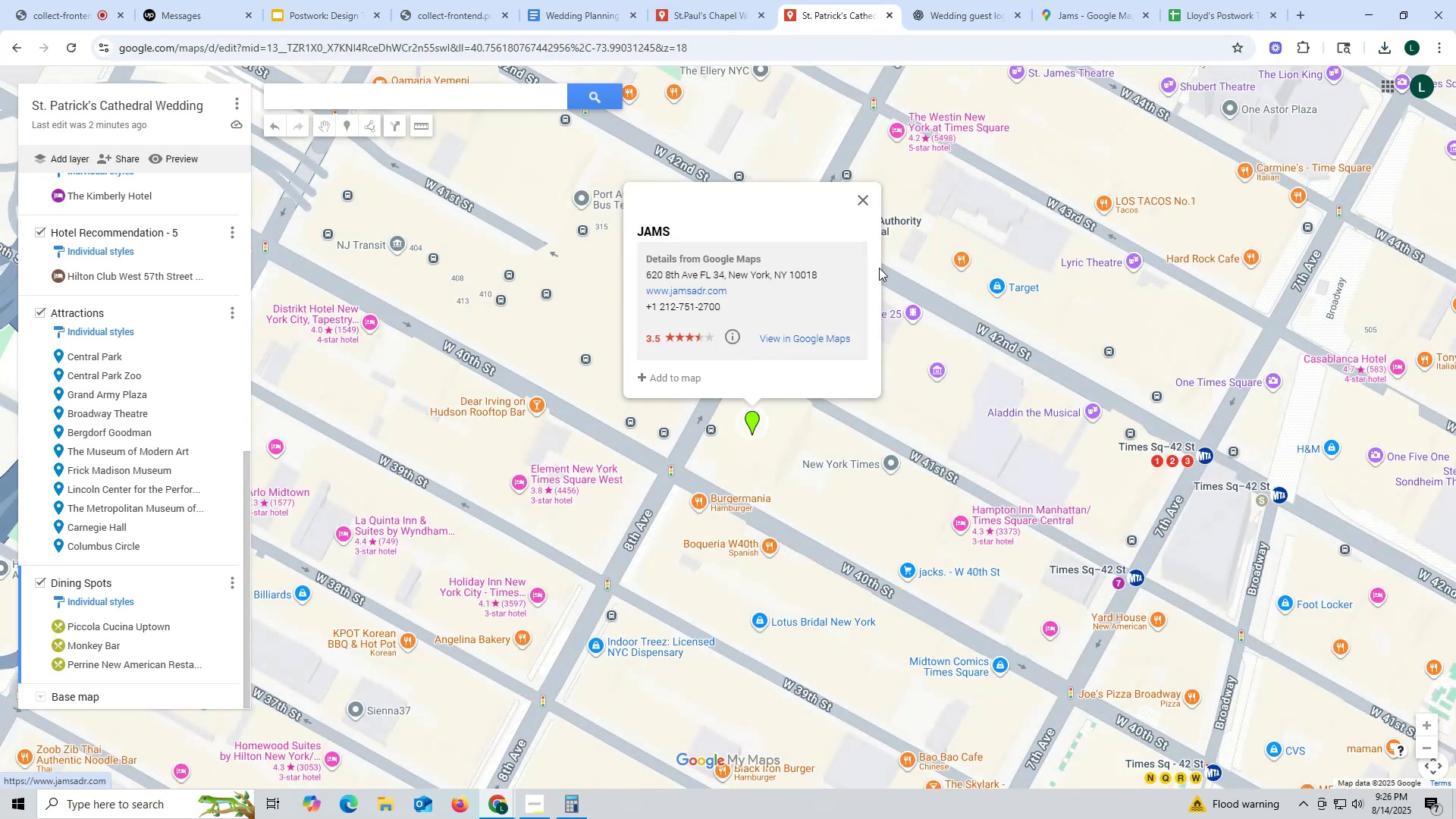 
left_click_drag(start_coordinate=[863, 198], to_coordinate=[864, 218])
 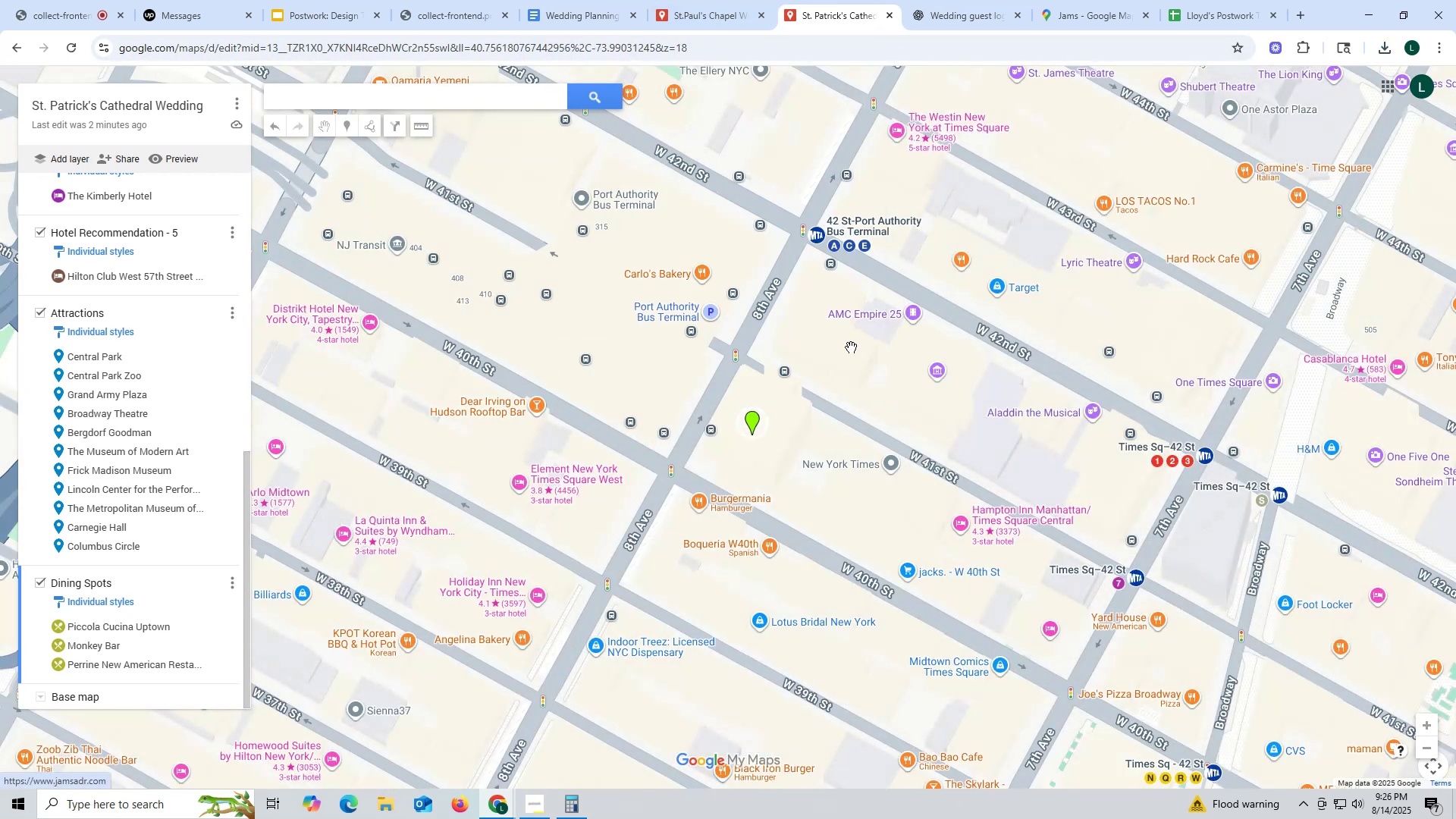 
scroll: coordinate [902, 378], scroll_direction: down, amount: 14.0
 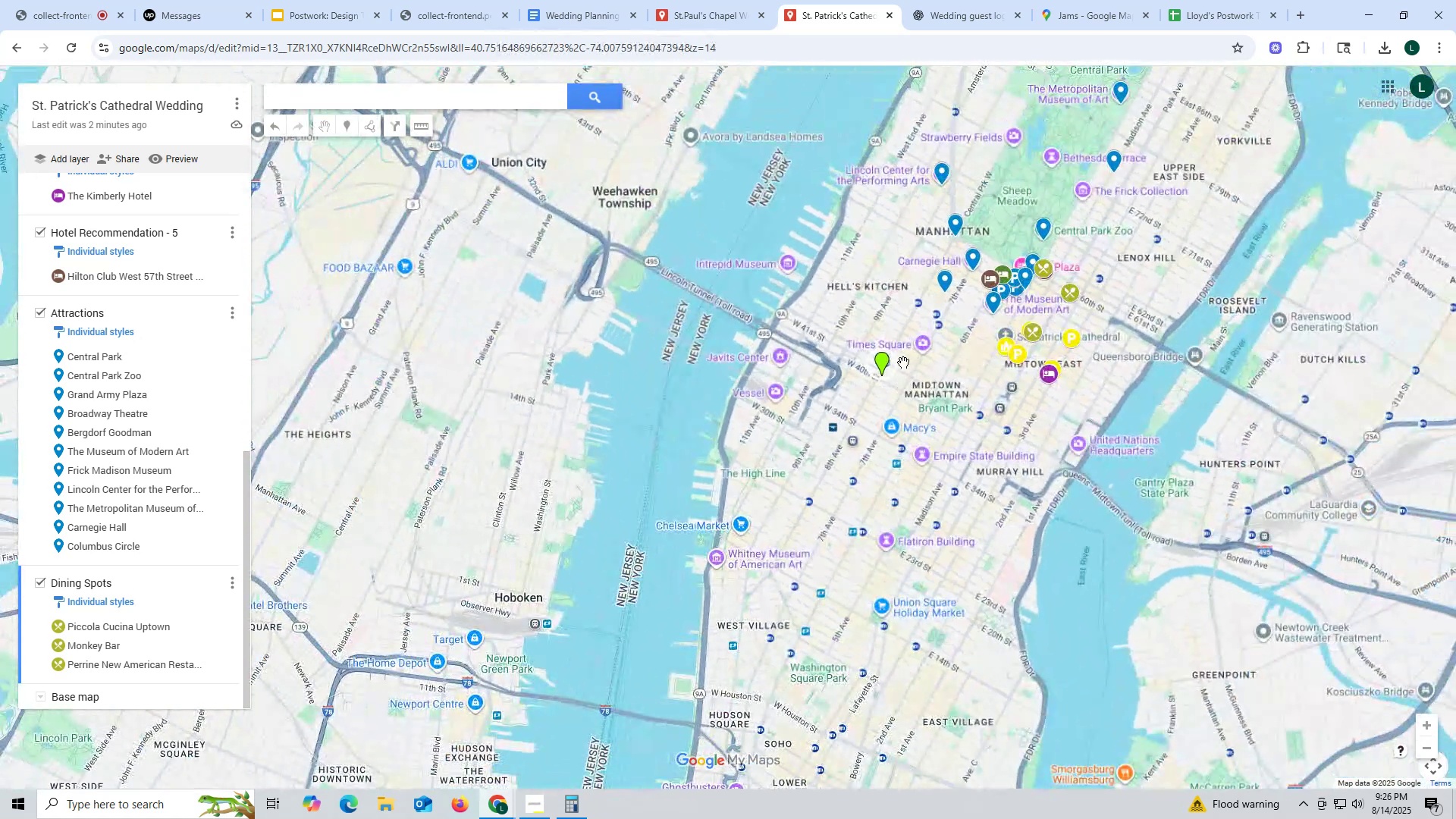 
scroll: coordinate [925, 341], scroll_direction: up, amount: 9.0
 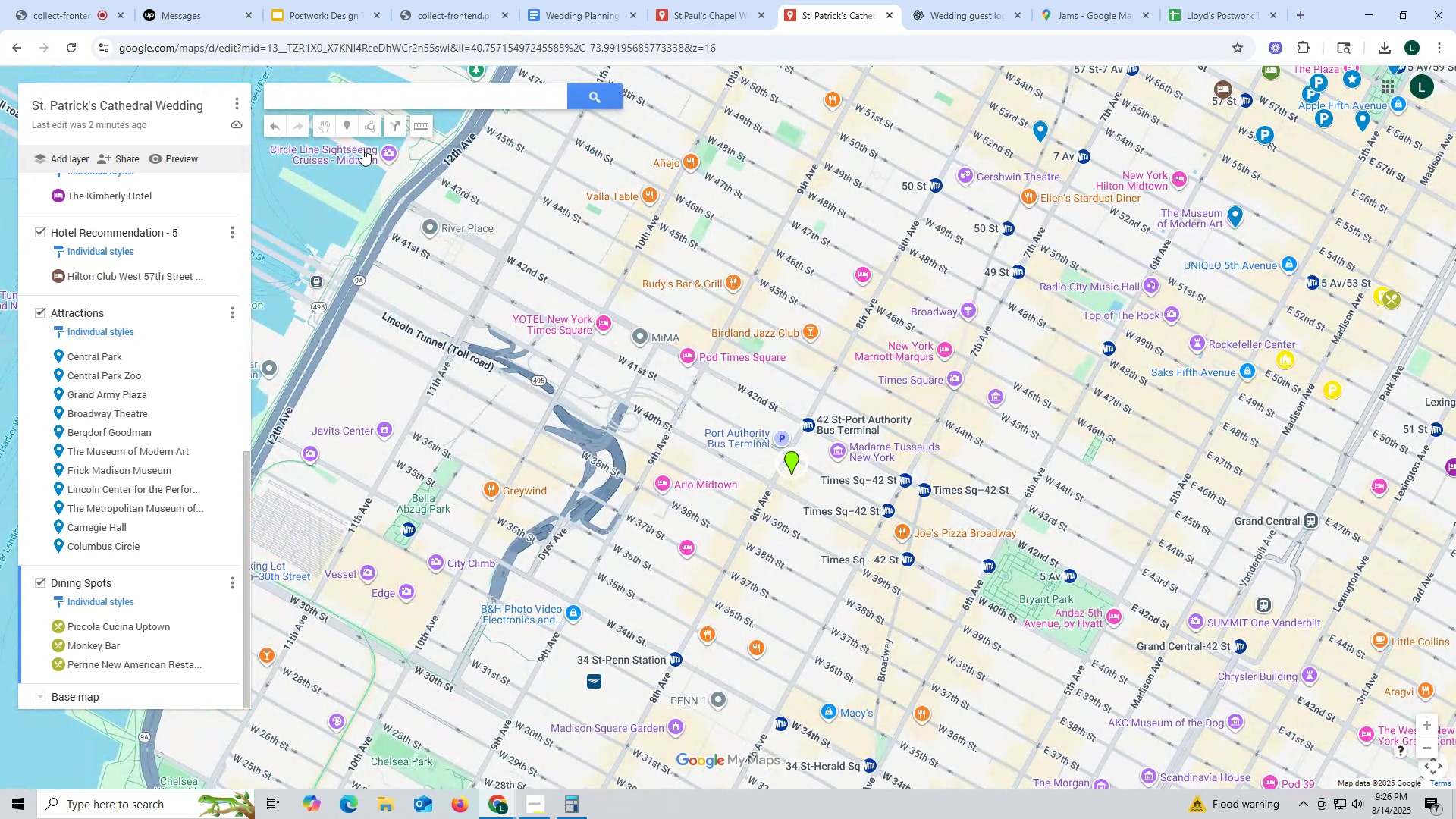 
left_click([403, 92])
 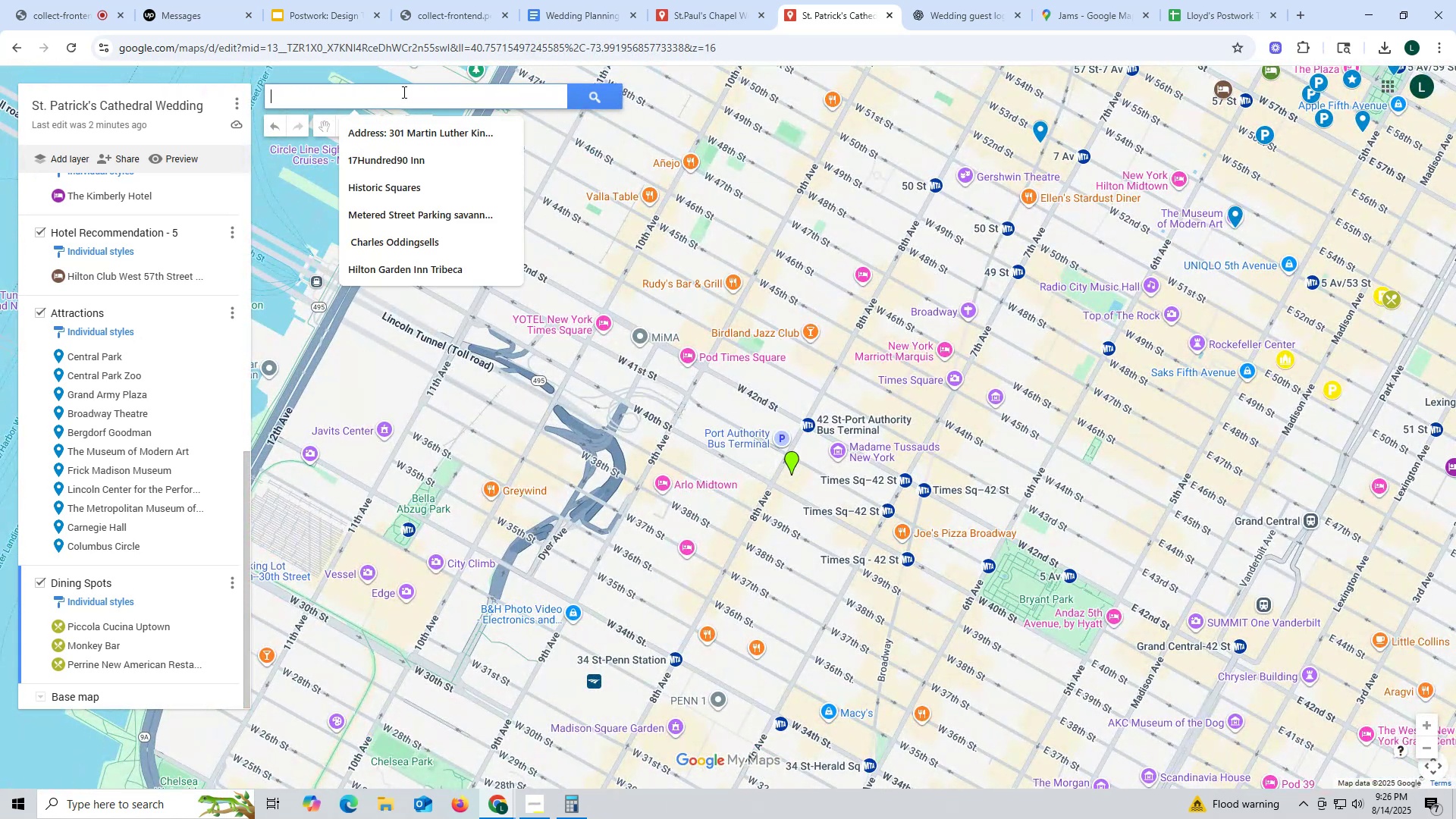 
key(Control+ControlLeft)
 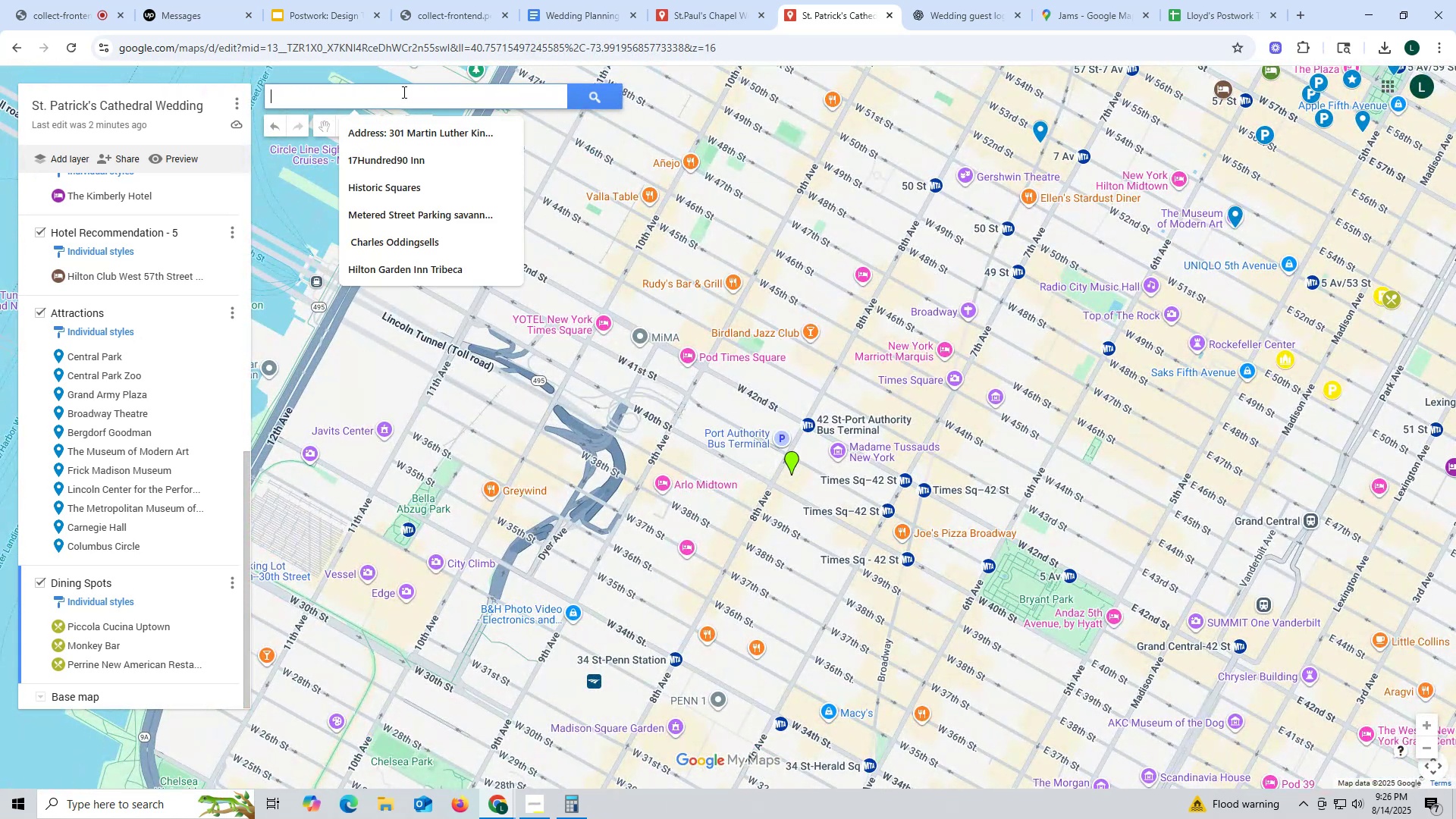 
key(Control+V)
 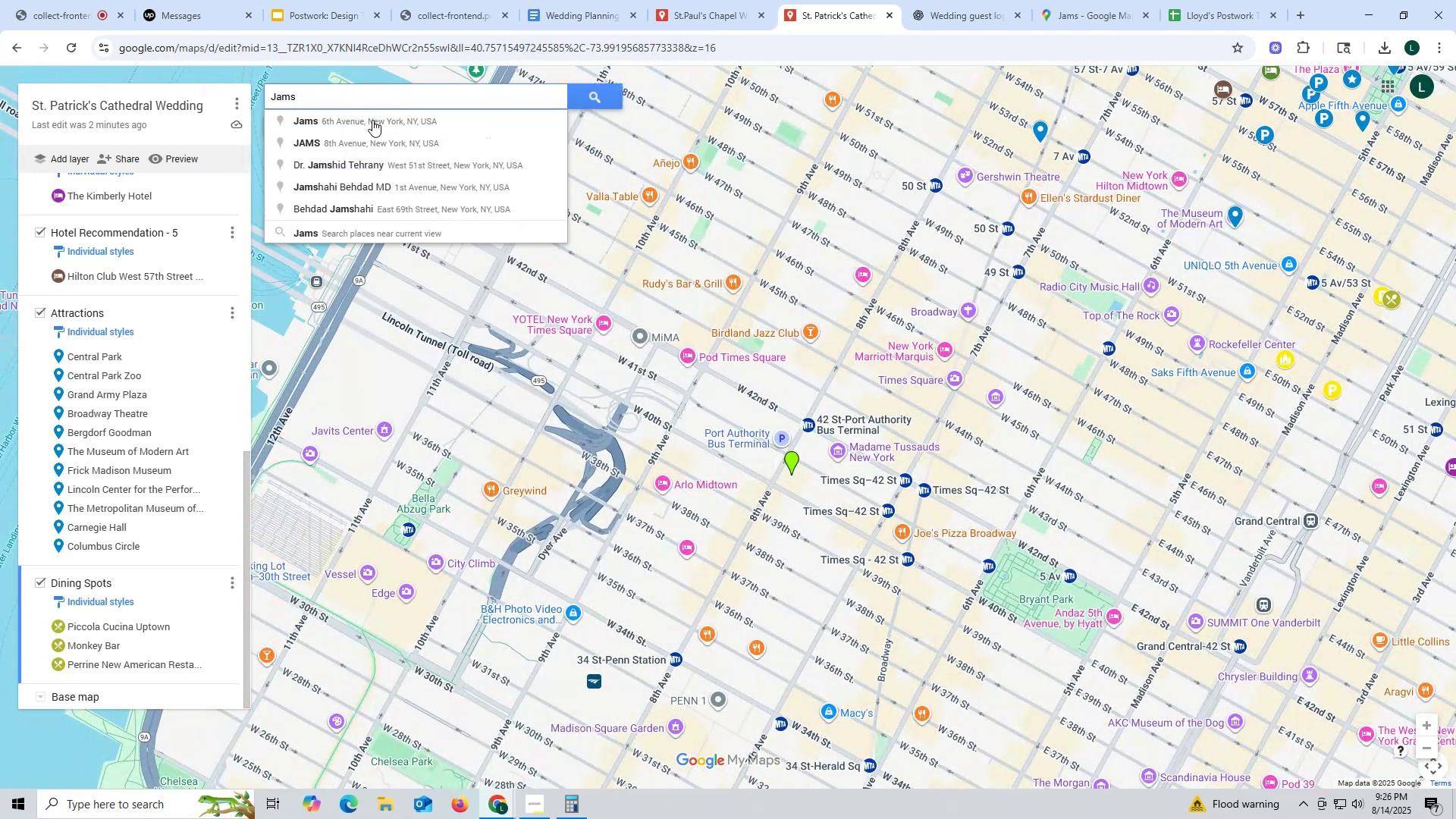 
left_click([372, 120])
 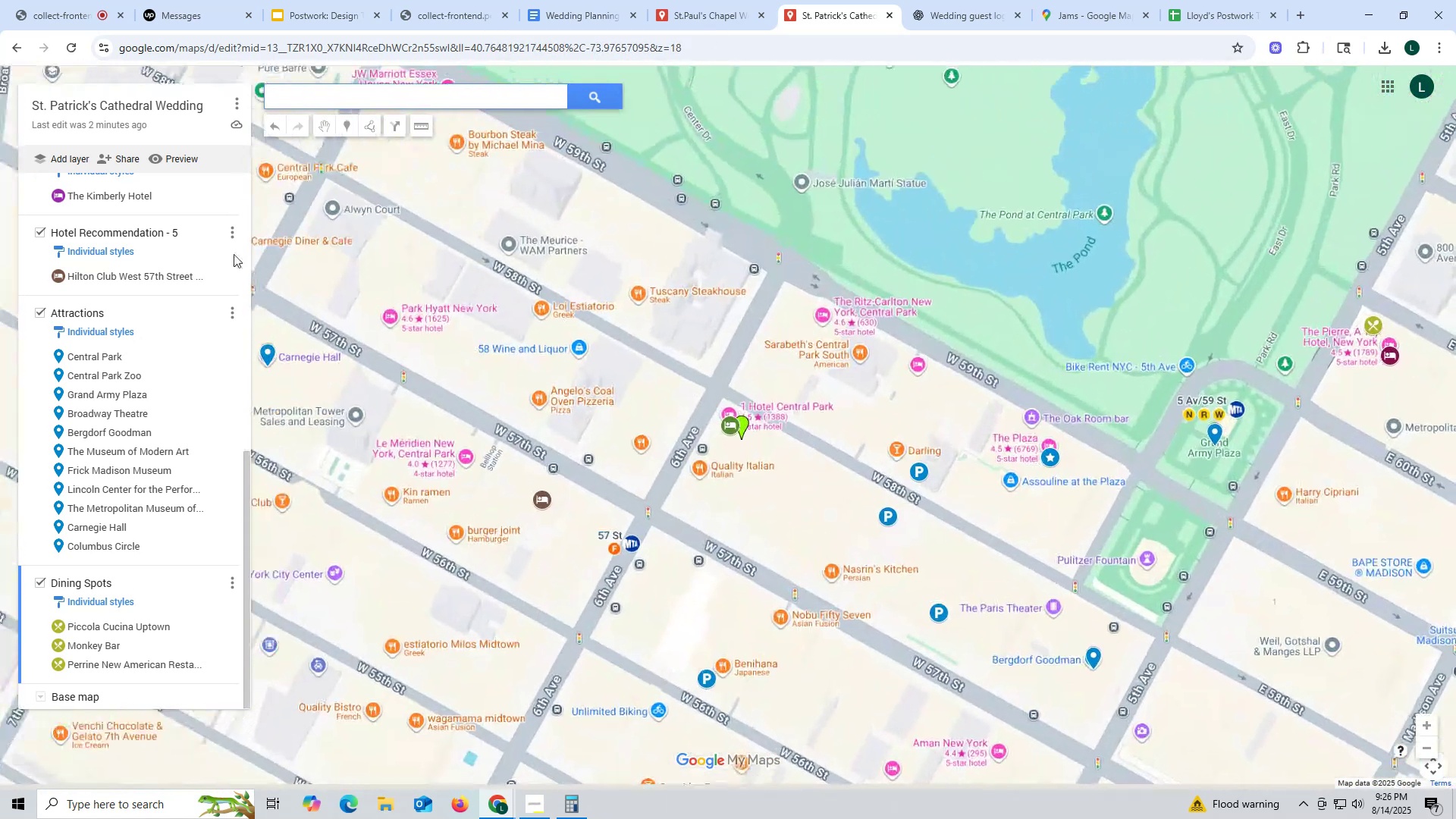 
scroll: coordinate [143, 201], scroll_direction: up, amount: 18.0
 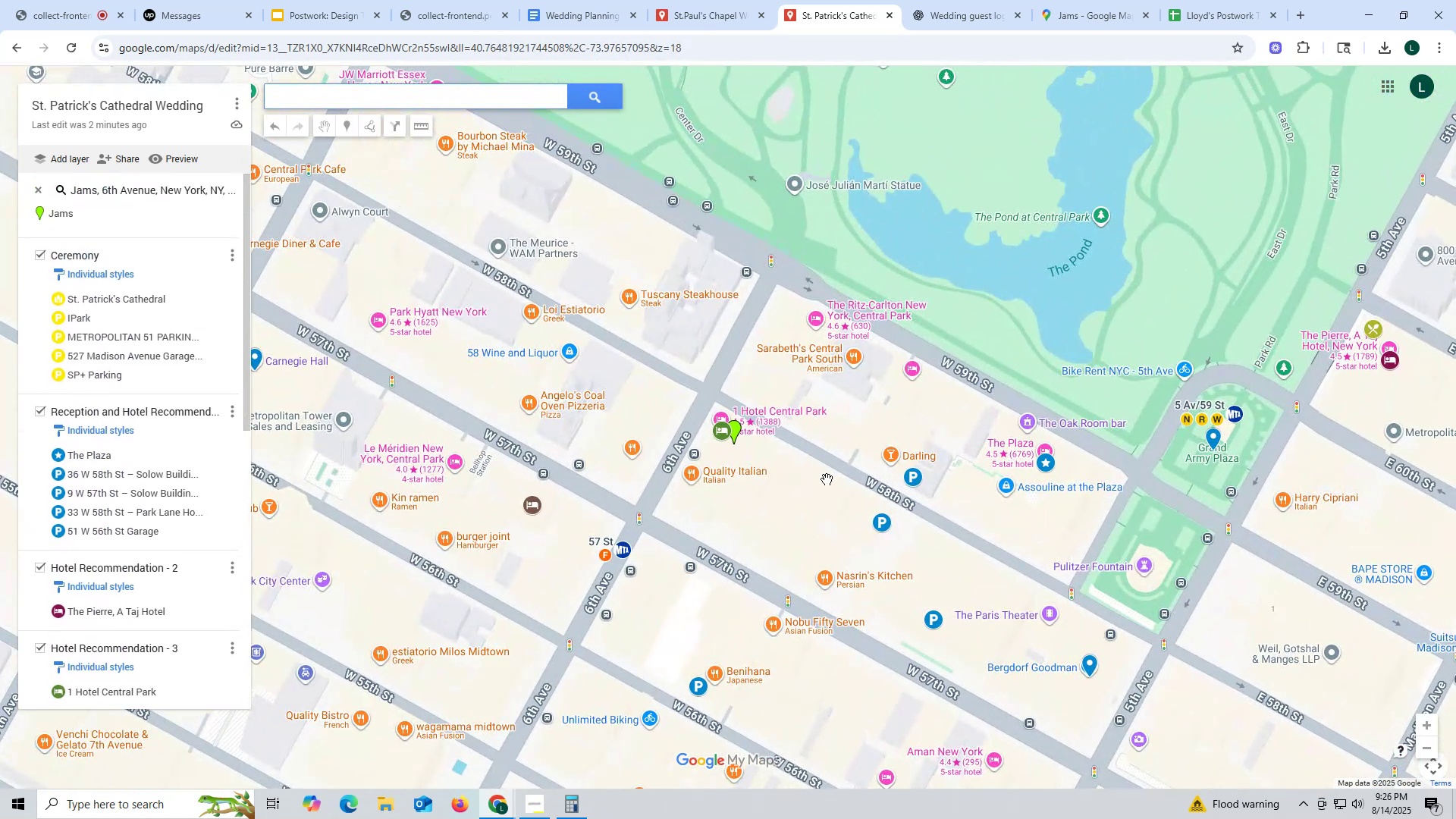 
scroll: coordinate [827, 479], scroll_direction: down, amount: 2.0
 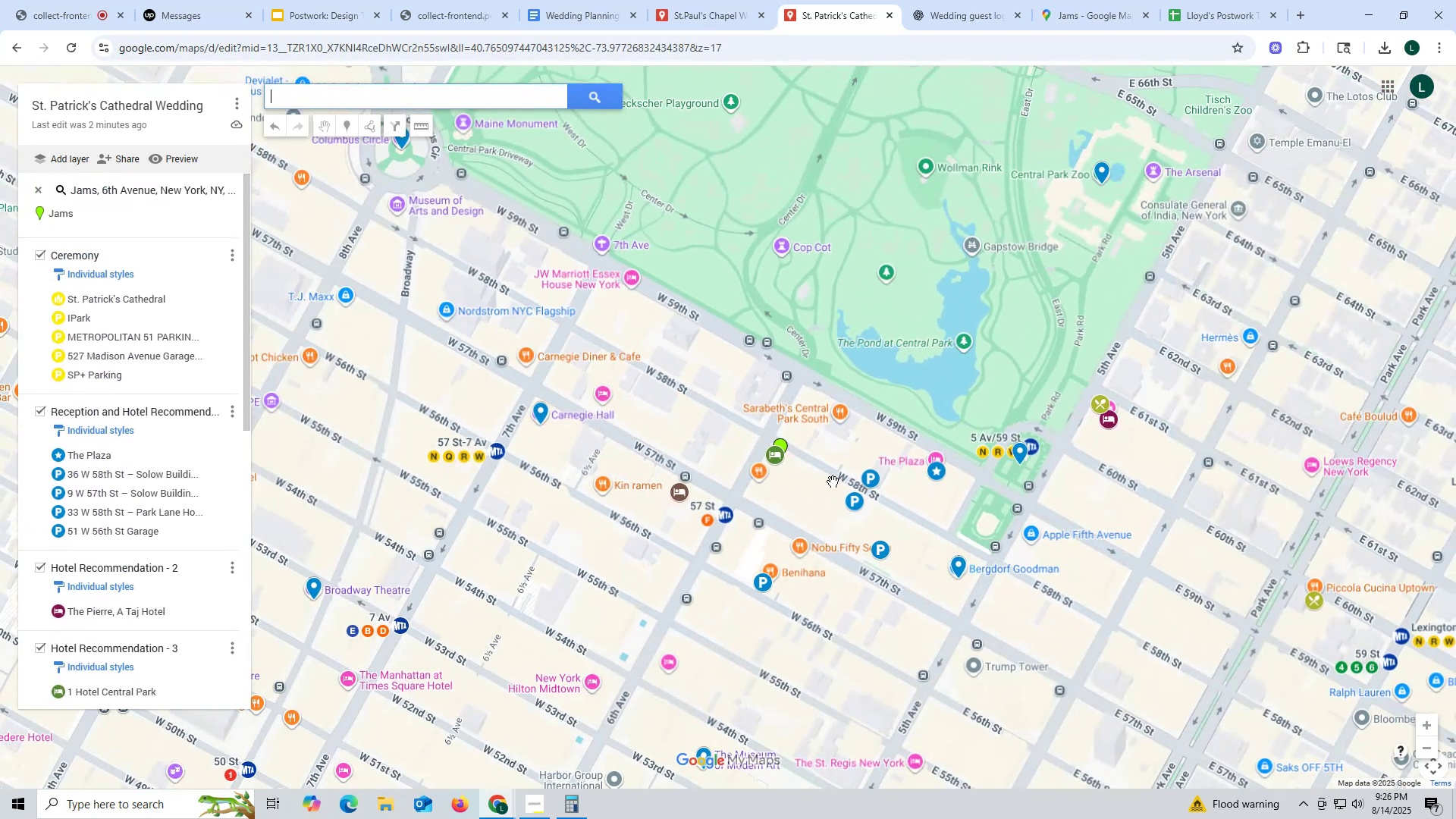 
scroll: coordinate [795, 471], scroll_direction: up, amount: 10.0
 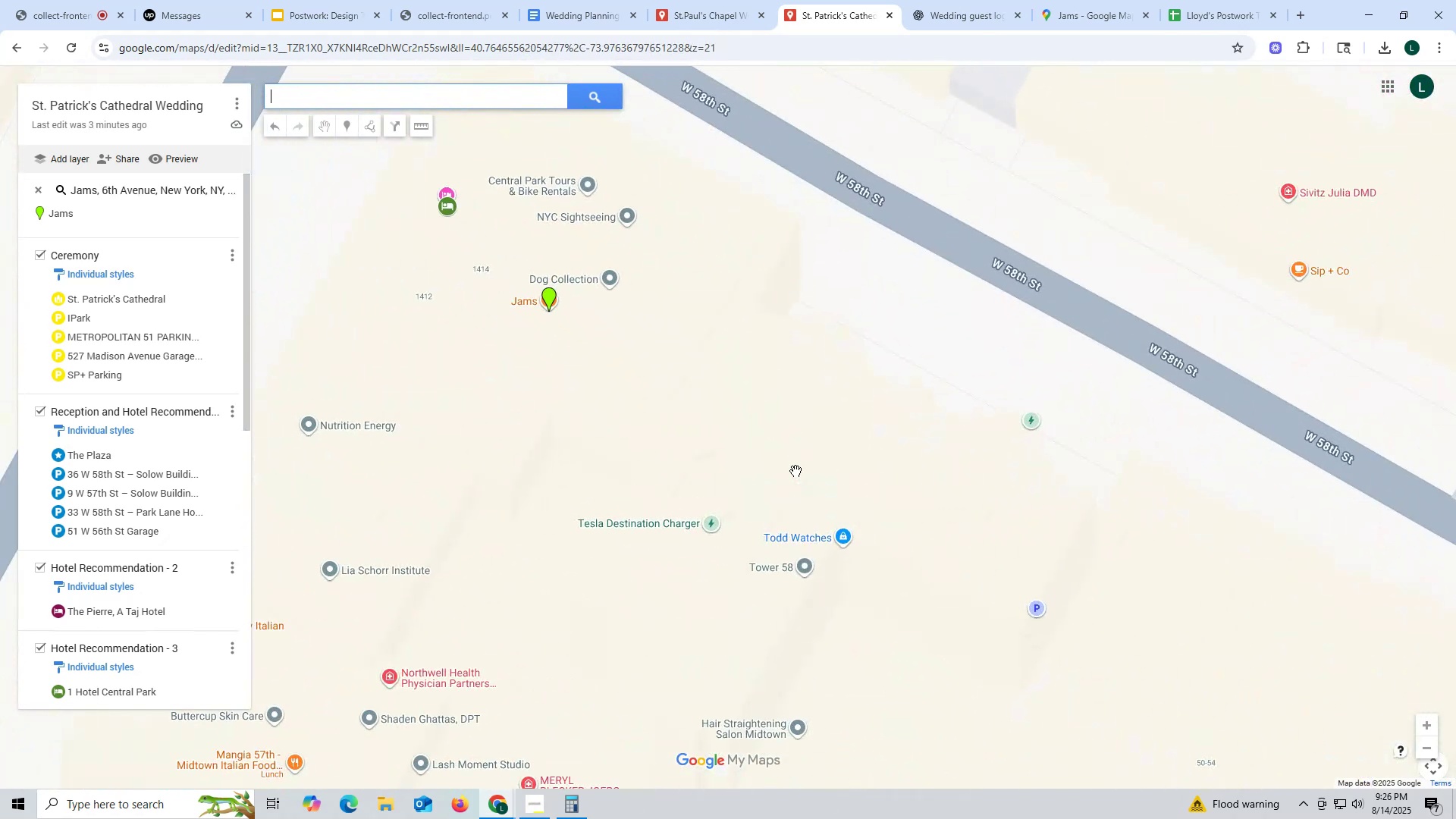 
scroll: coordinate [794, 467], scroll_direction: down, amount: 4.0
 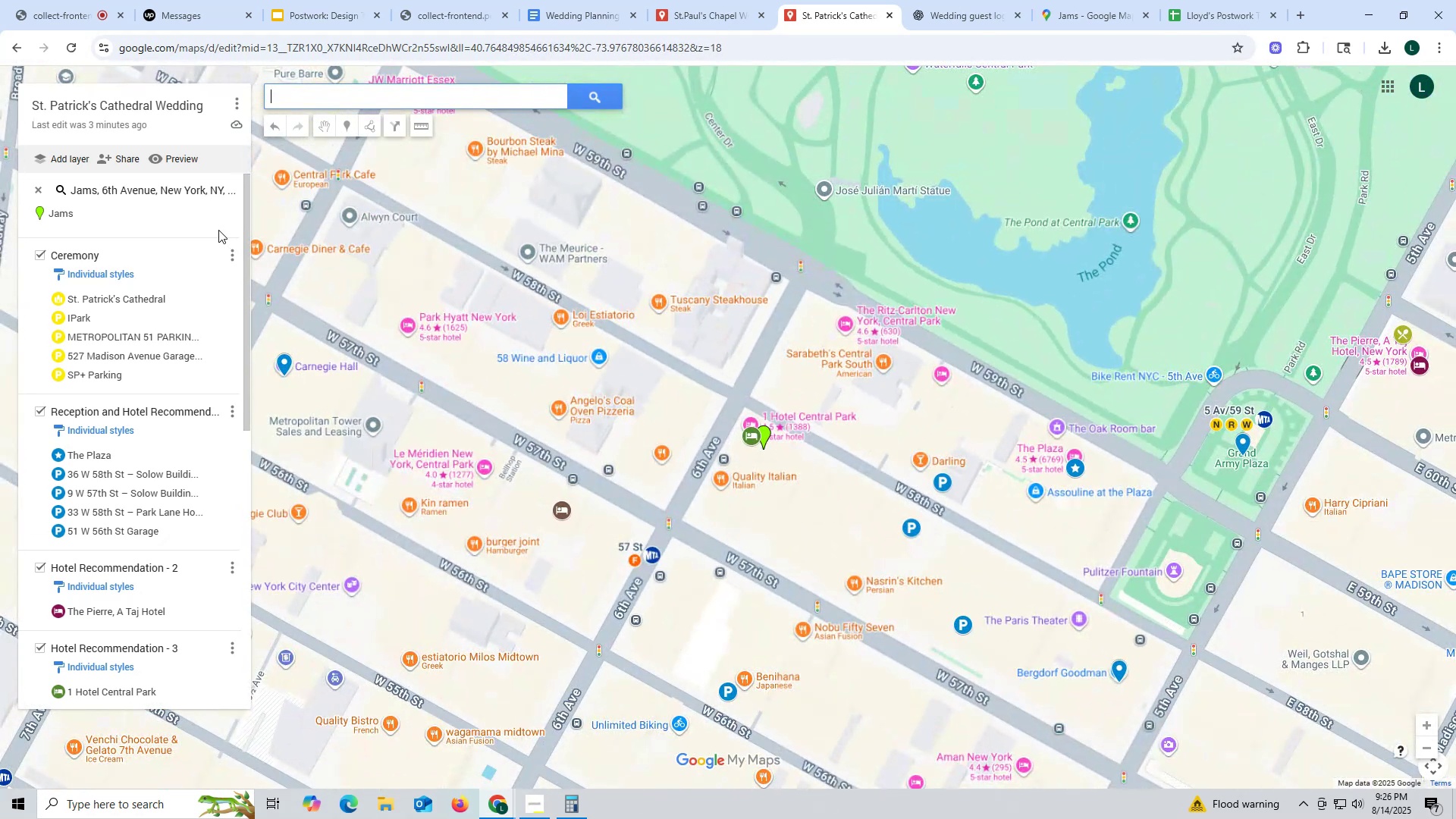 
left_click([218, 218])
 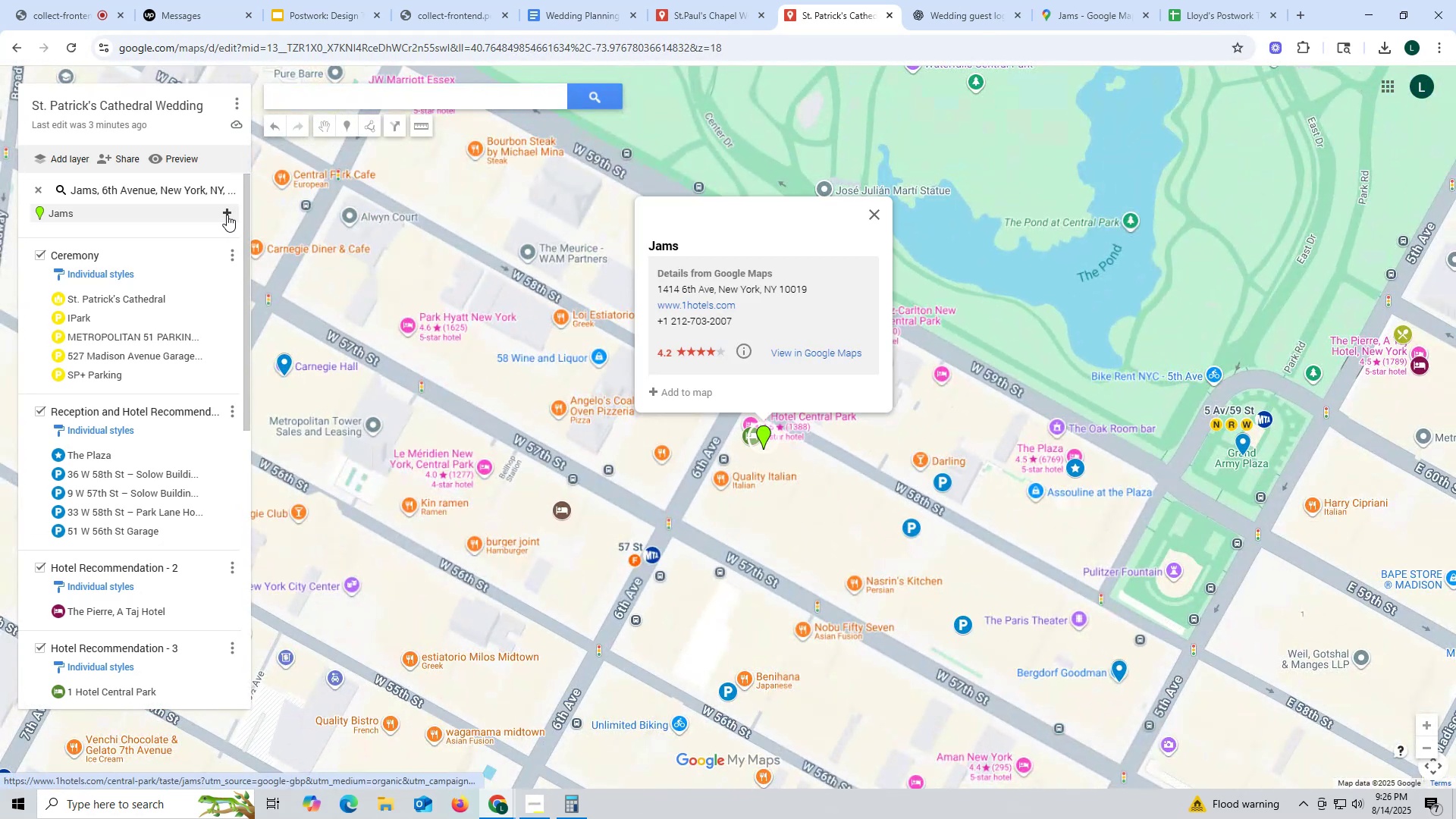 
left_click([227, 214])
 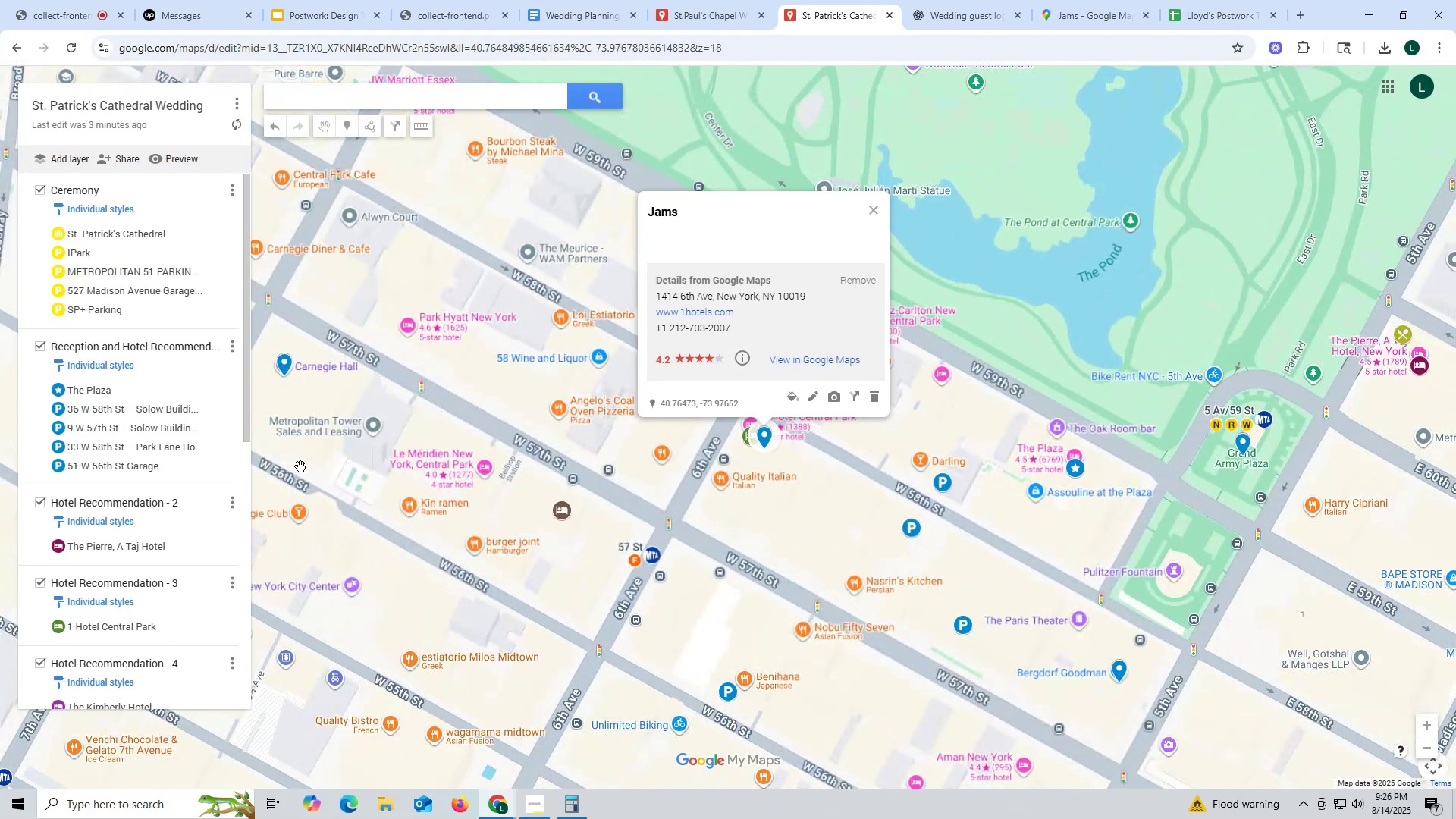 
scroll: coordinate [99, 471], scroll_direction: down, amount: 22.0
 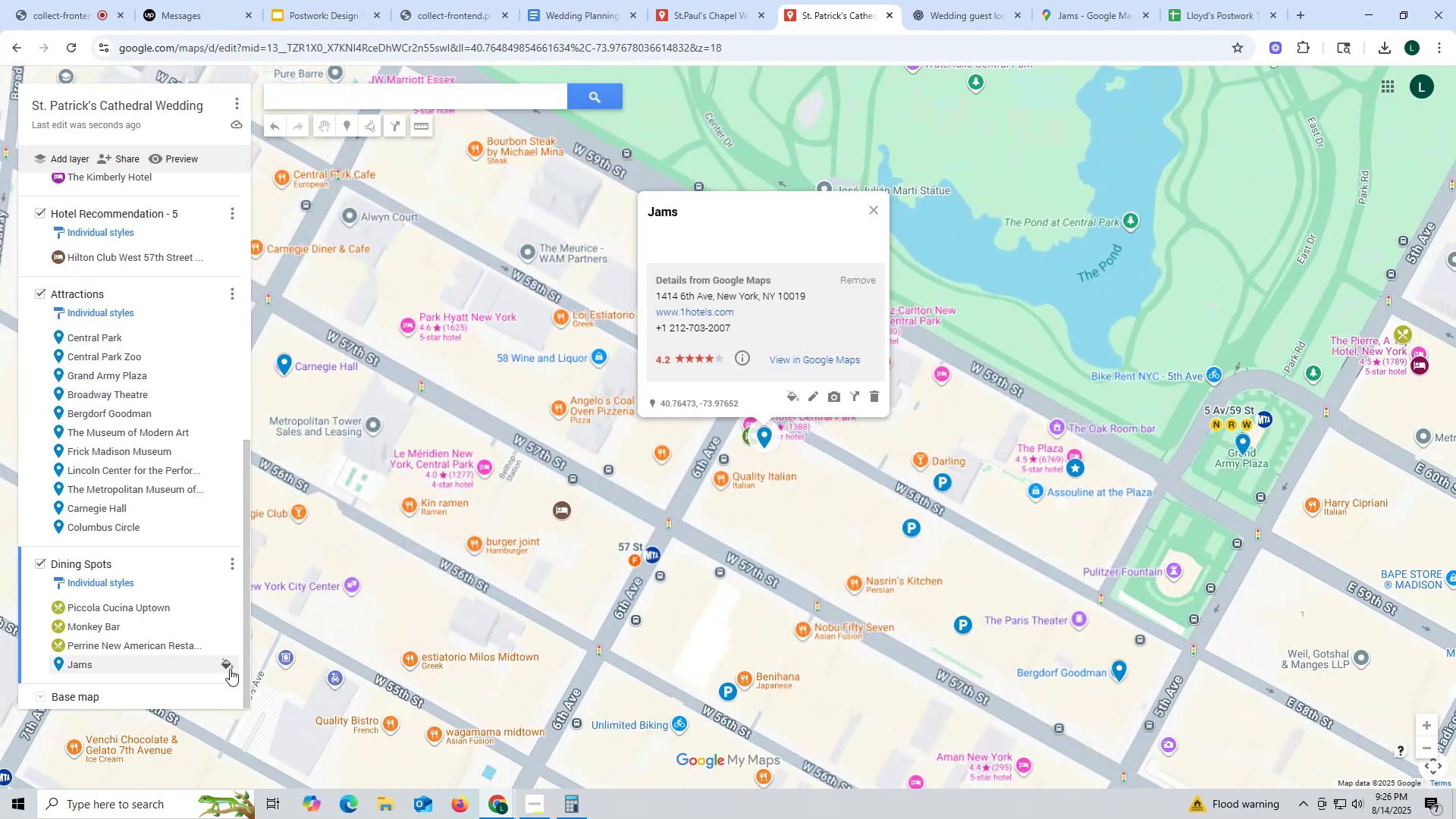 
left_click([228, 665])
 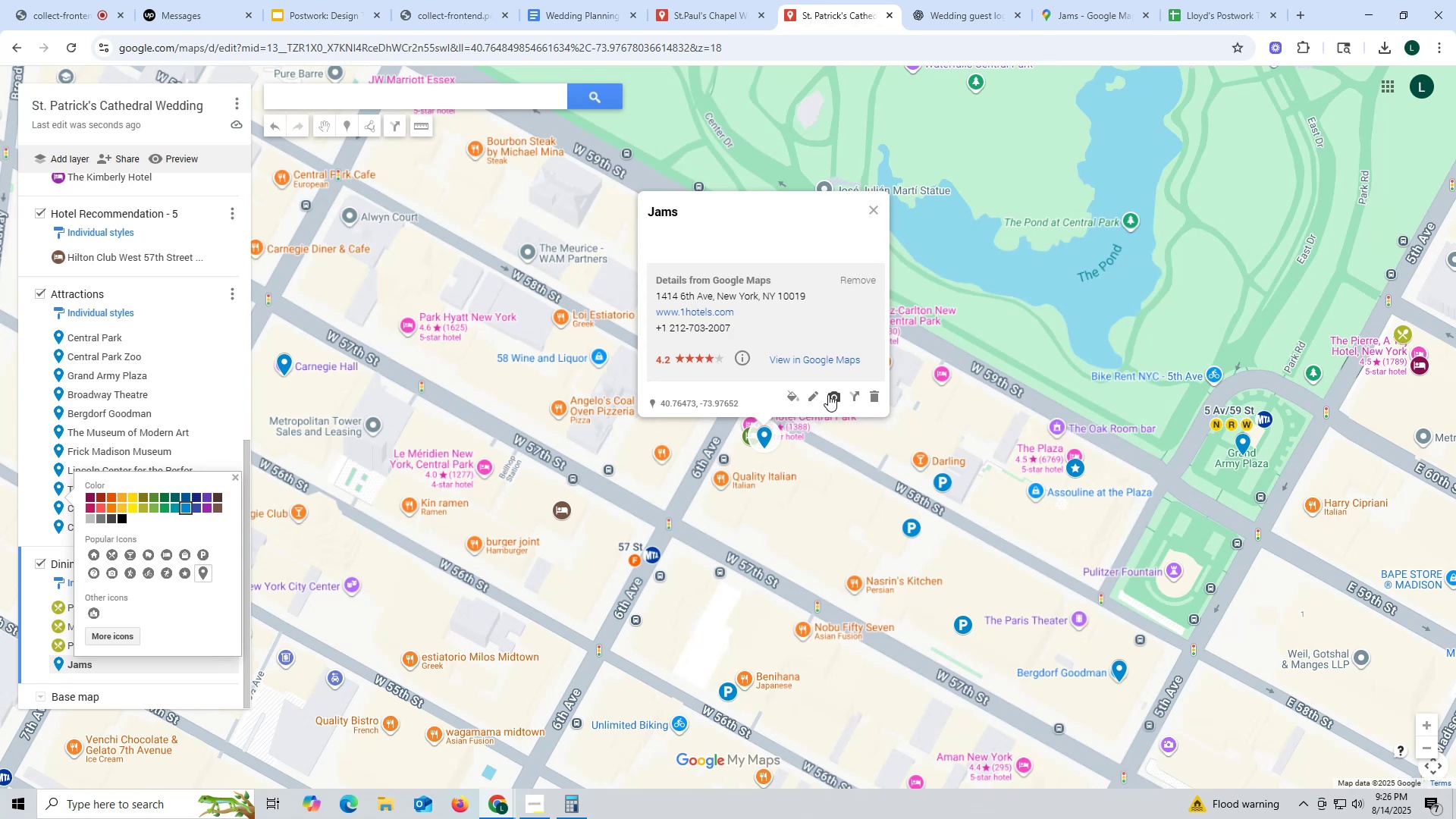 
left_click([794, 394])
 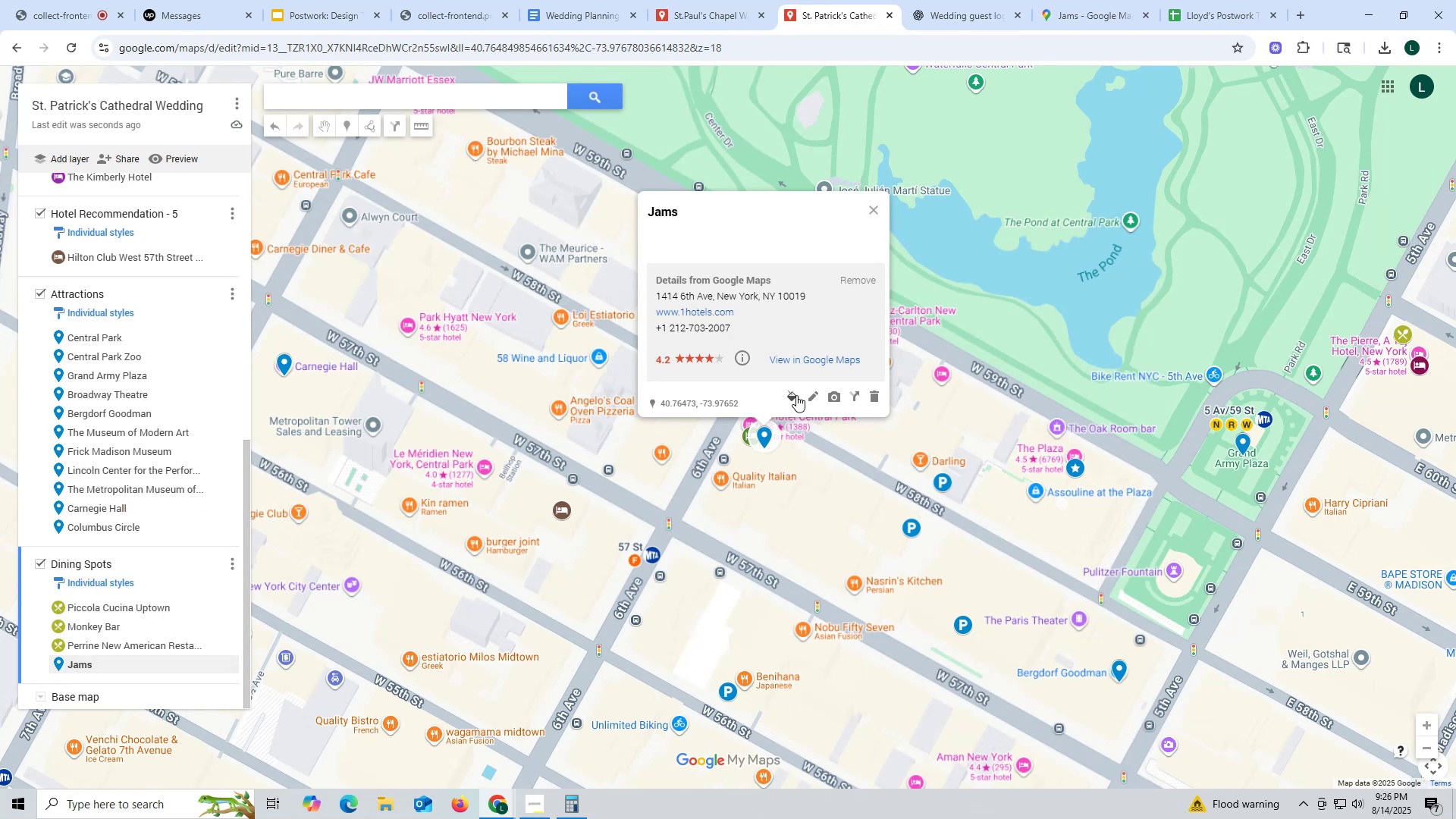 
left_click([795, 394])
 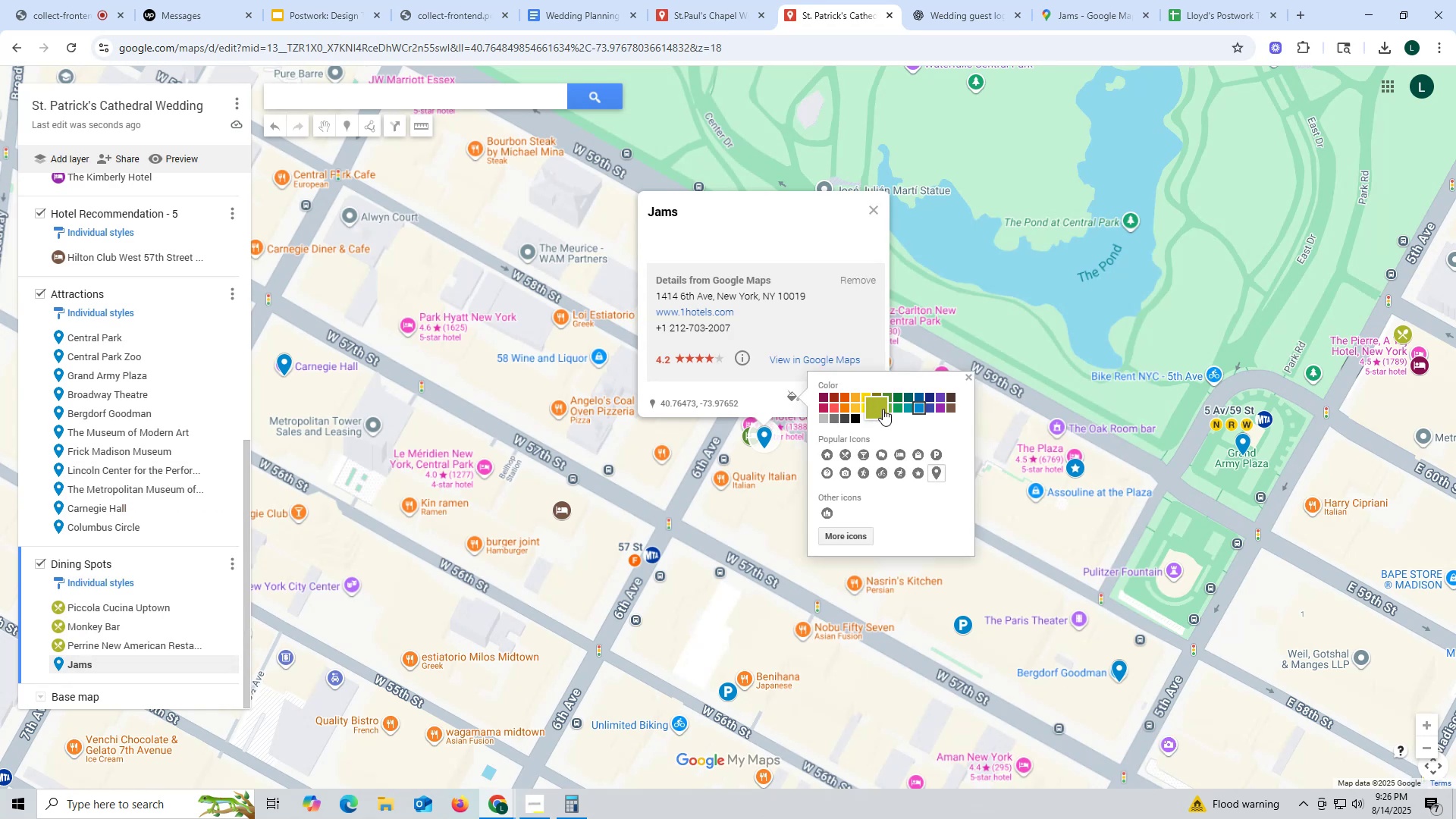 
left_click([881, 408])
 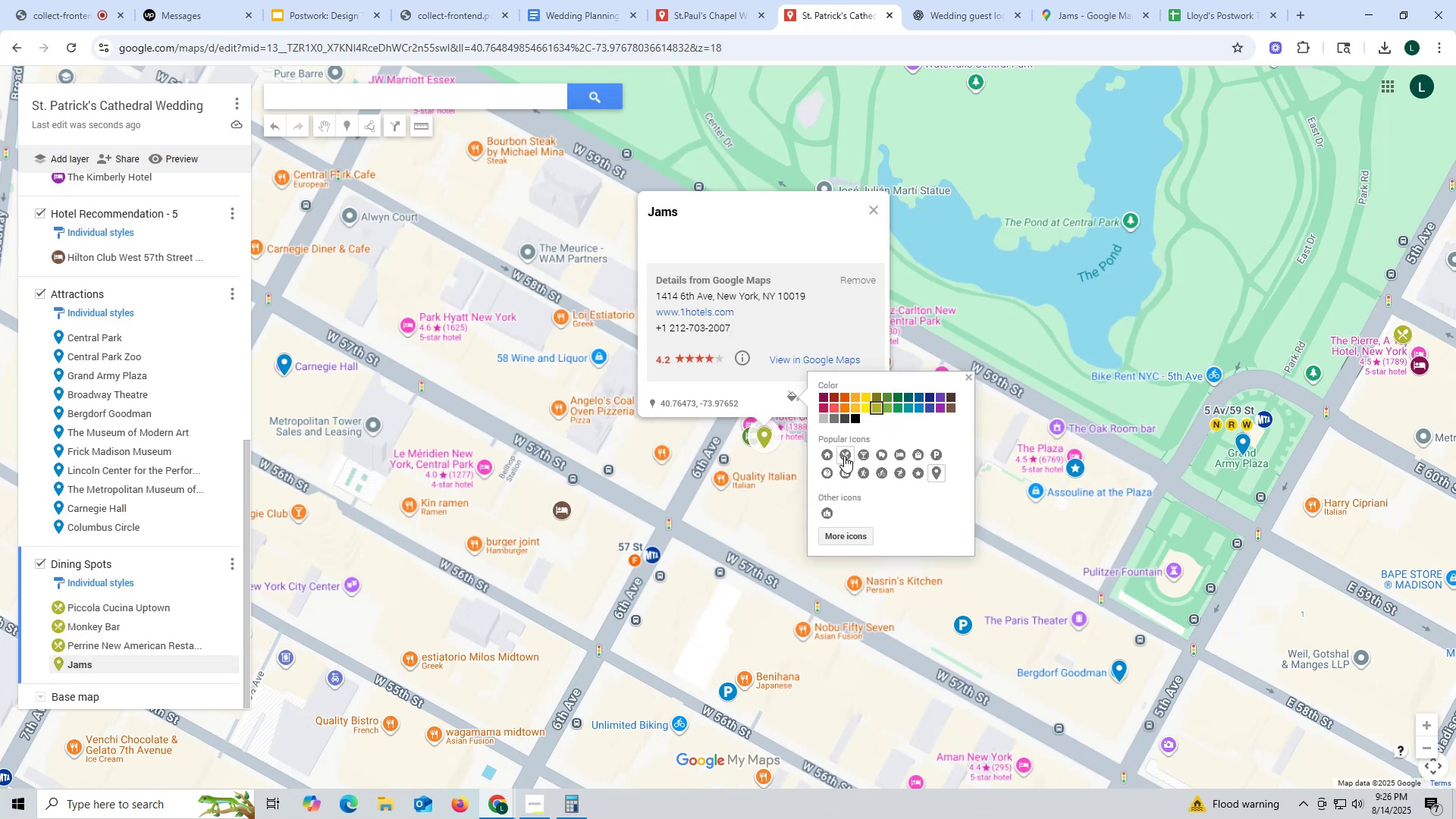 
left_click([844, 456])
 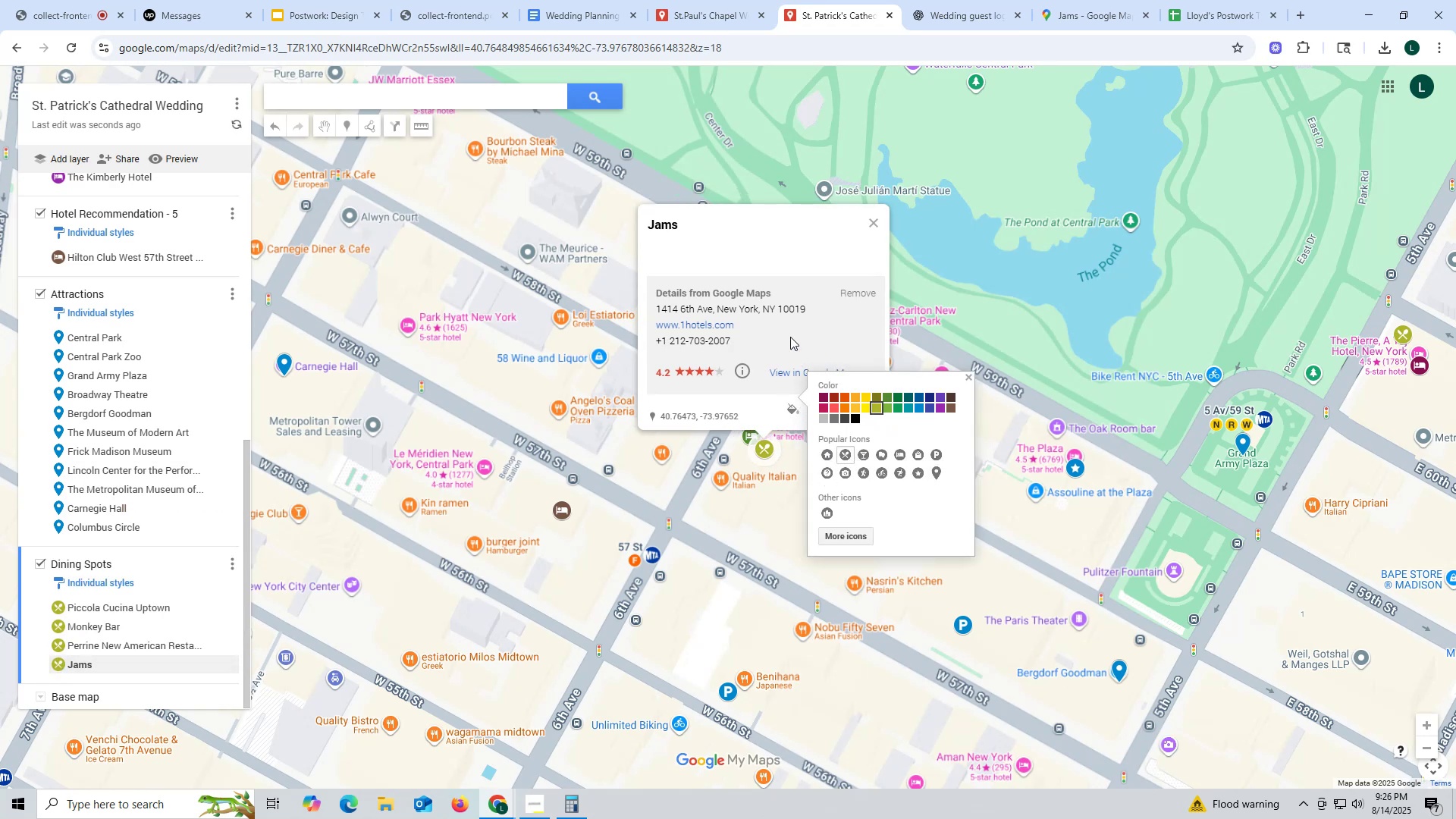 
left_click_drag(start_coordinate=[768, 240], to_coordinate=[768, 244])
 